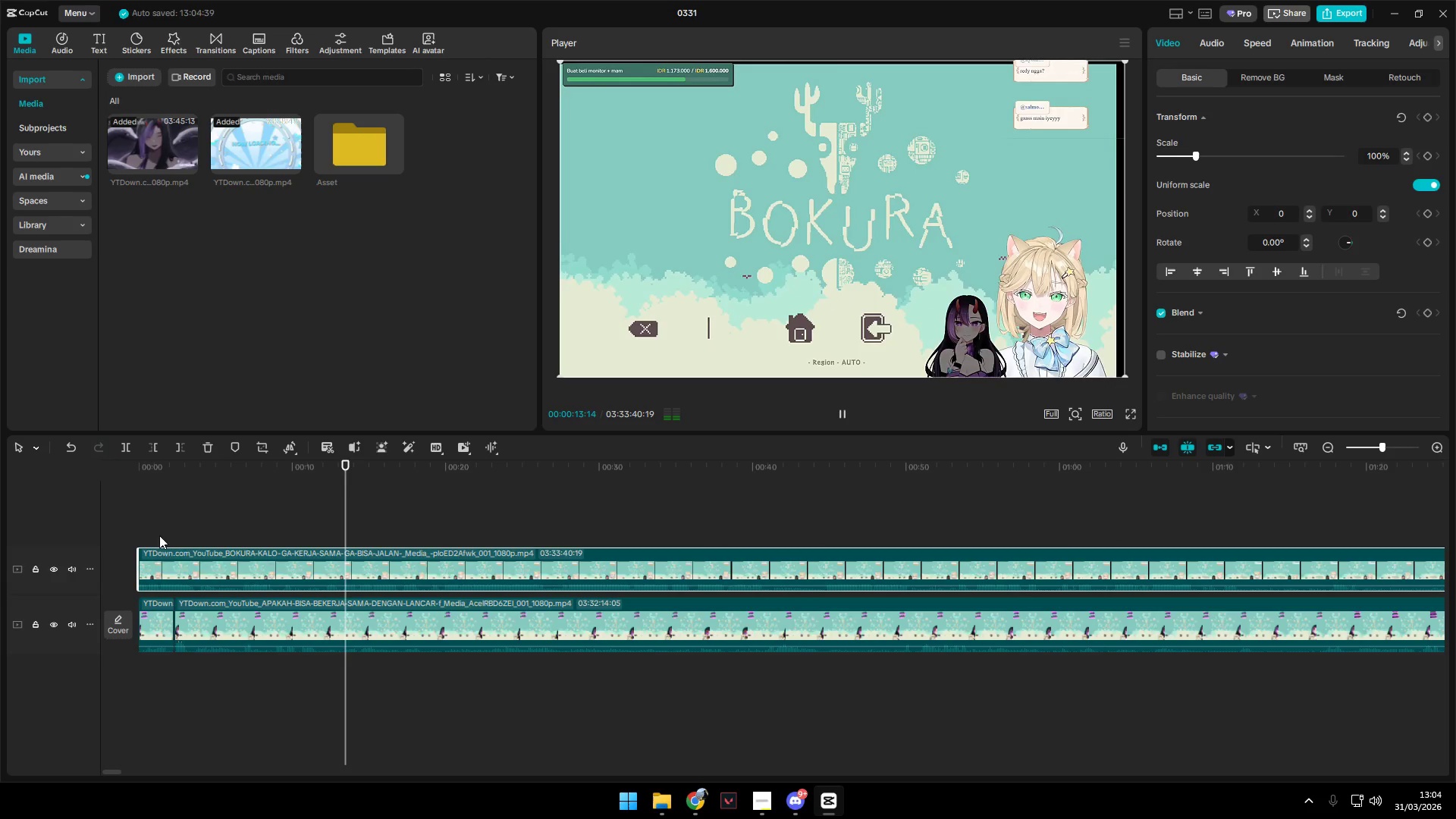 
left_click([143, 533])
 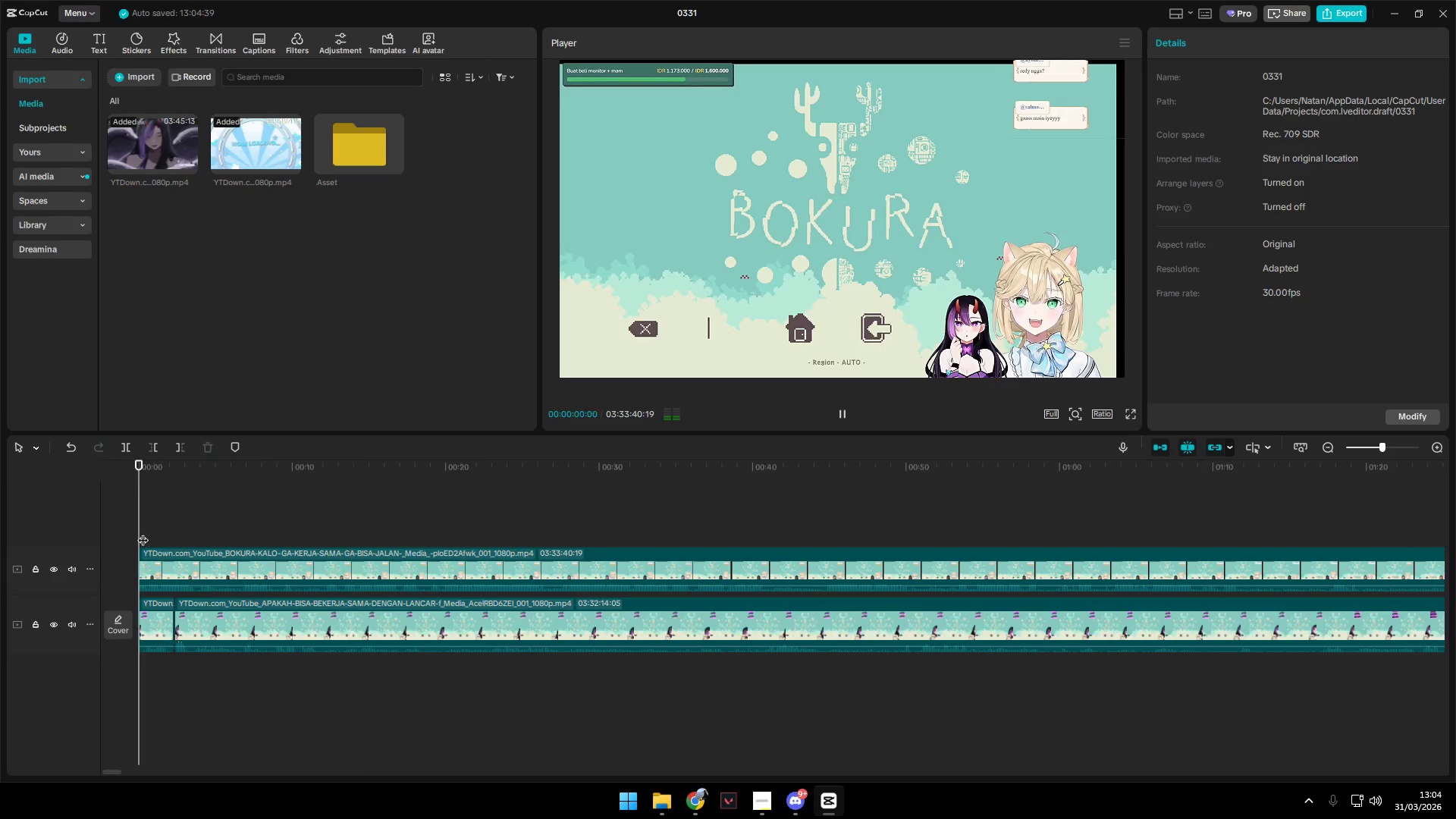 
key(Space)
 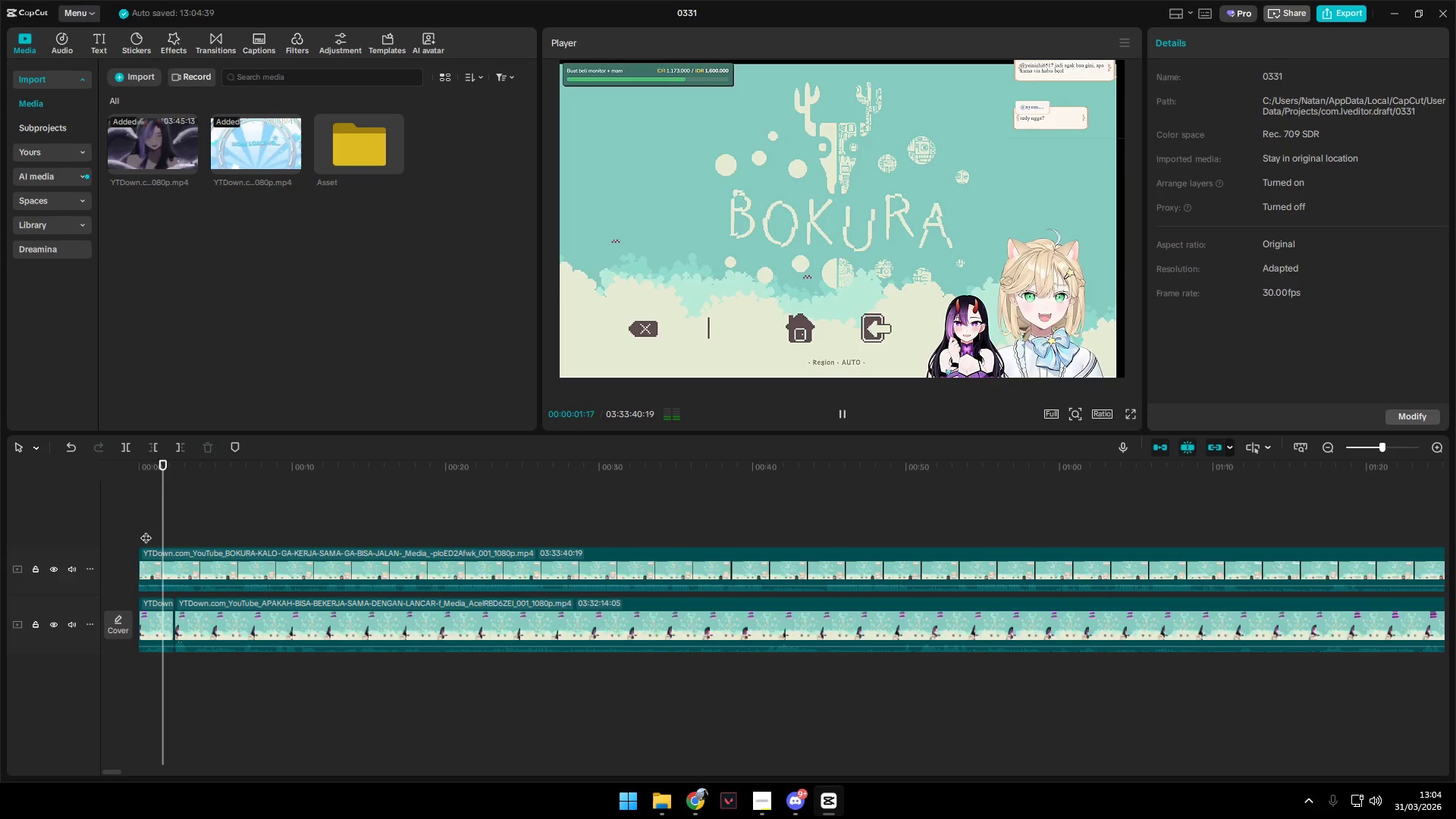 
key(Space)
 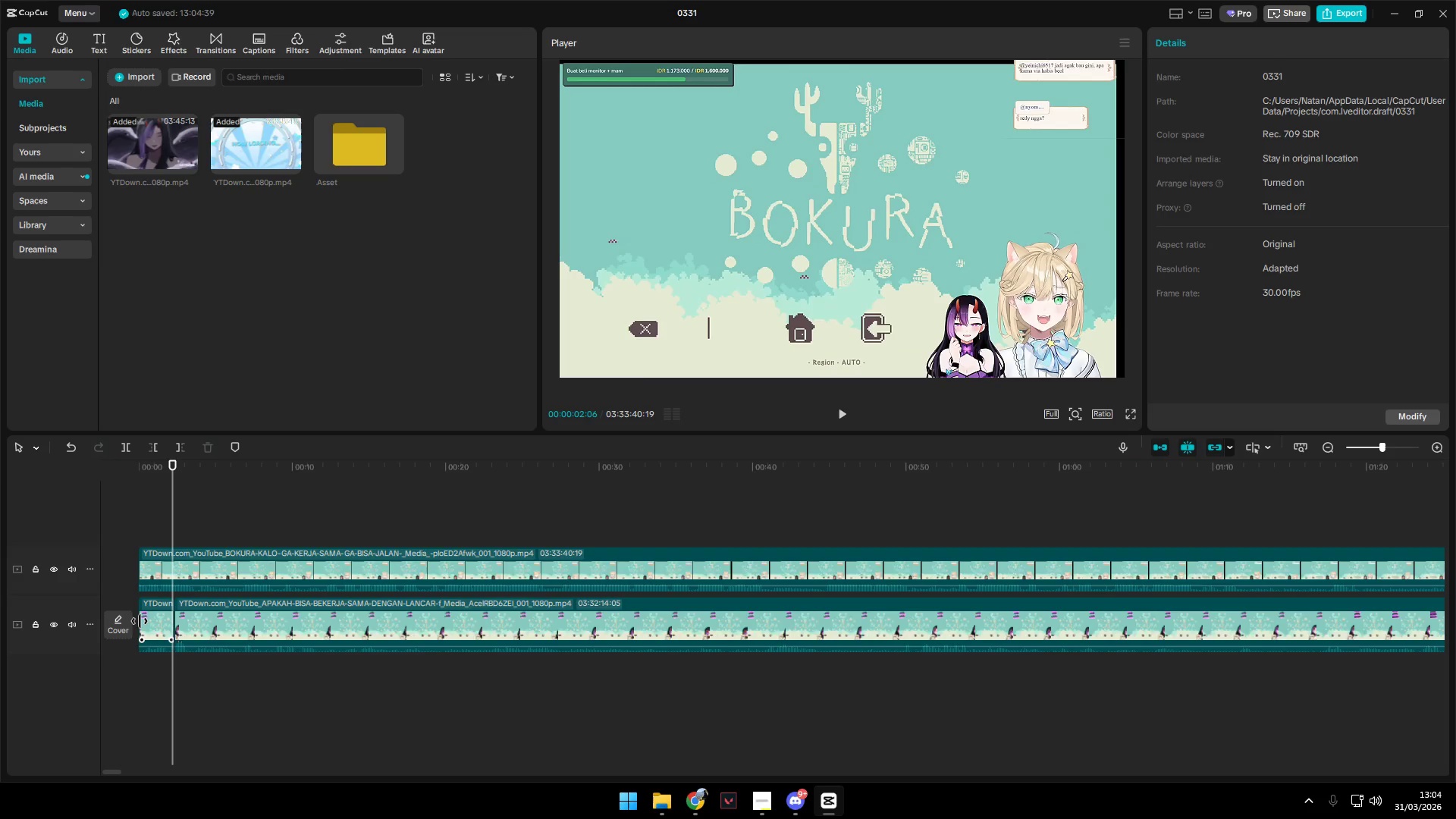 
left_click_drag(start_coordinate=[140, 621], to_coordinate=[127, 621])
 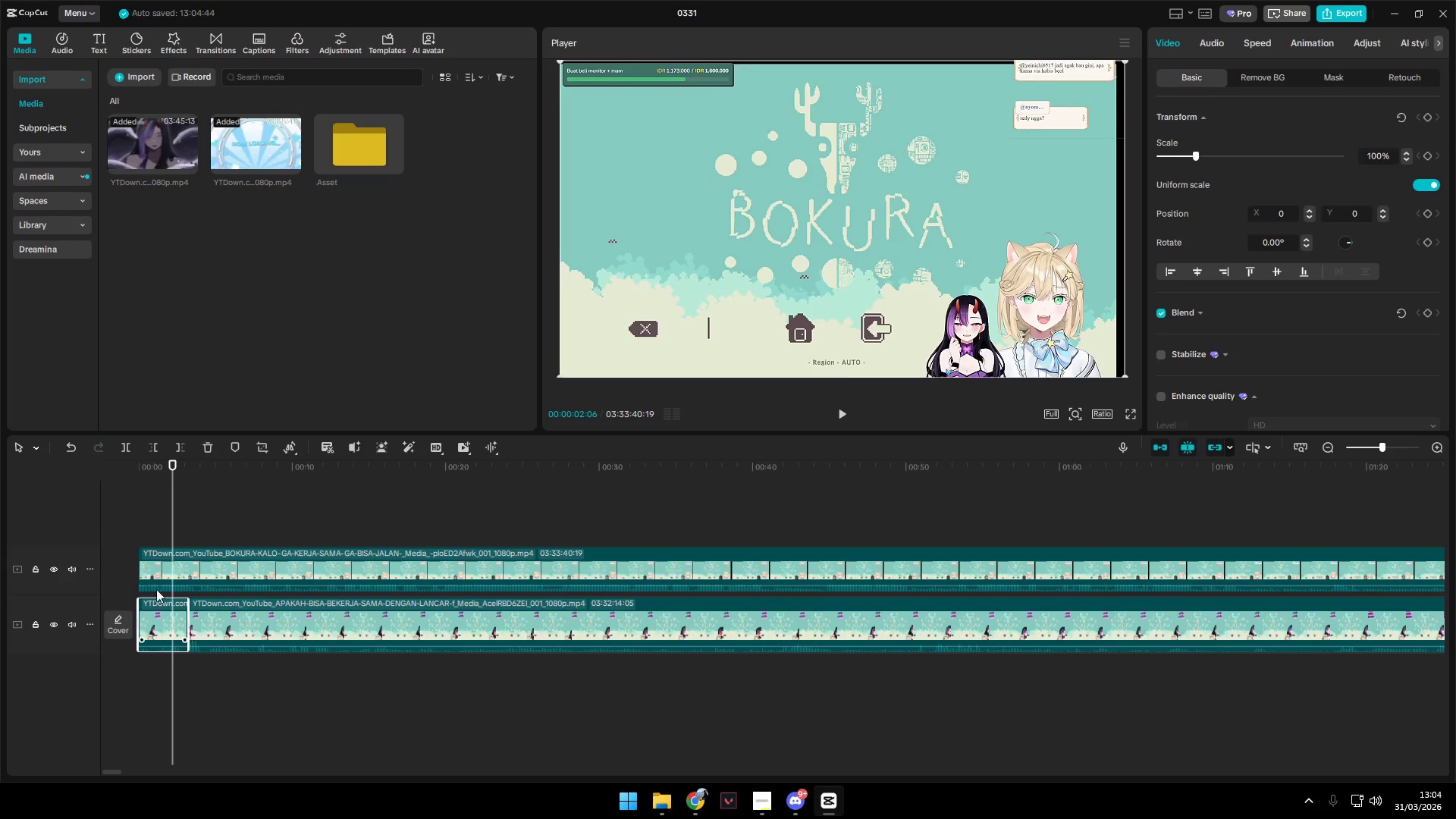 
left_click([151, 524])
 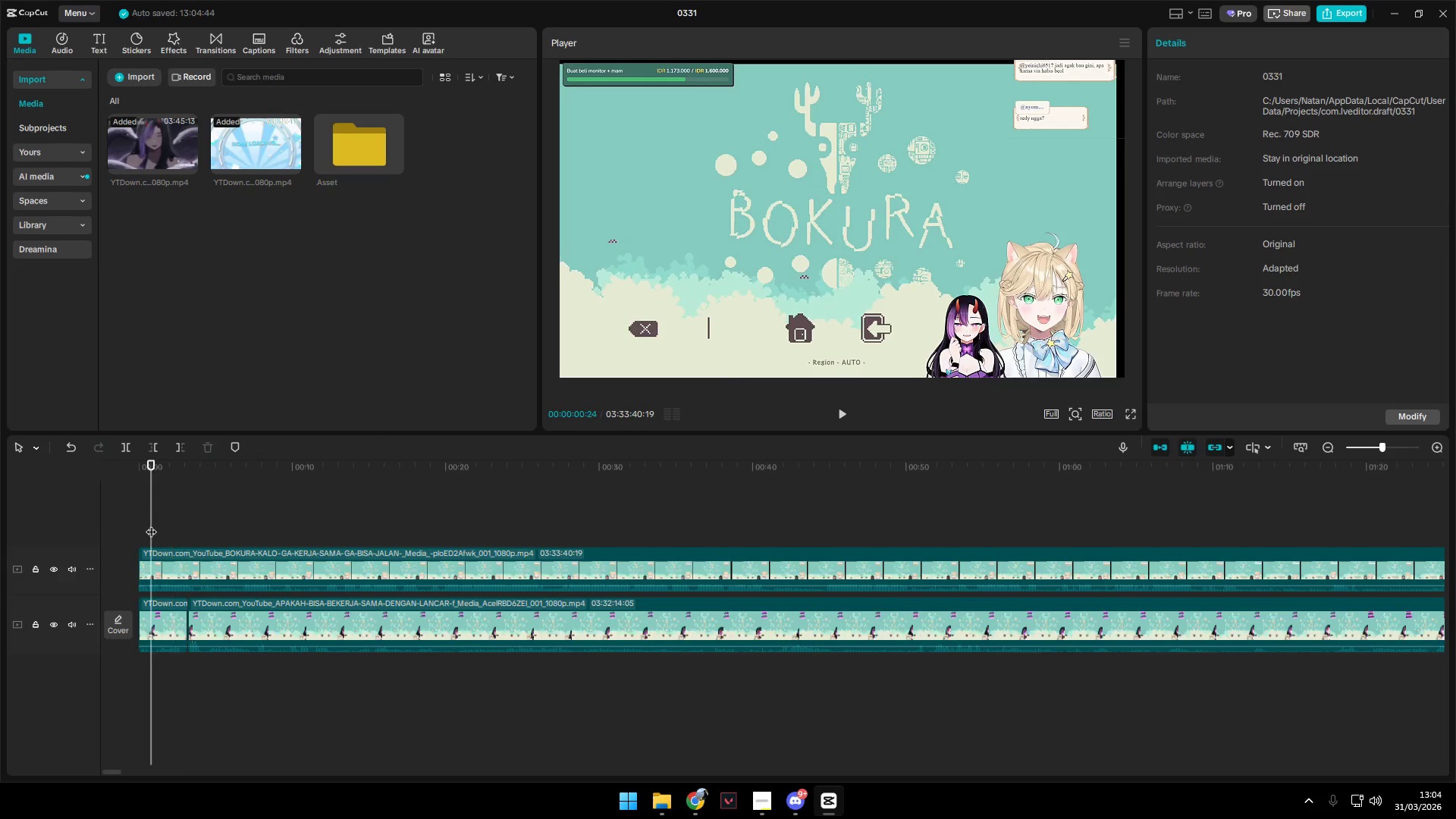 
left_click_drag(start_coordinate=[151, 524], to_coordinate=[123, 528])
 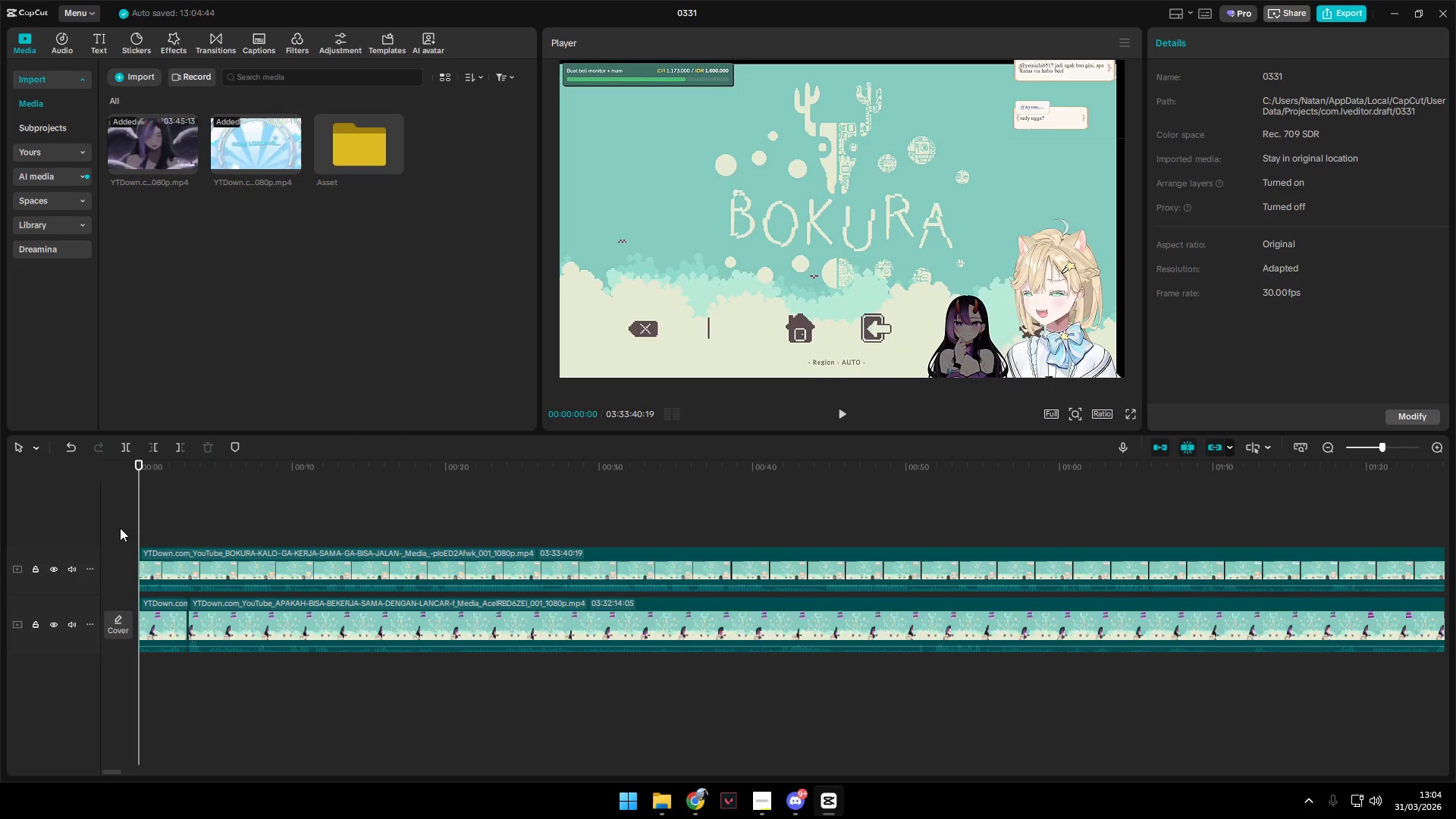 
key(Space)
 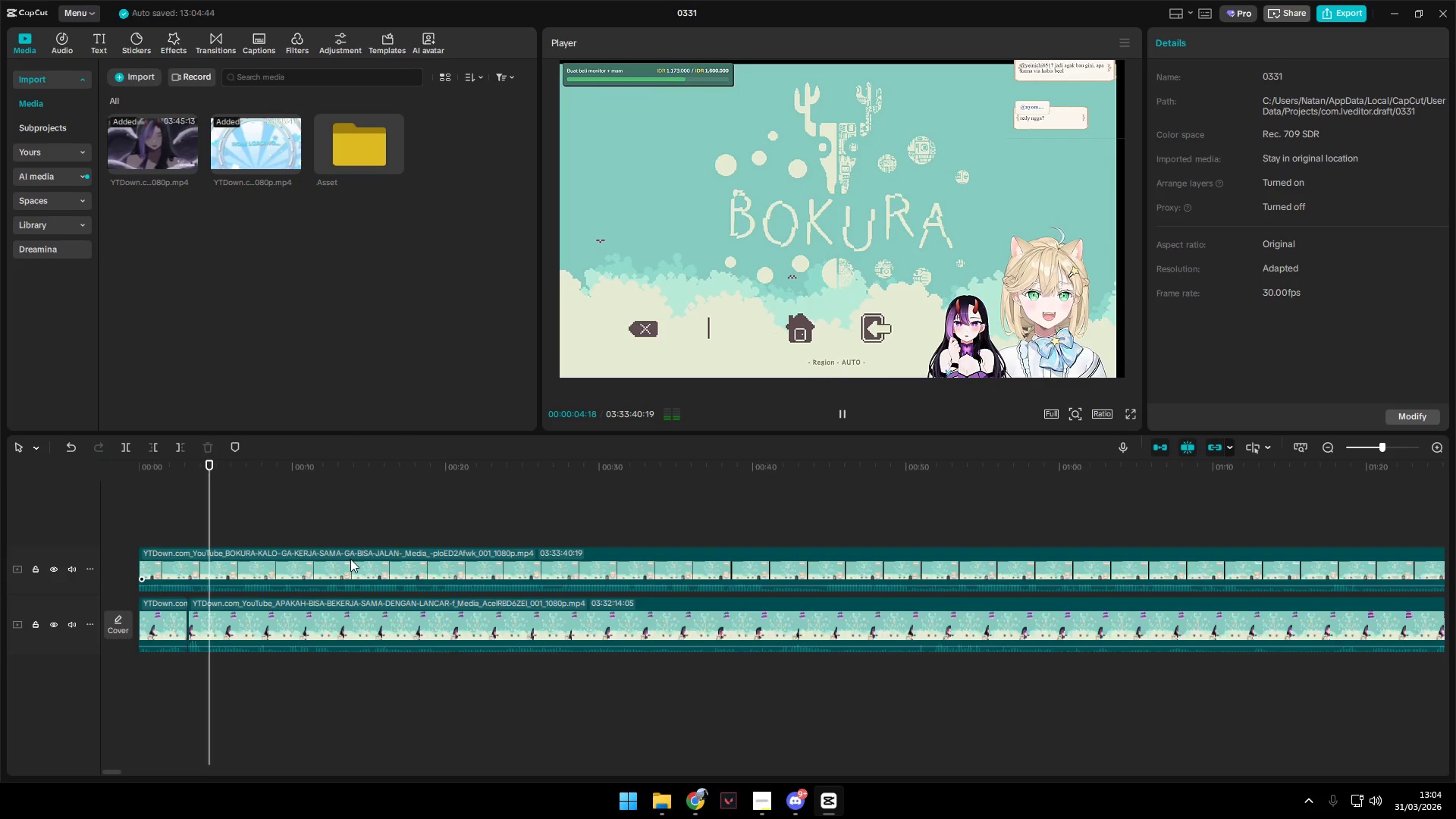 
wait(6.12)
 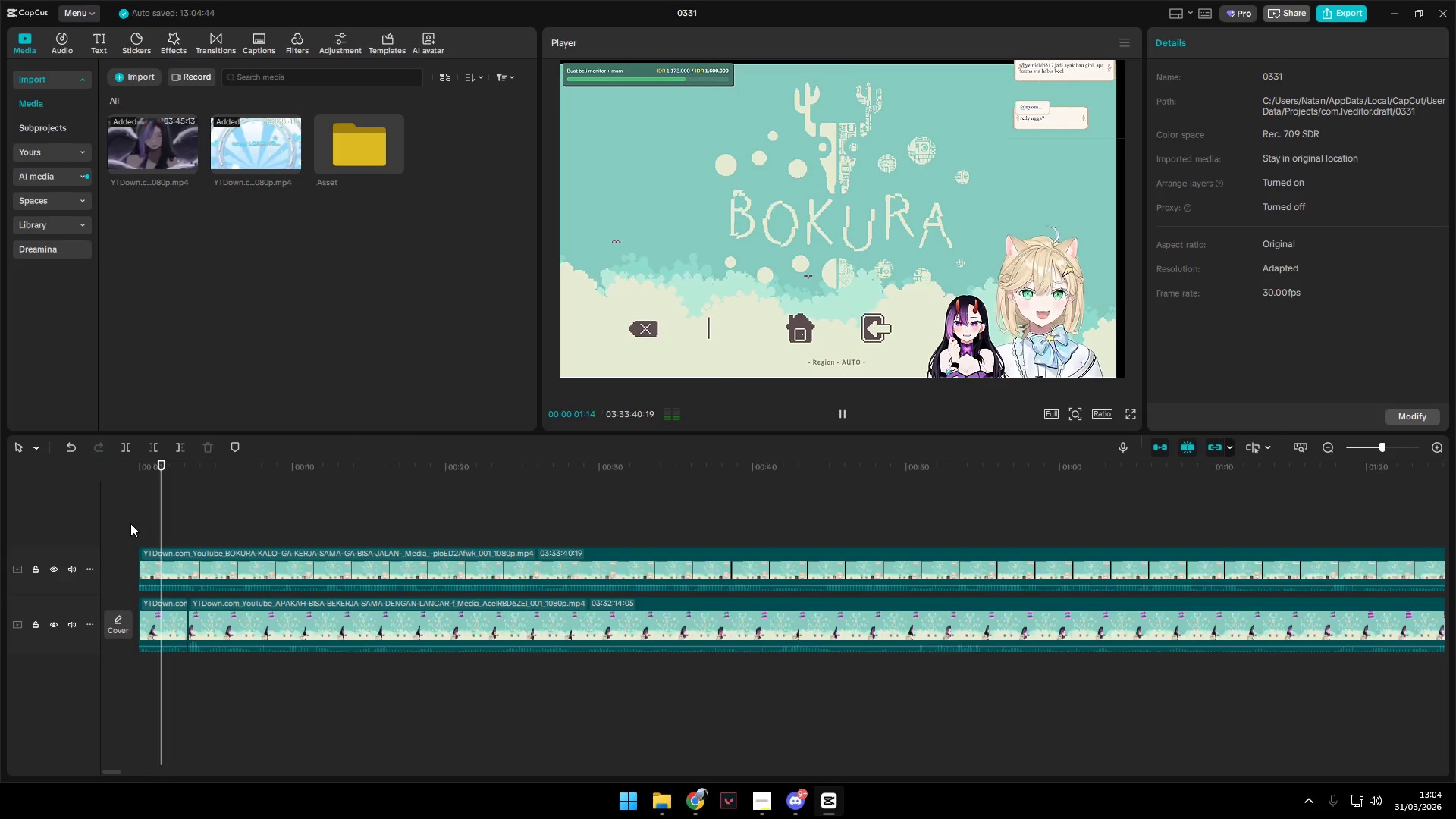 
left_click_drag(start_coordinate=[345, 563], to_coordinate=[353, 563])
 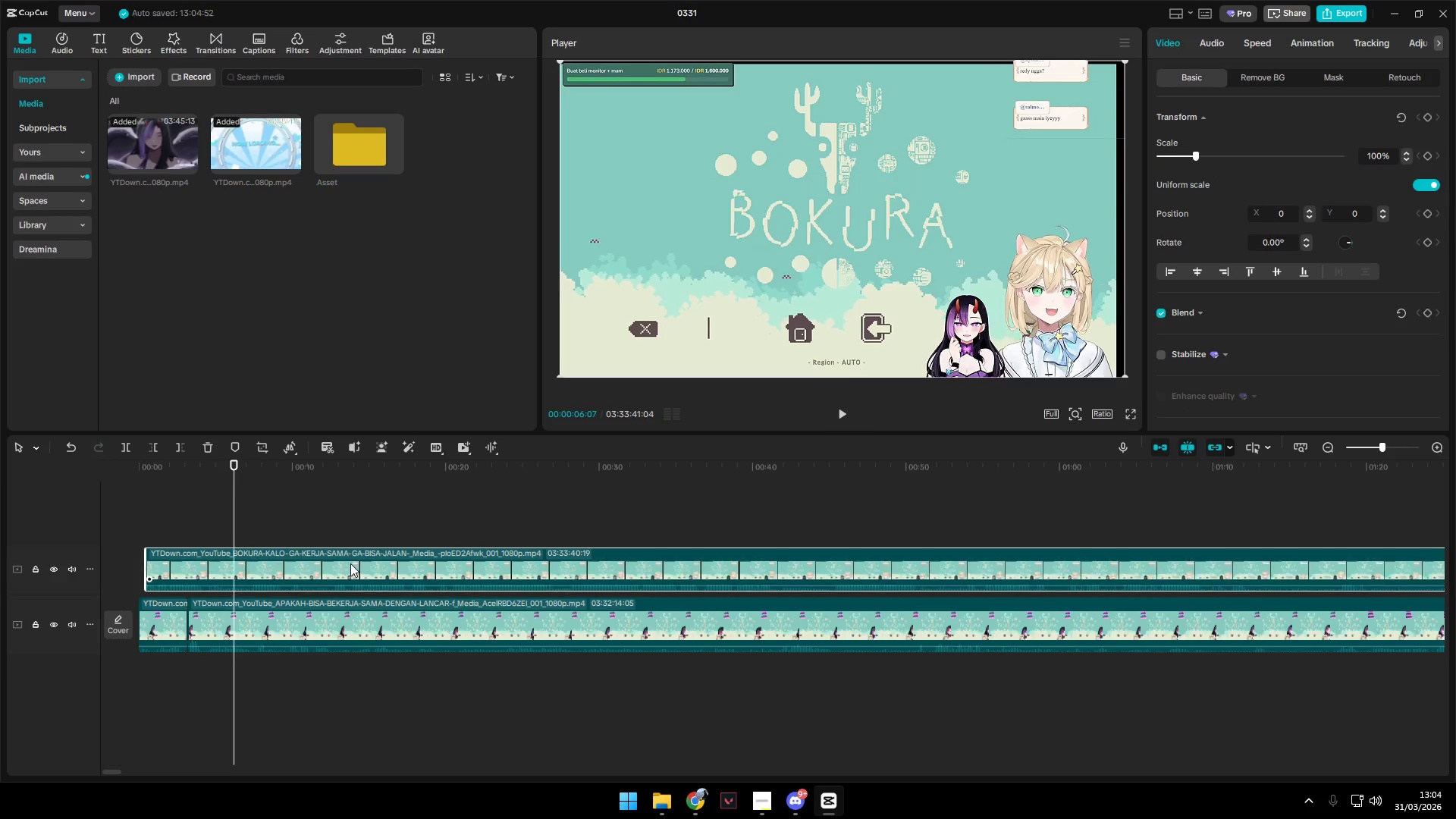 
key(Space)
 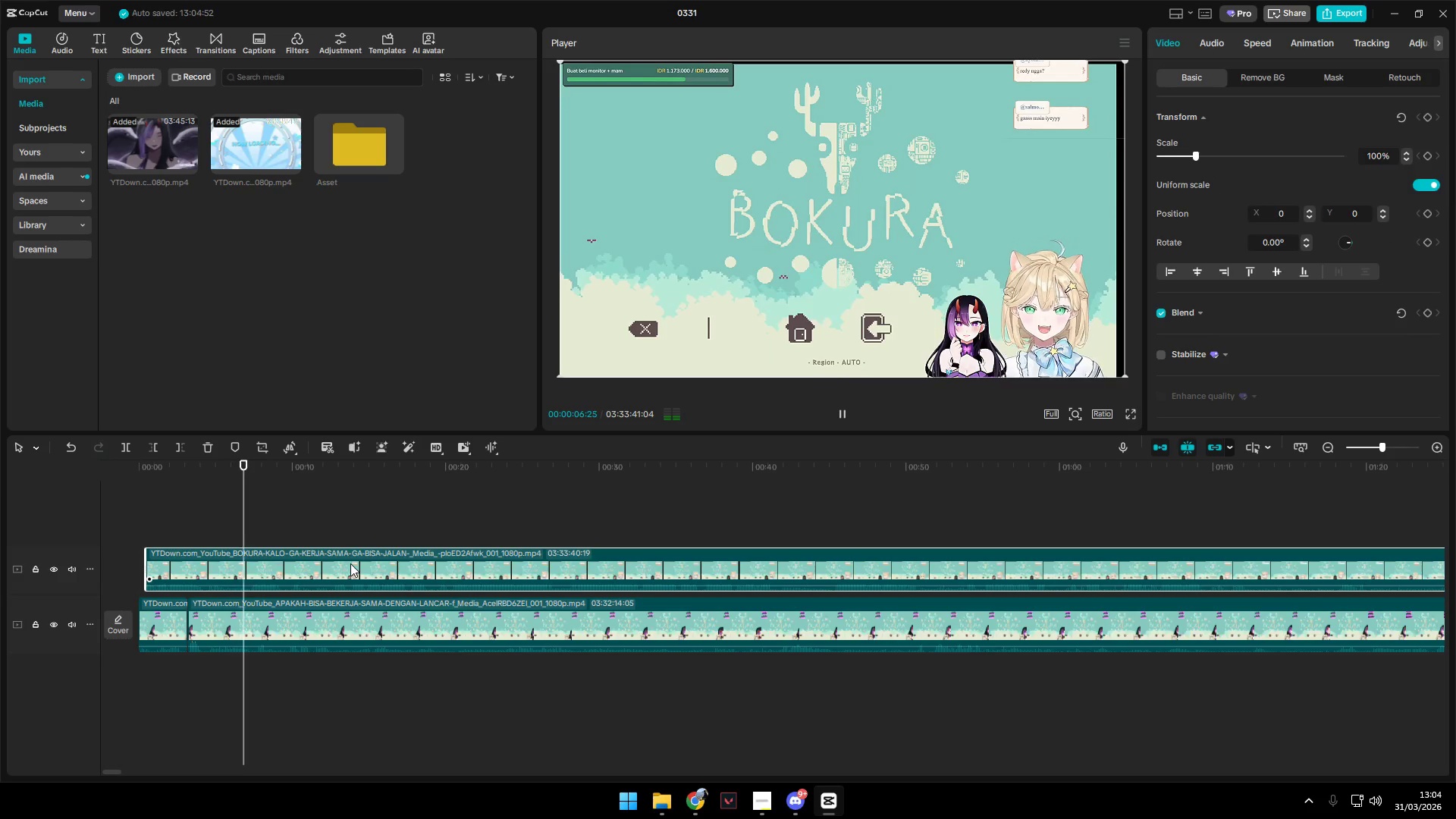 
left_click_drag(start_coordinate=[350, 563], to_coordinate=[356, 563])
 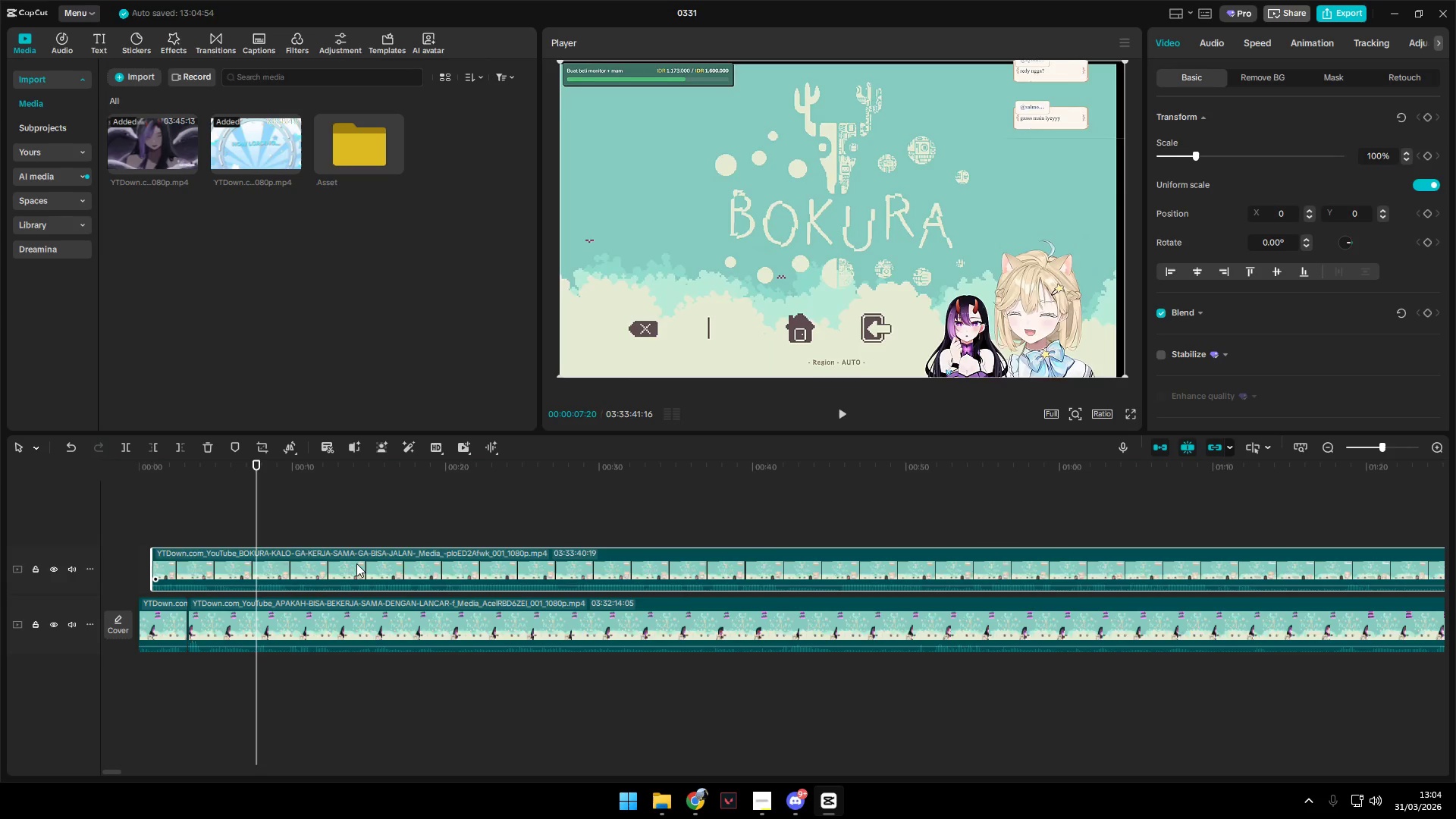 
key(Space)
 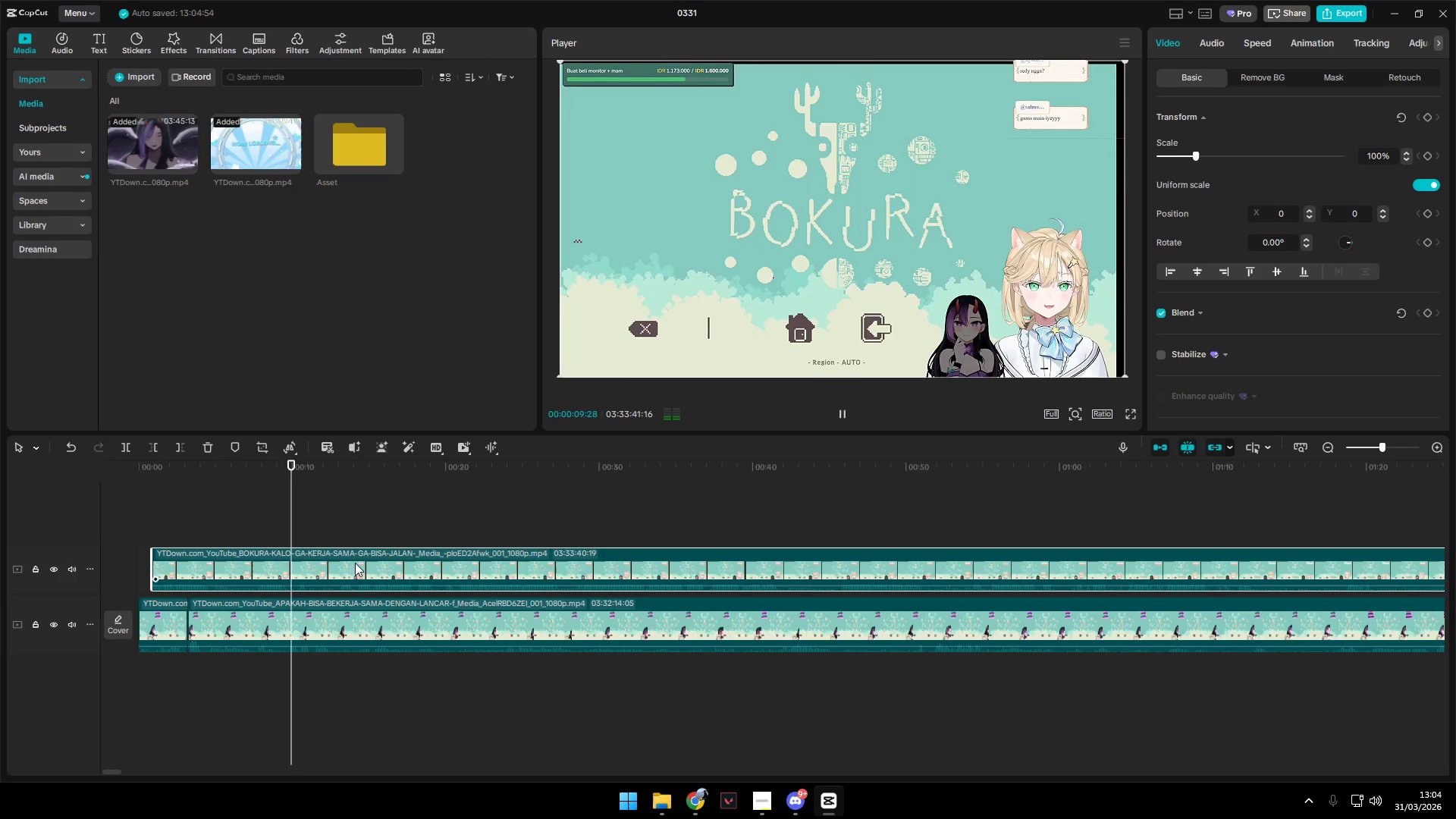 
left_click_drag(start_coordinate=[151, 567], to_coordinate=[118, 568])
 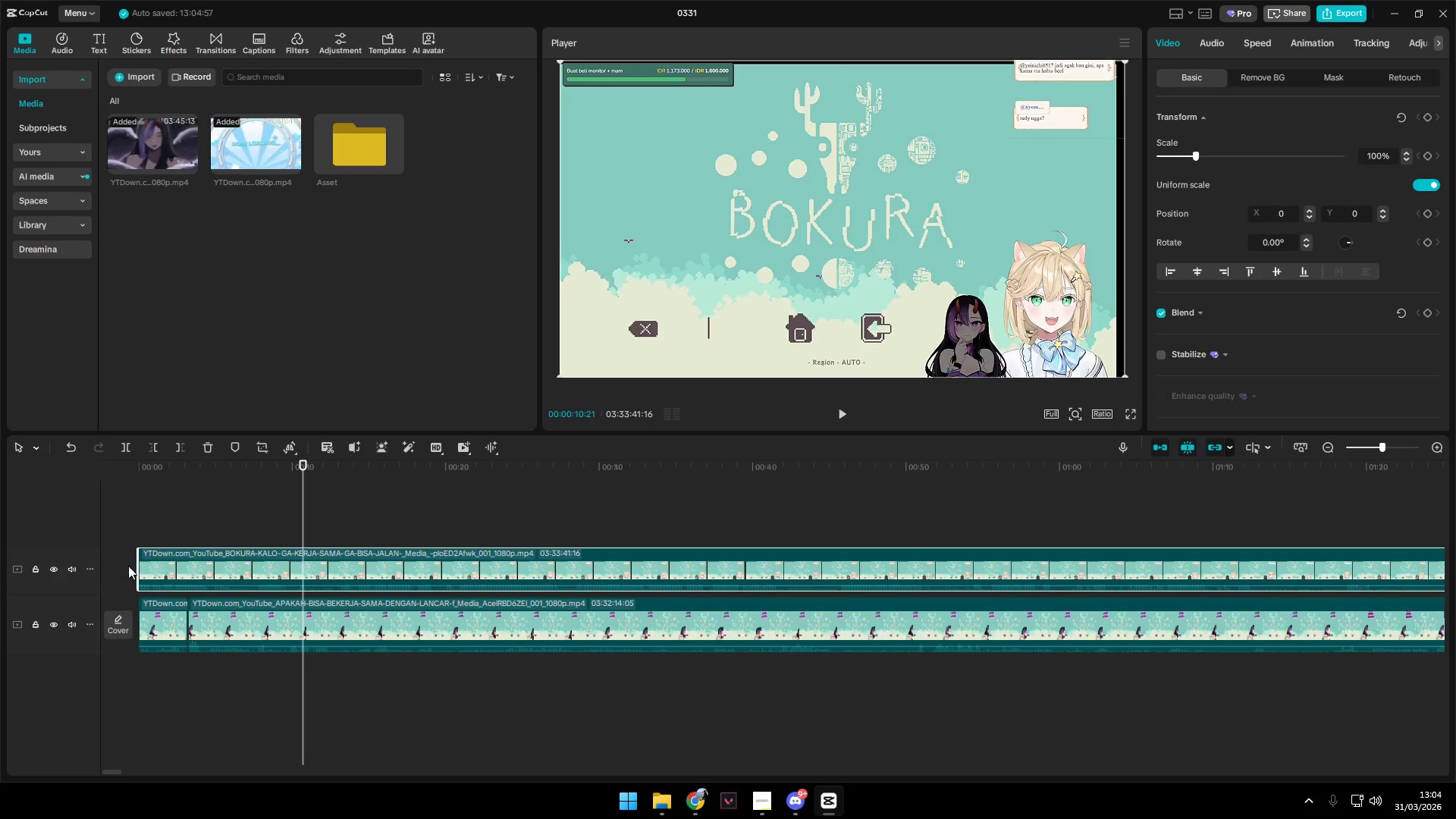 
key(Space)
 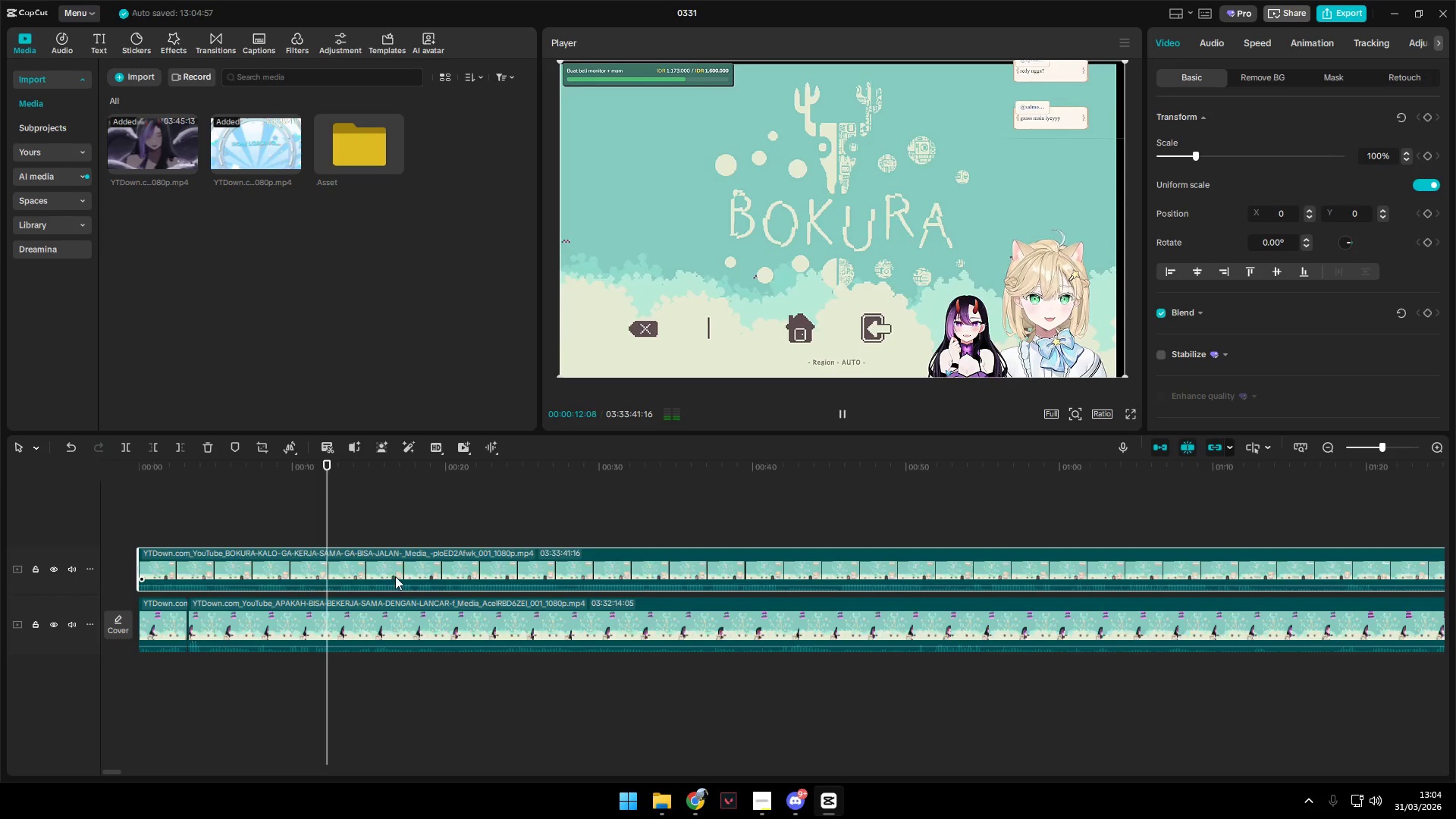 
left_click_drag(start_coordinate=[401, 573], to_coordinate=[409, 573])
 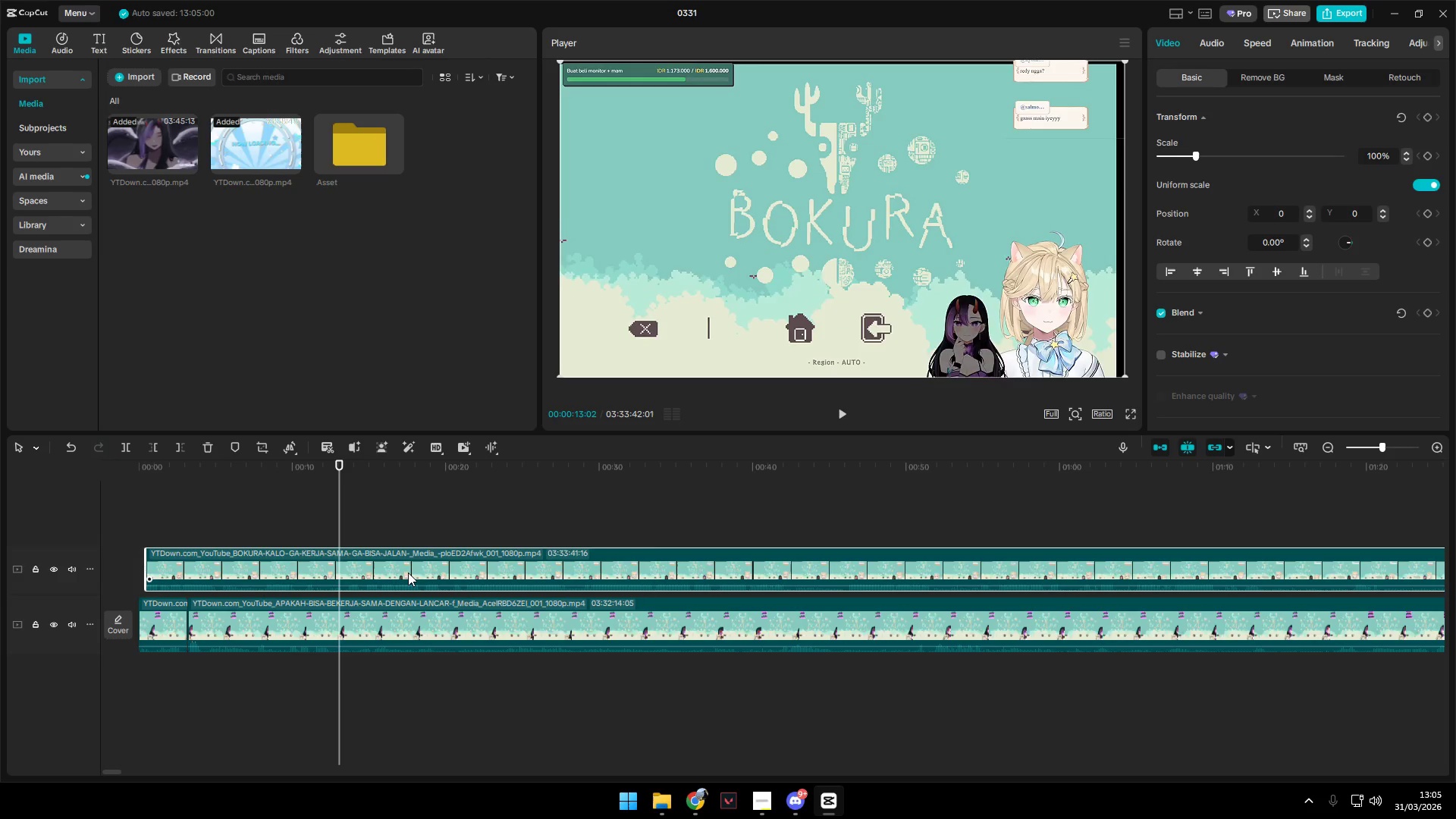 
key(Space)
 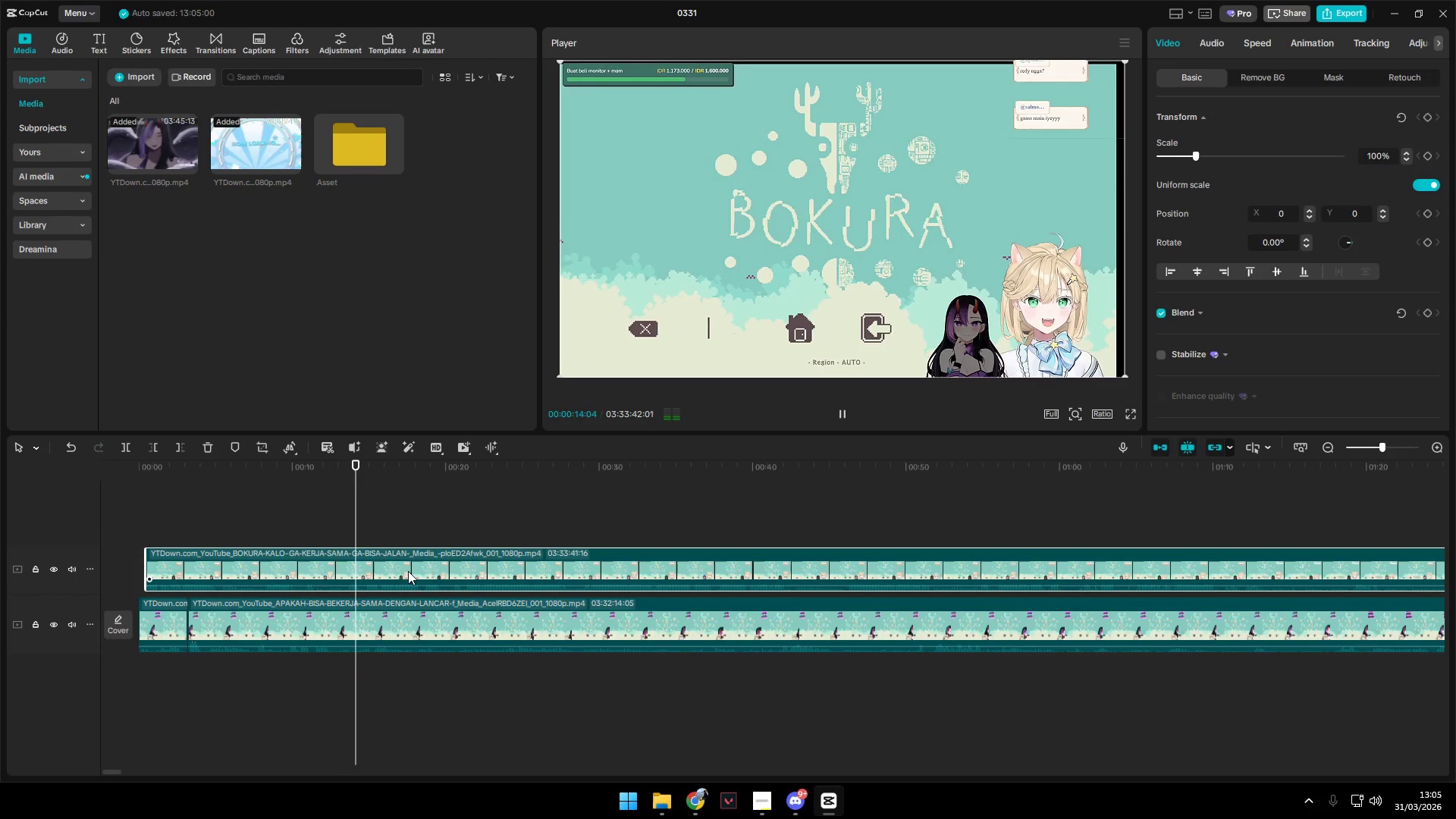 
key(Space)
 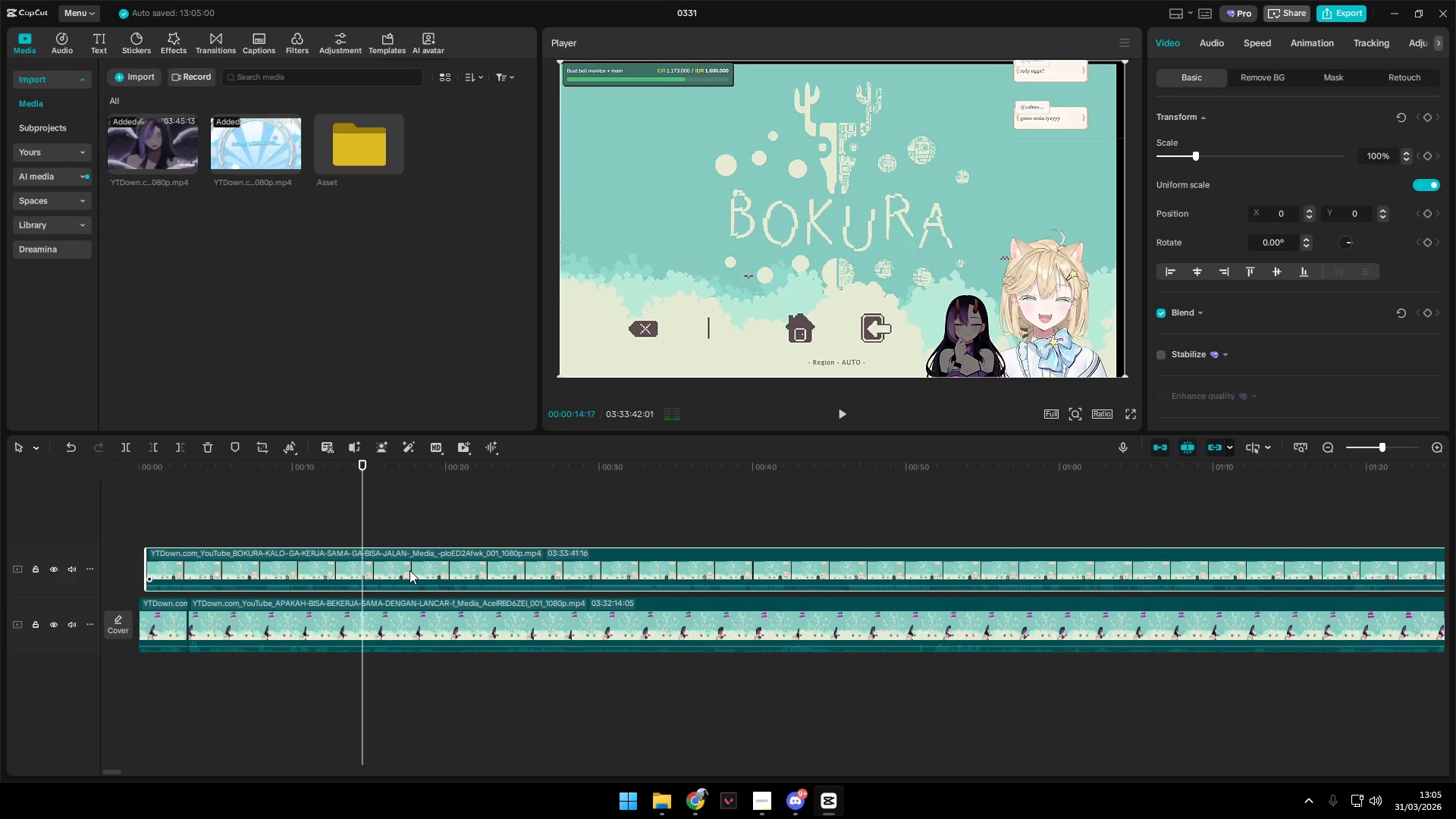 
left_click_drag(start_coordinate=[410, 570], to_coordinate=[377, 572])
 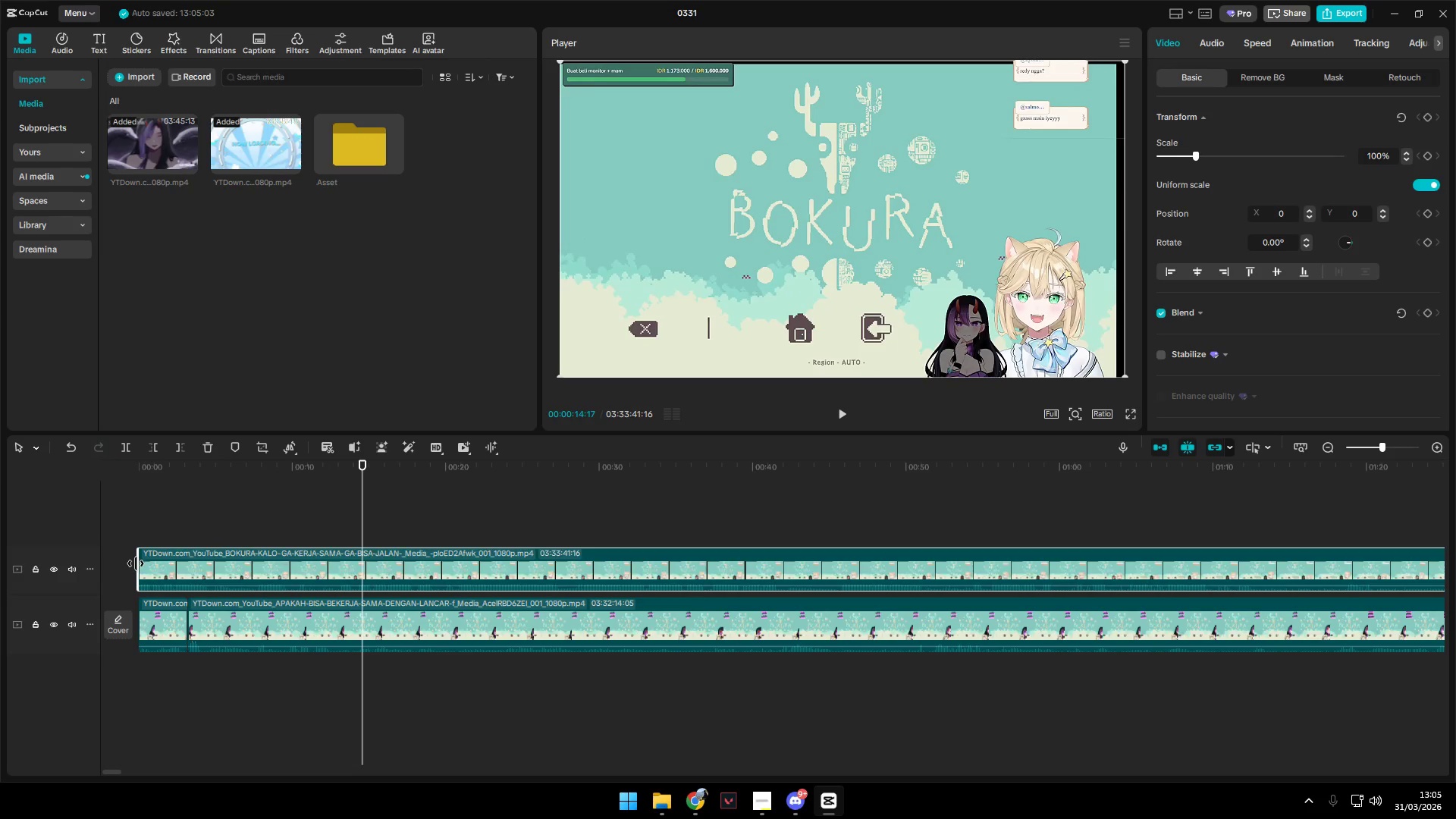 
left_click_drag(start_coordinate=[138, 566], to_coordinate=[150, 566])
 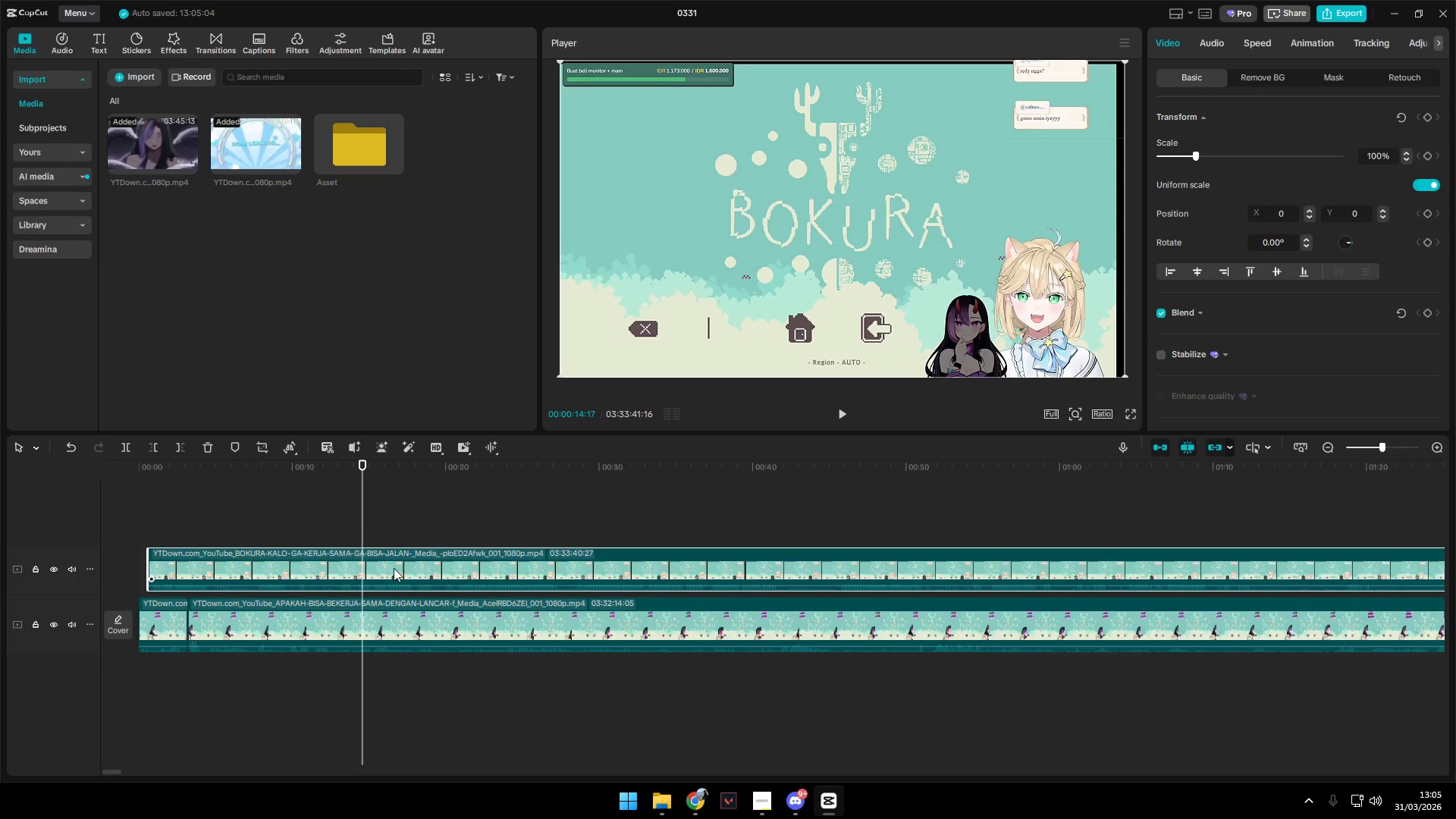 
left_click_drag(start_coordinate=[397, 563], to_coordinate=[374, 563])
 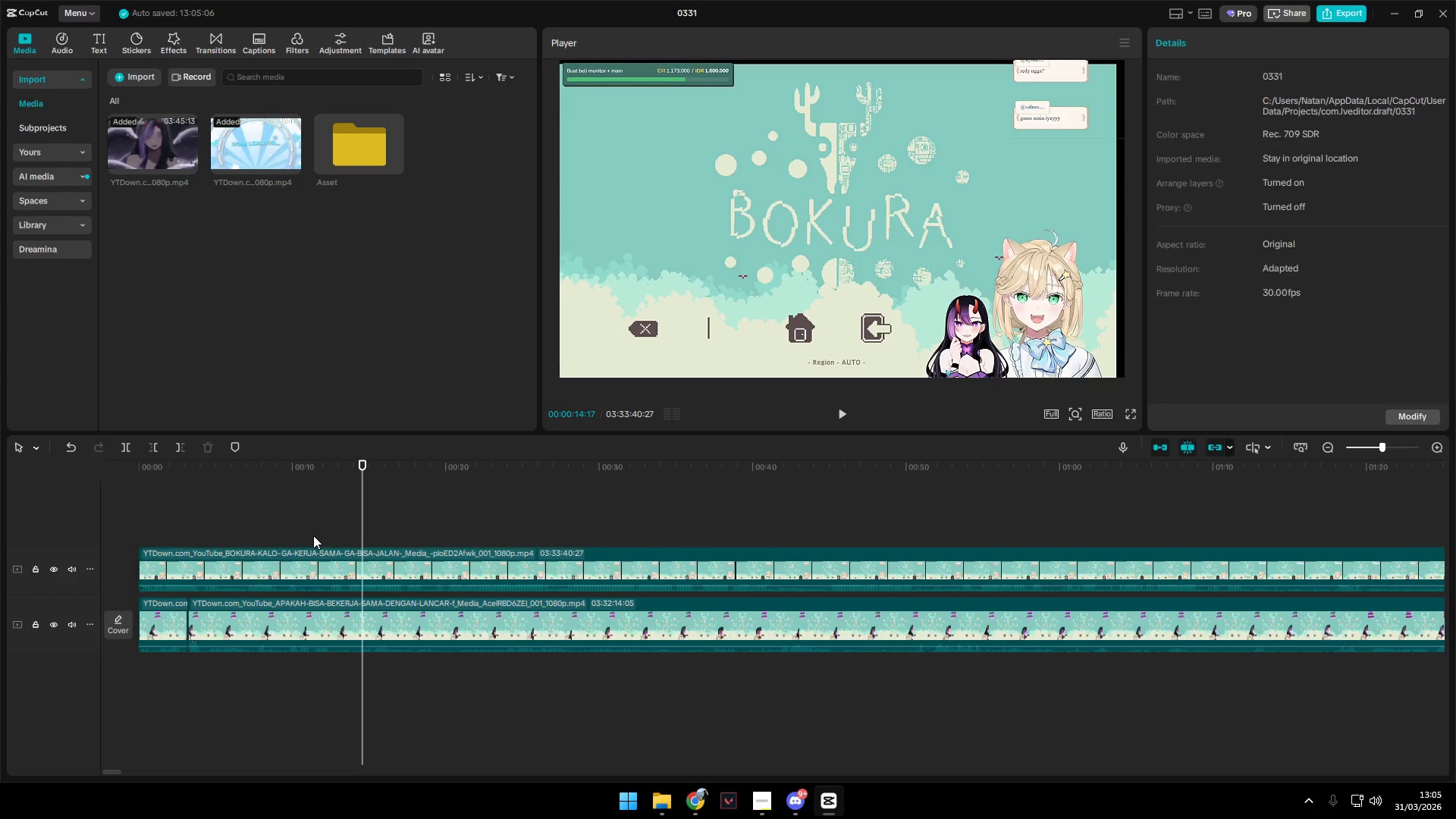 
key(Space)
 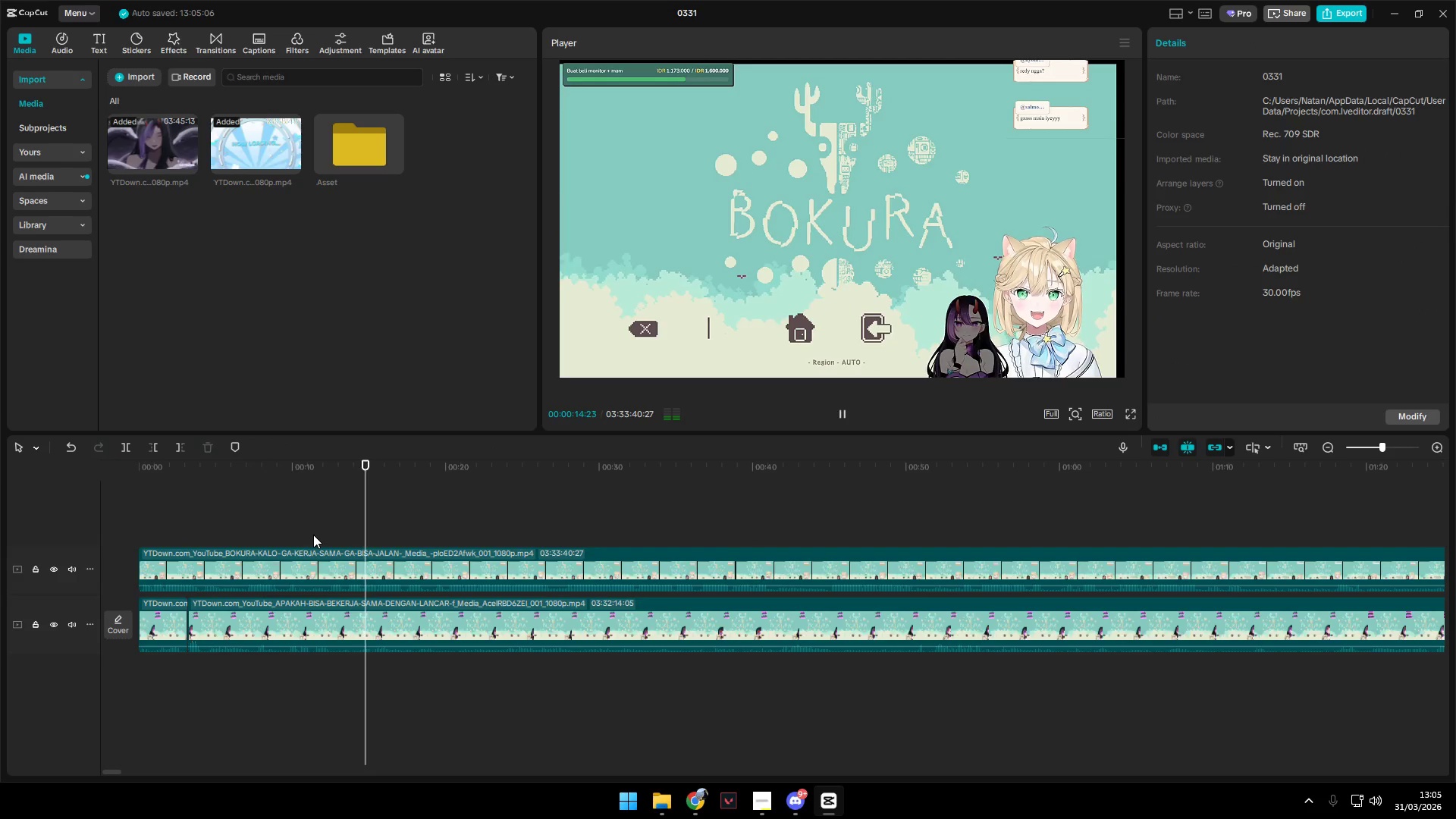 
left_click([299, 530])
 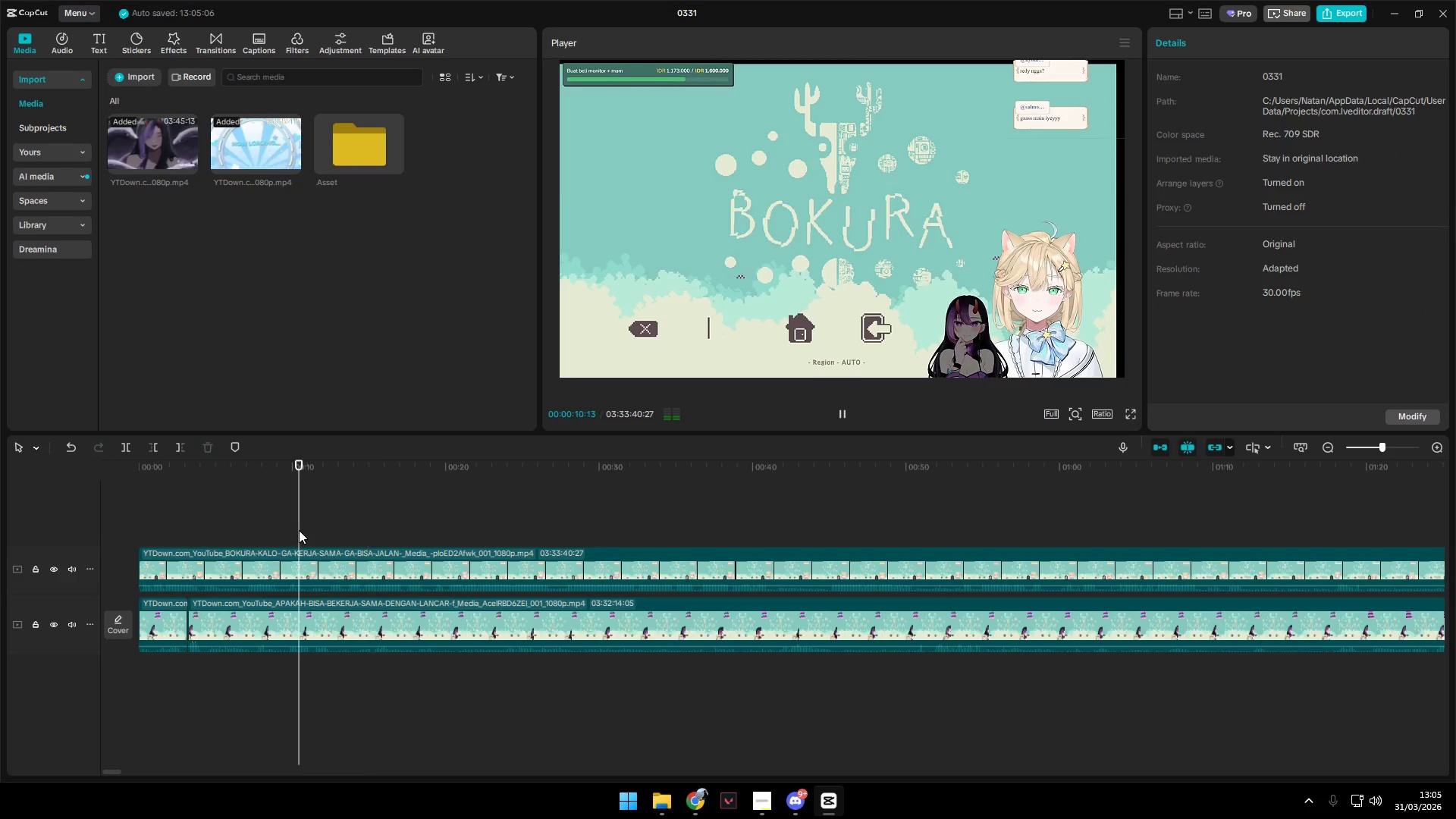 
key(Space)
 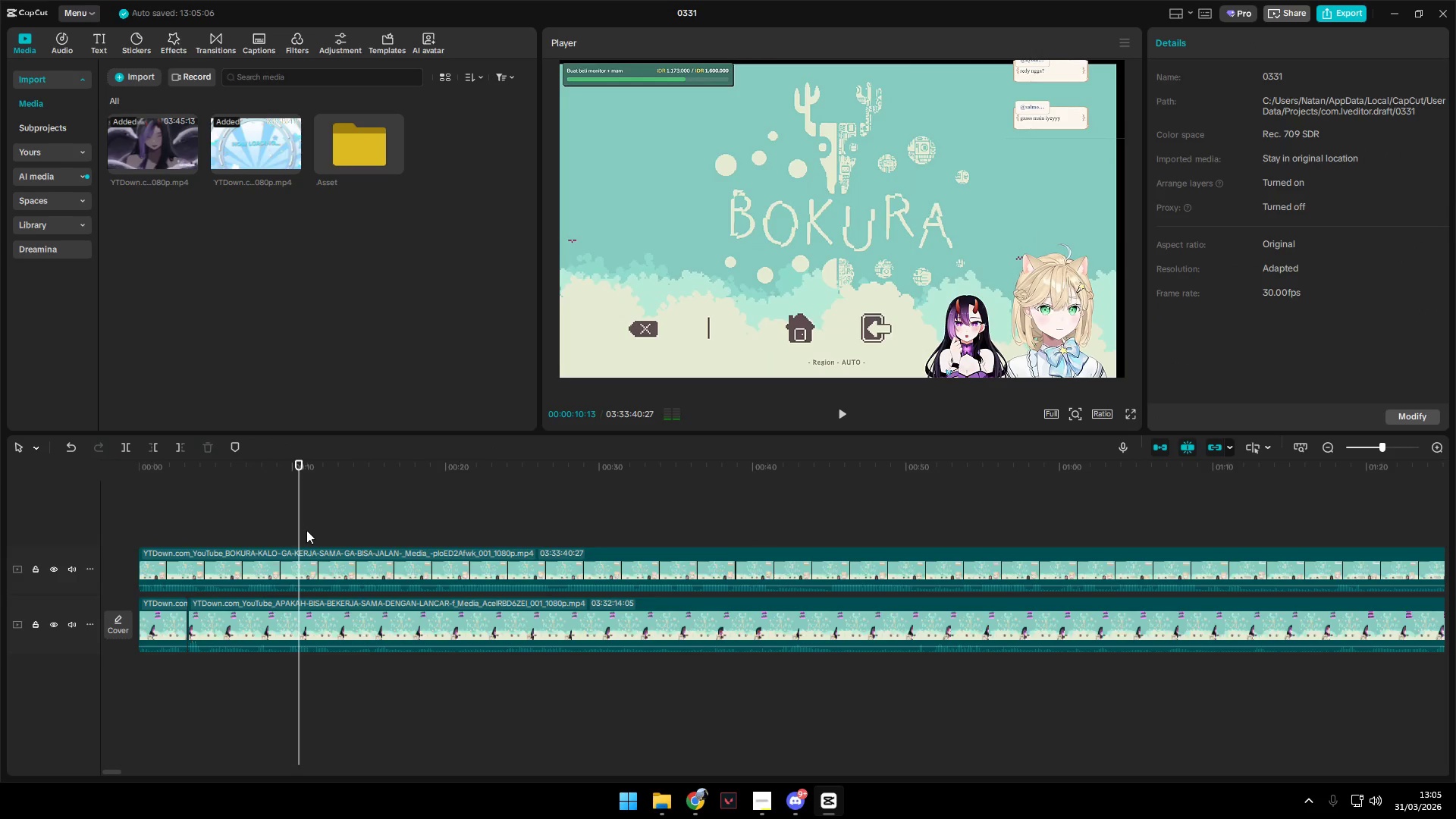 
key(Space)
 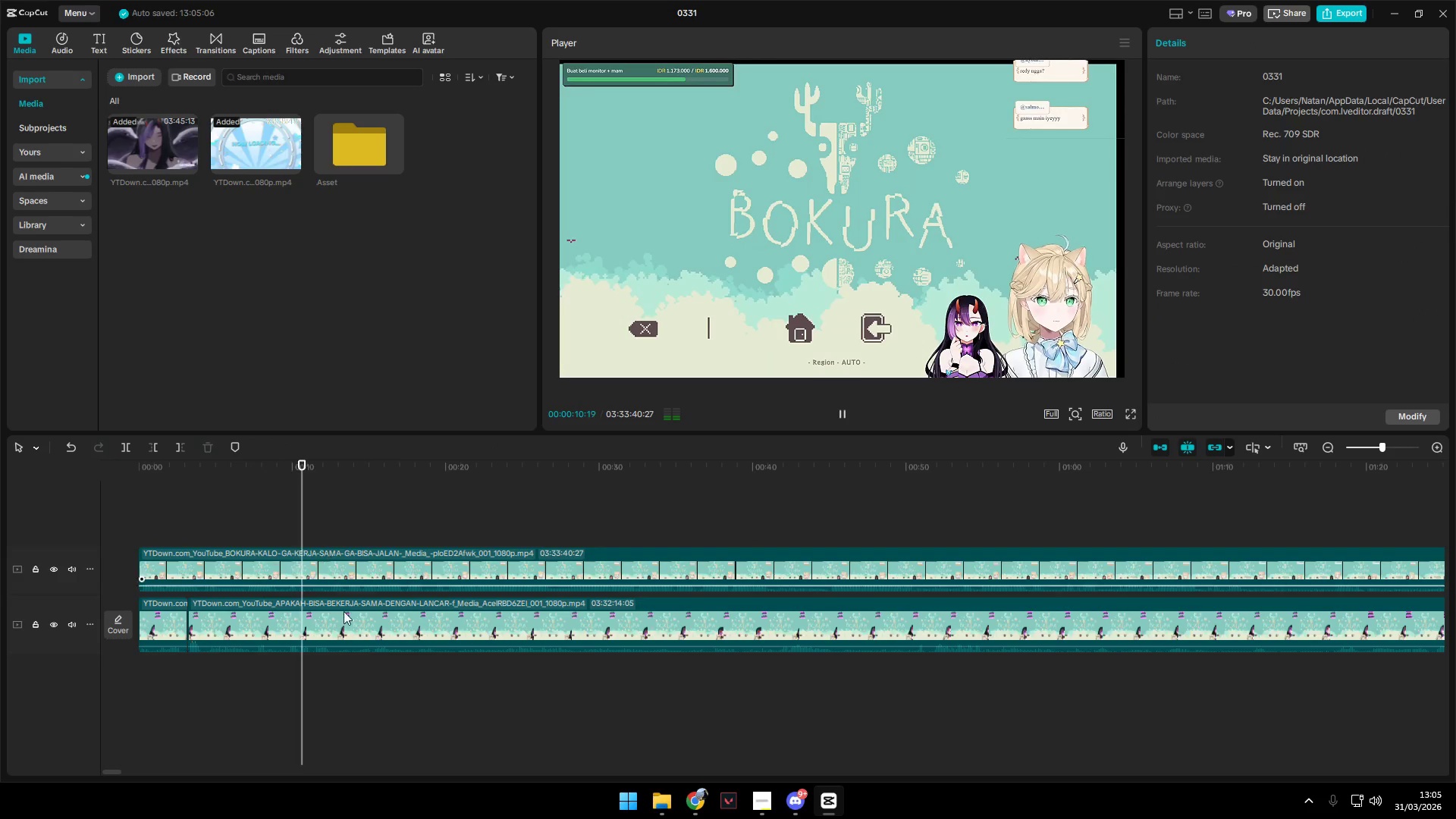 
hold_key(key=ControlLeft, duration=0.88)
scroll: coordinate [391, 637], scroll_direction: up, amount: 10.0
 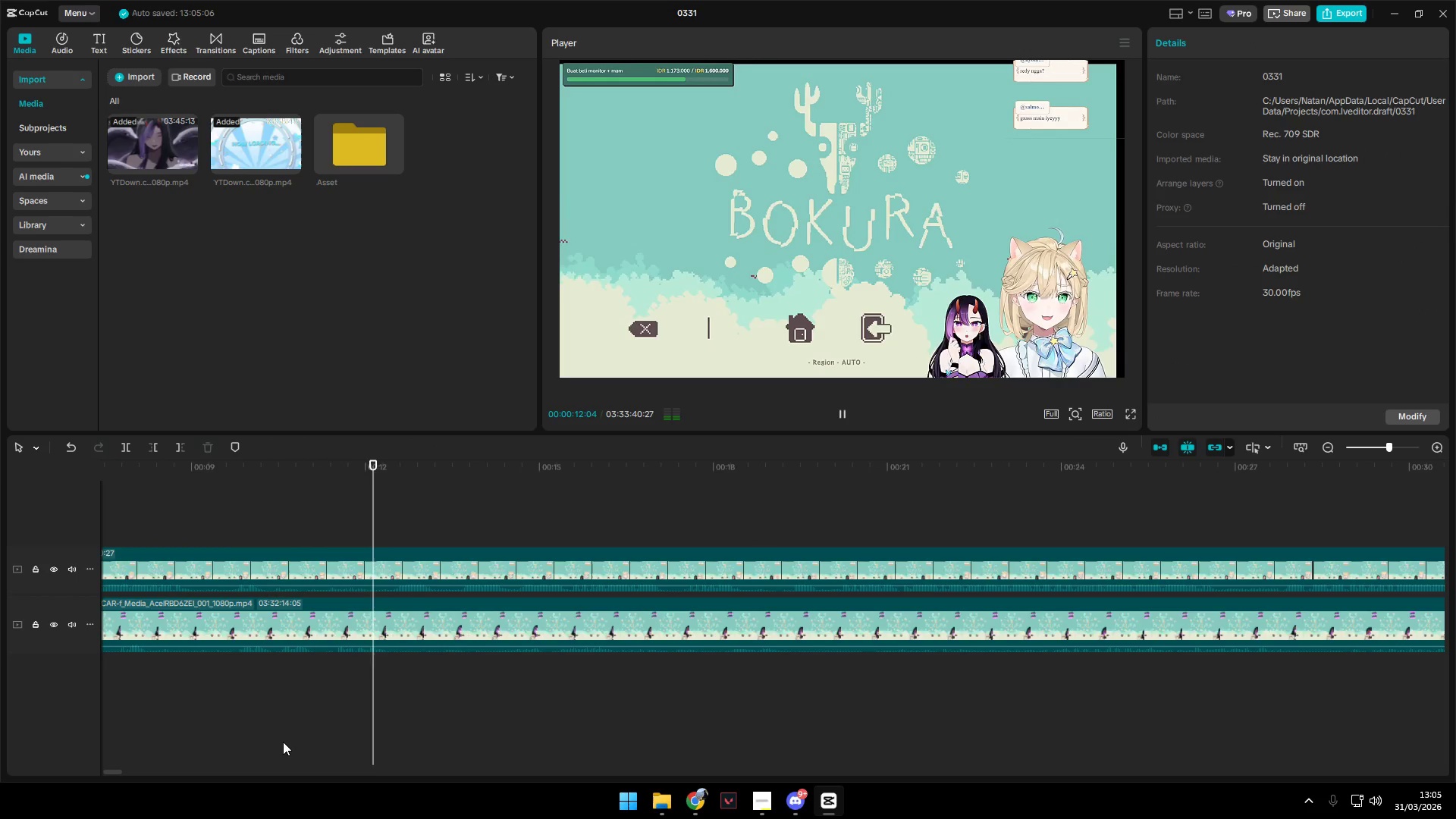 
hold_key(key=AltLeft, duration=1.5)
 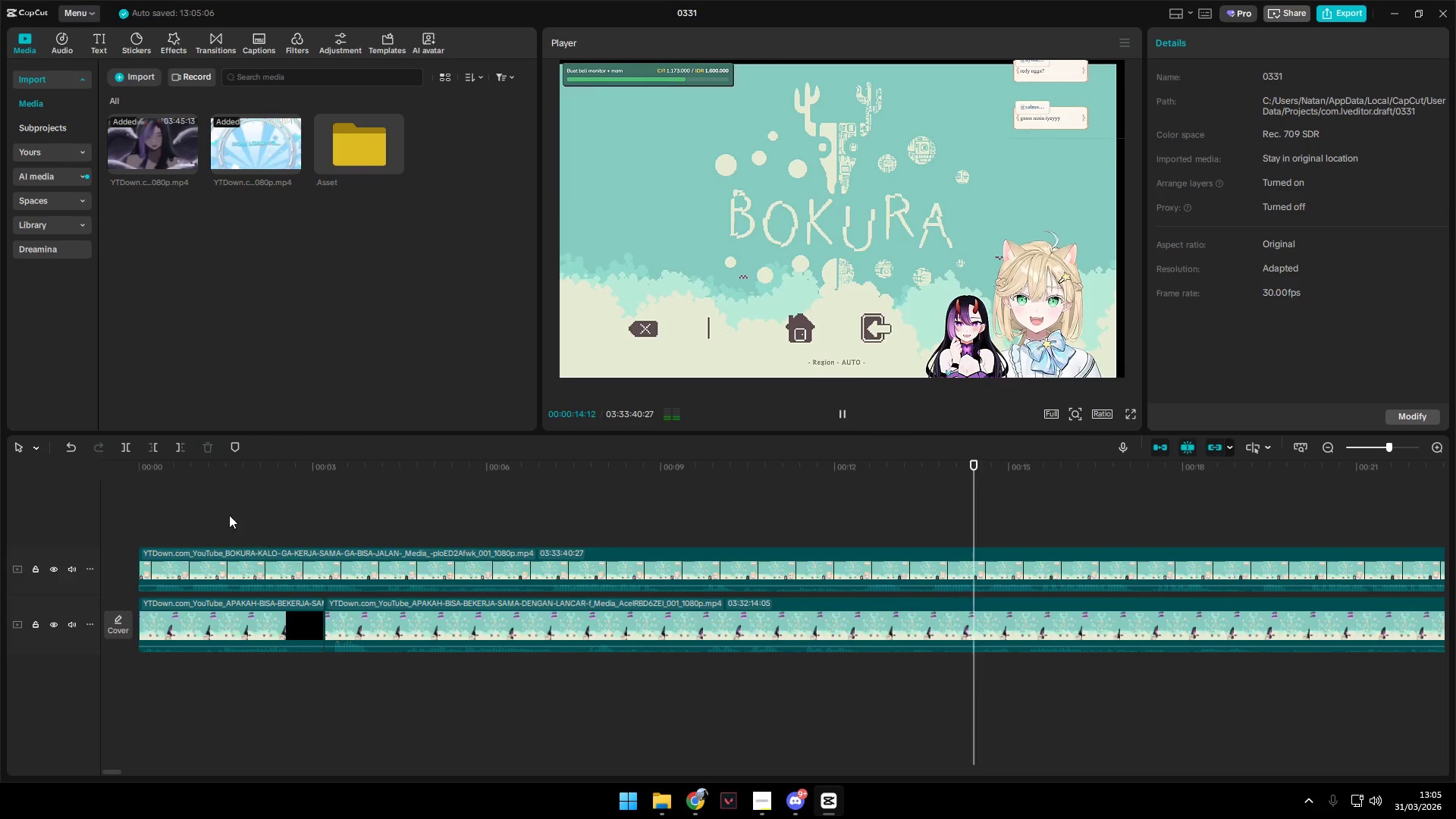 
key(Alt+AltLeft)
 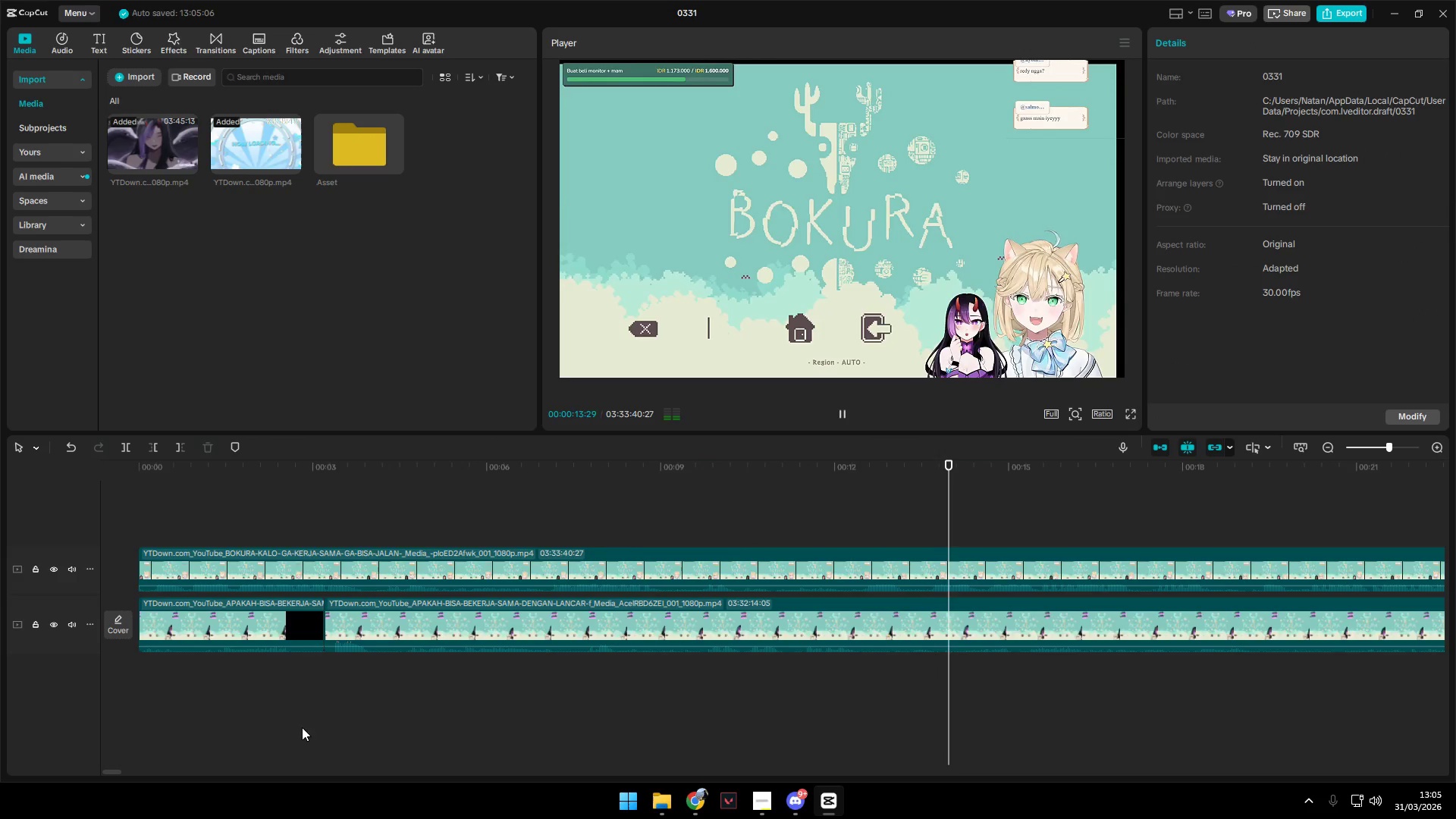 
key(Alt+AltLeft)
 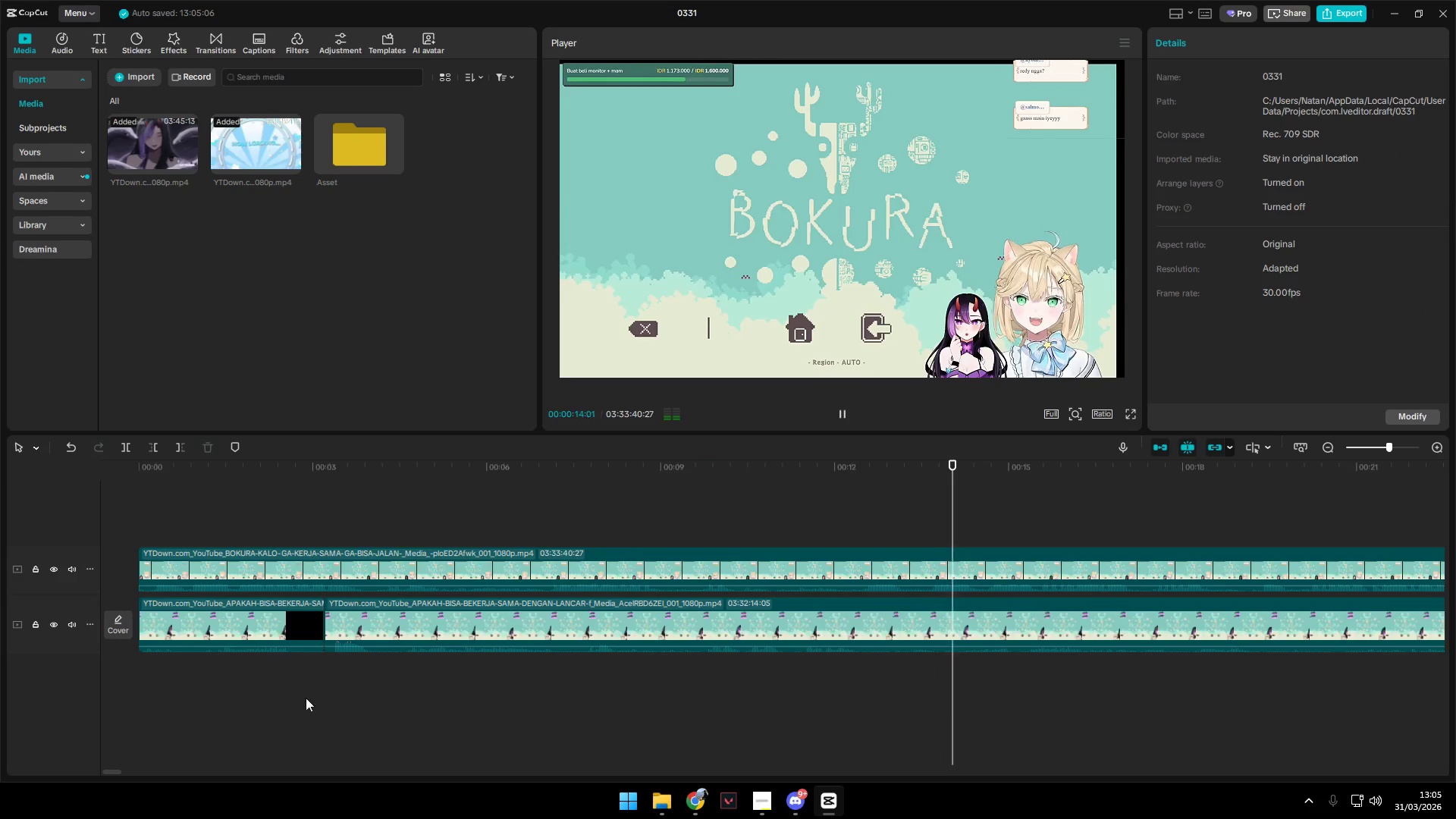 
key(Alt+AltLeft)
 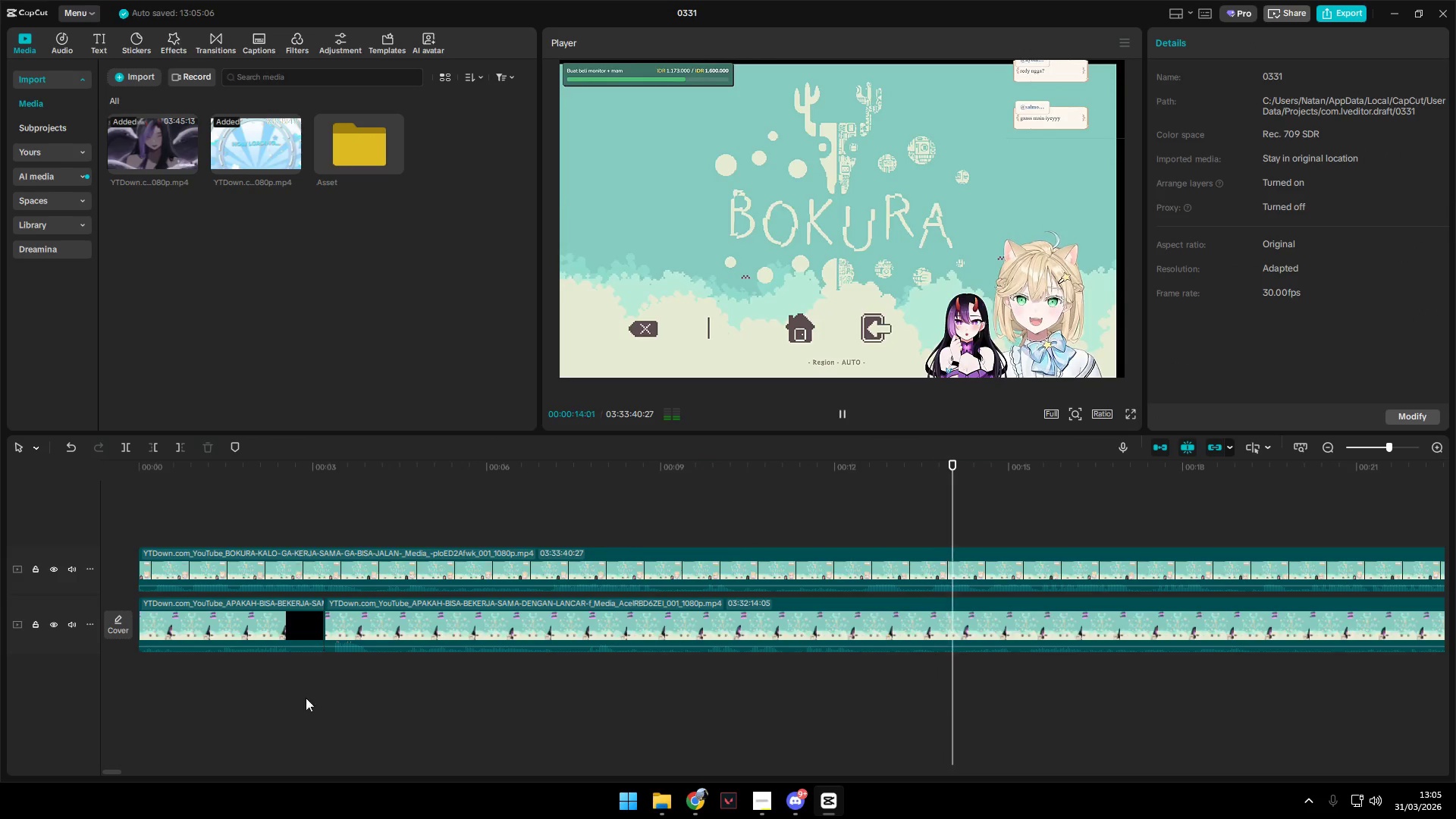 
key(Alt+AltLeft)
 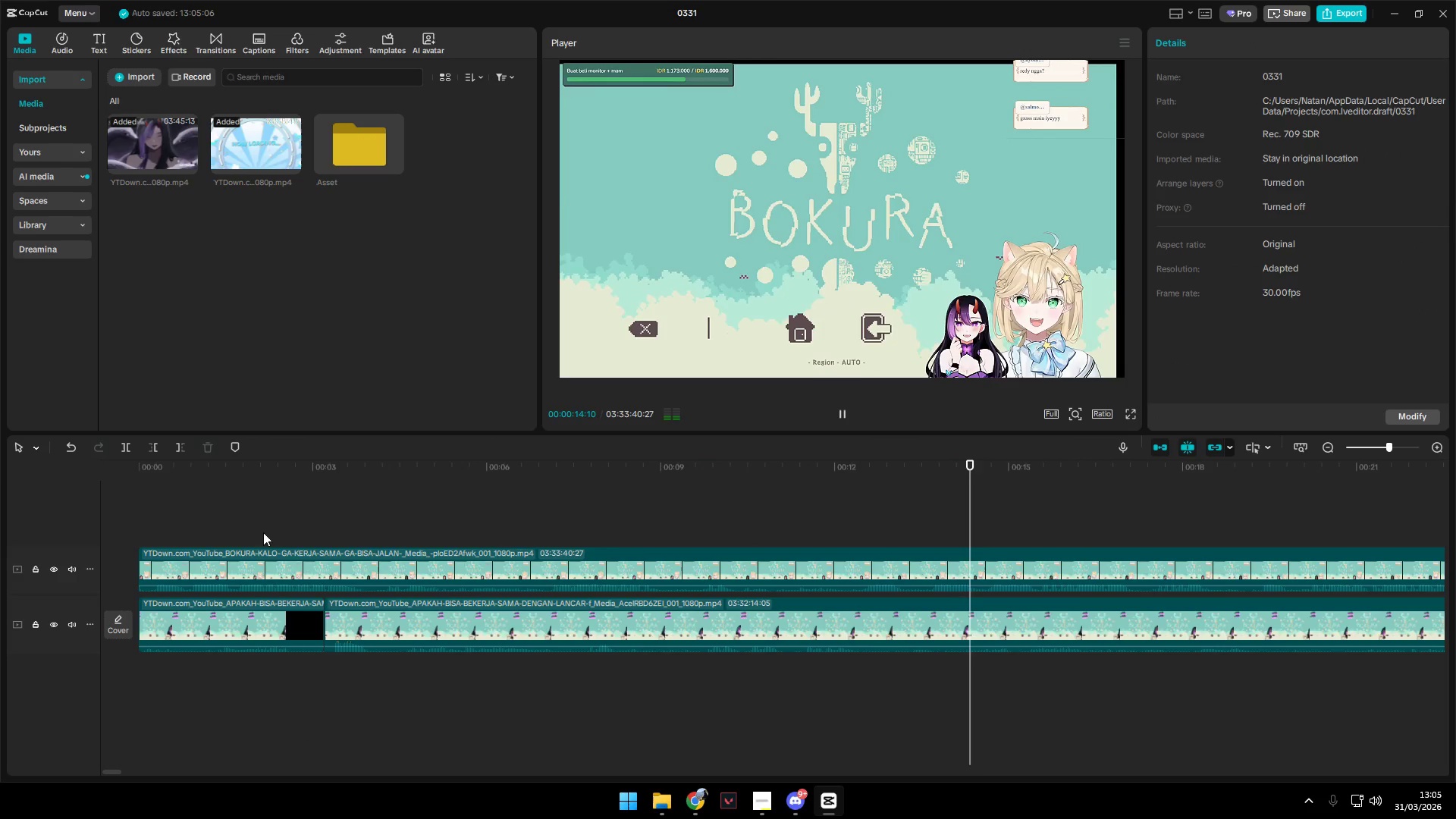 
scroll: coordinate [297, 734], scroll_direction: up, amount: 9.0
 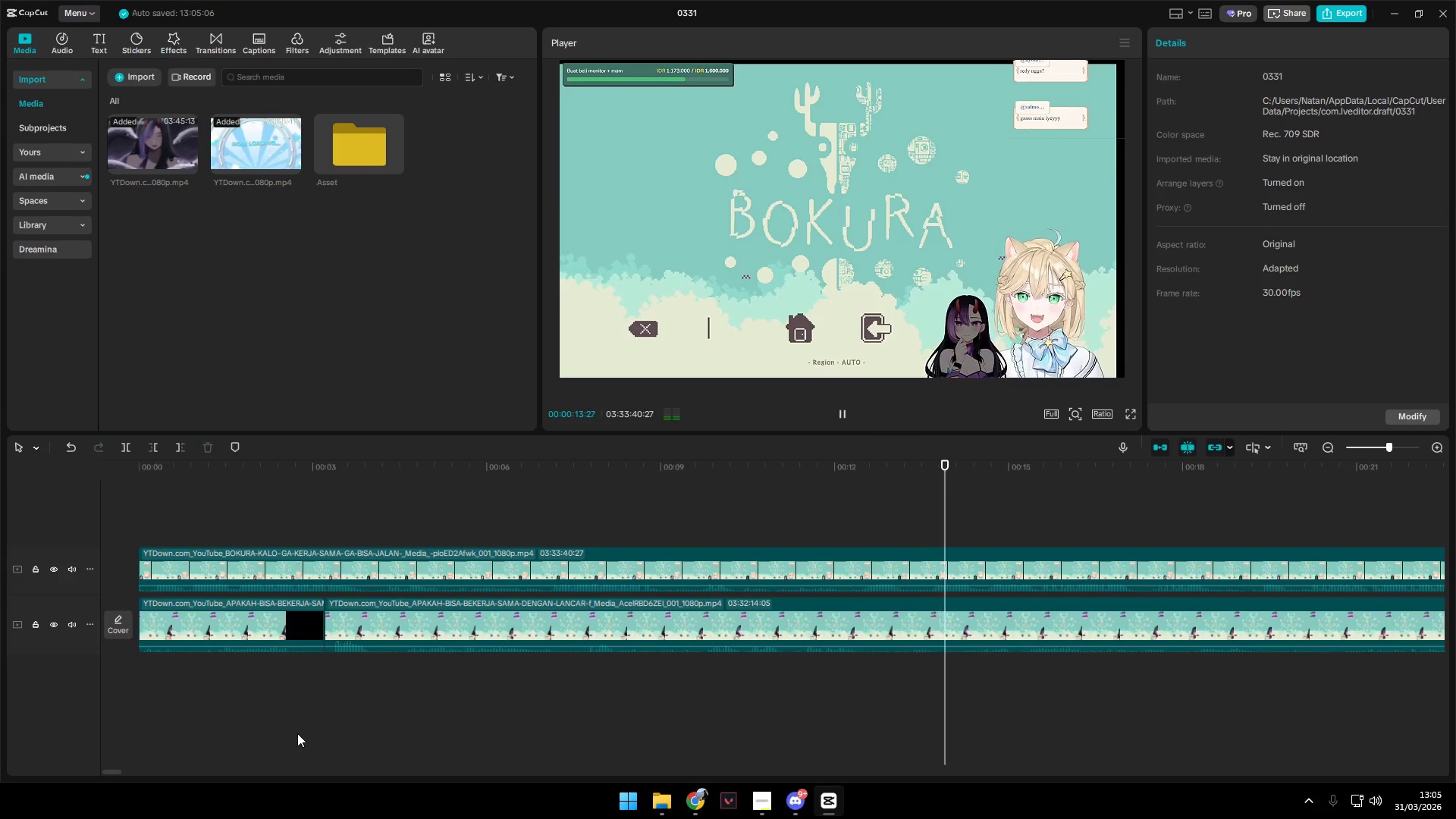 
left_click([222, 510])
 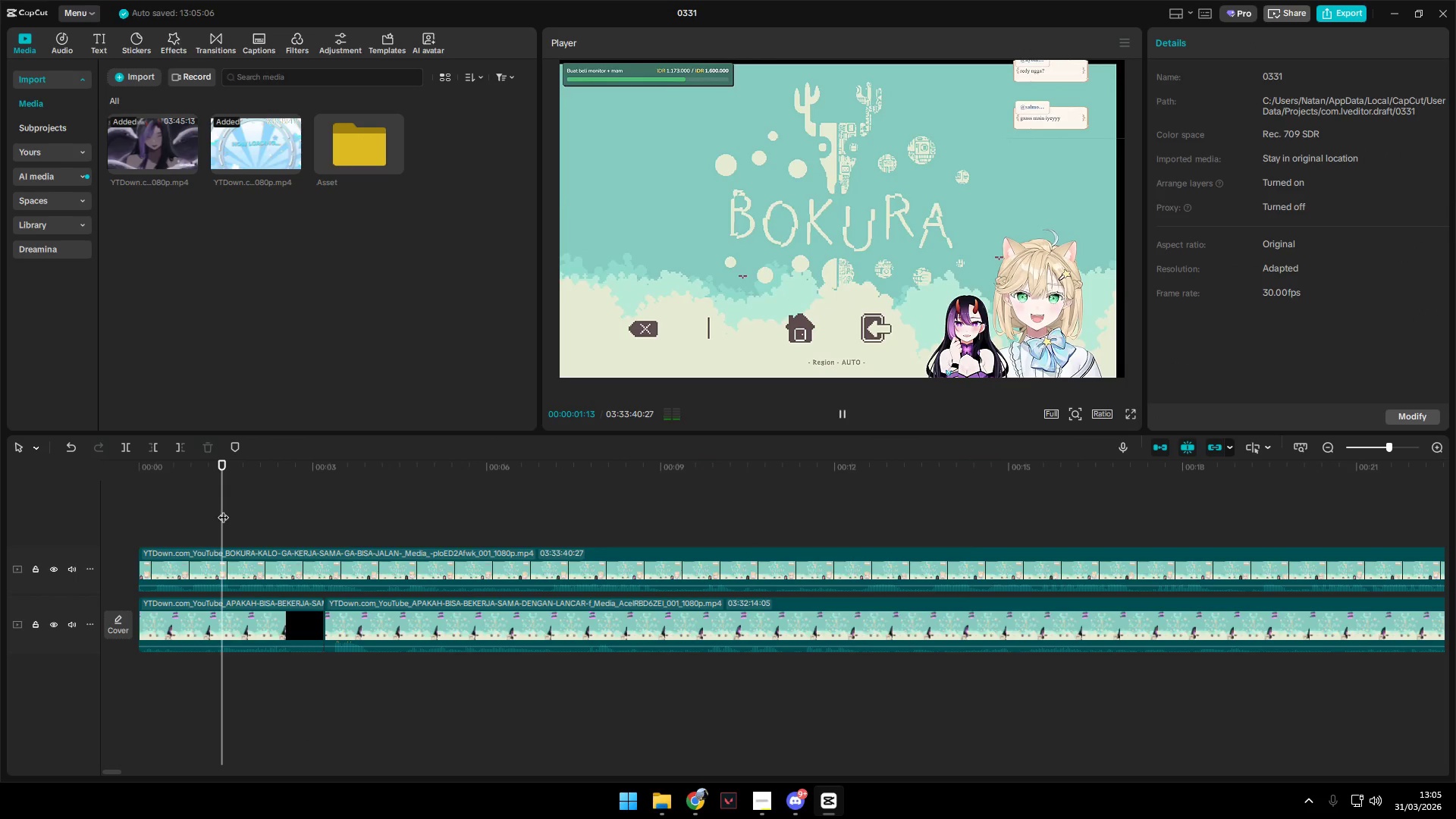 
key(Space)
 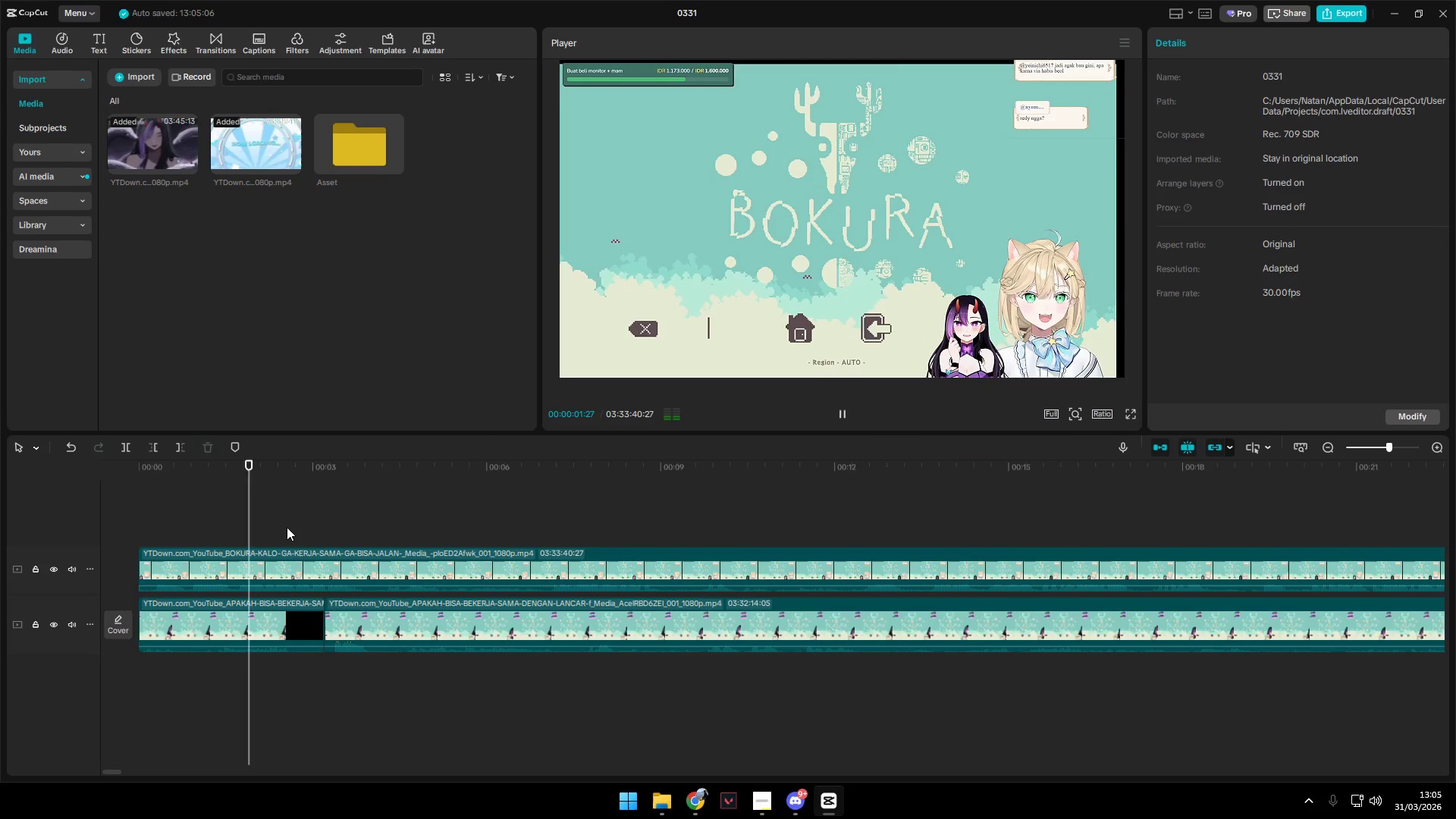 
left_click([320, 507])
 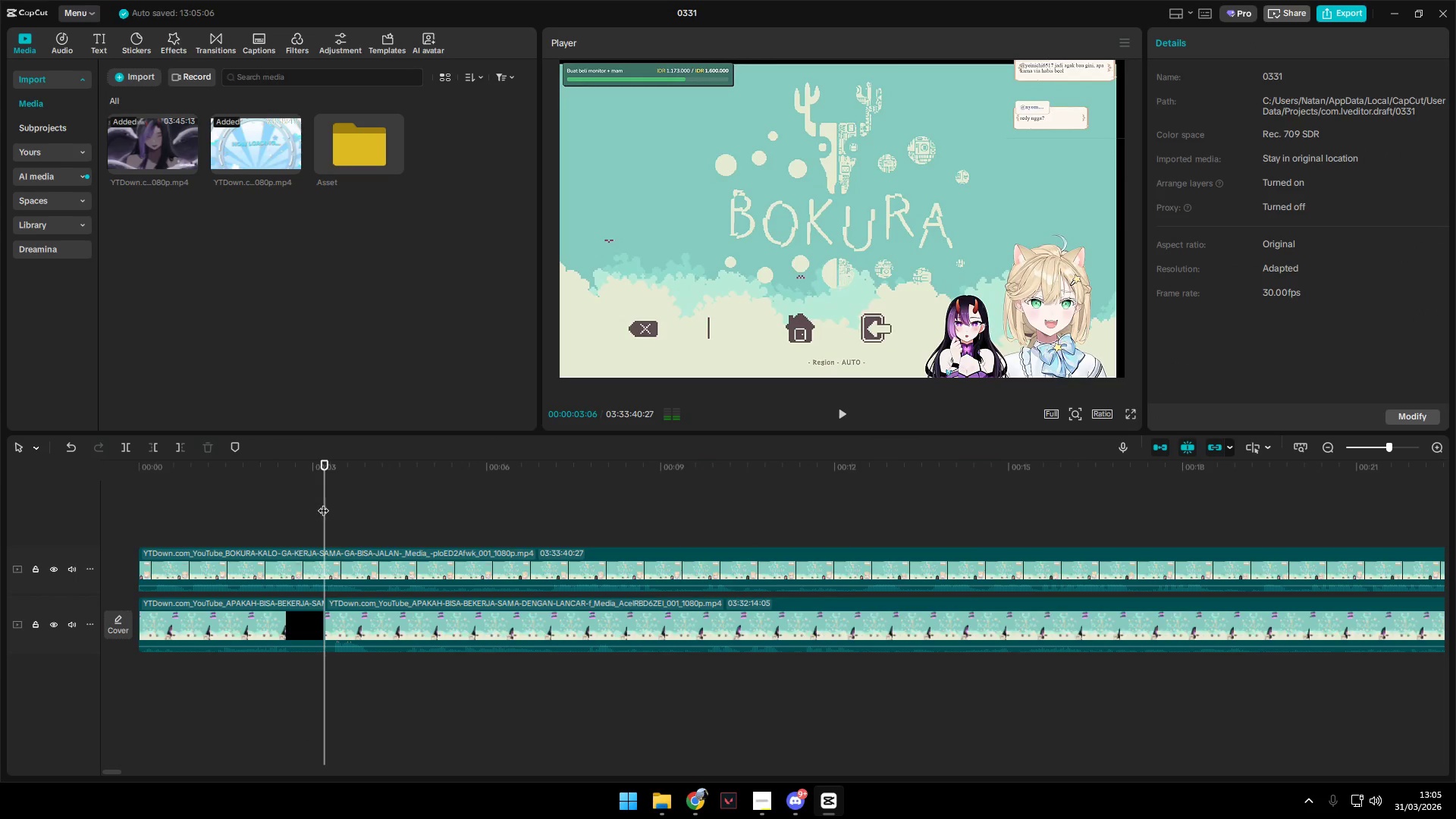 
key(Space)
 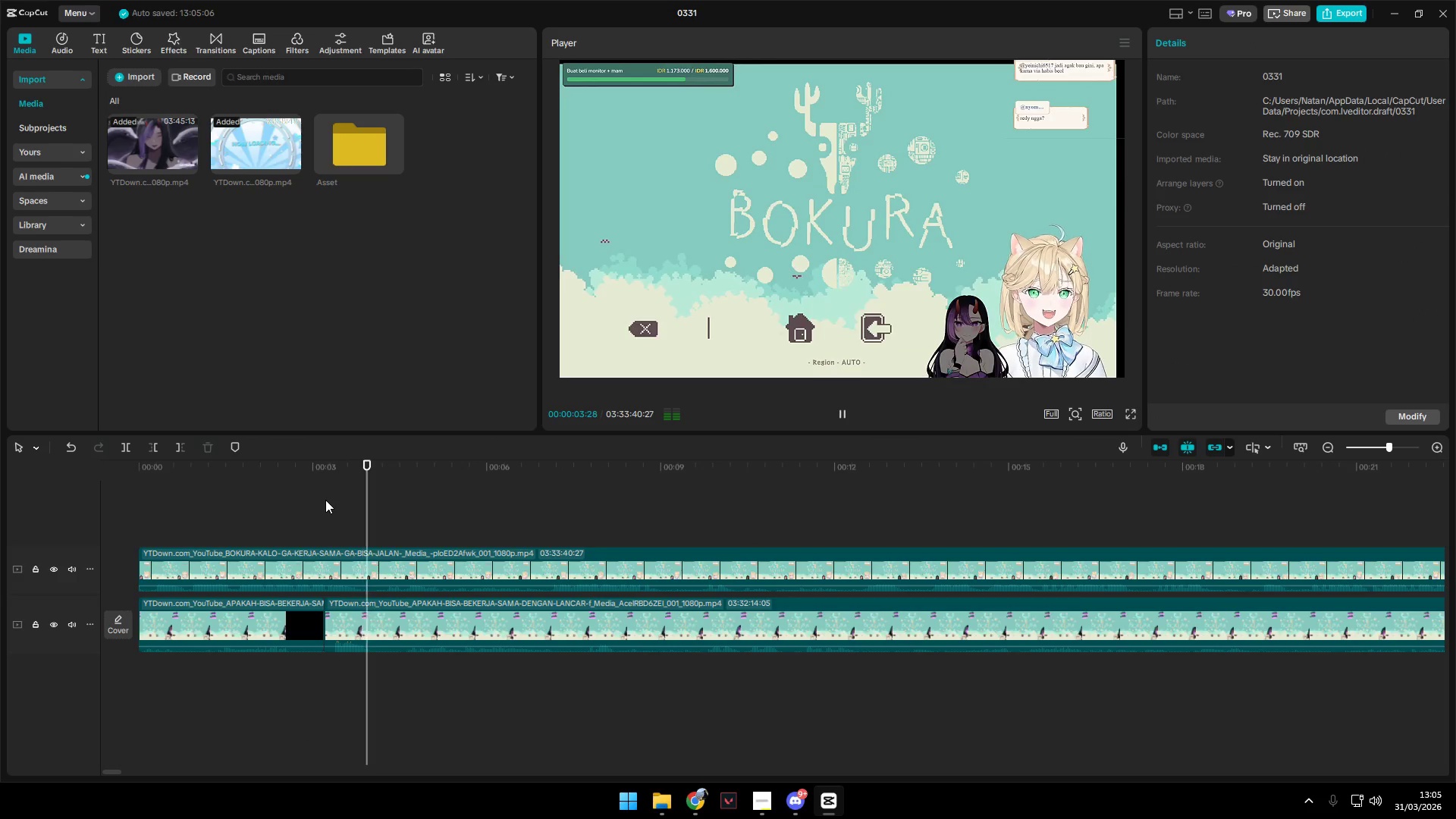 
left_click([325, 499])
 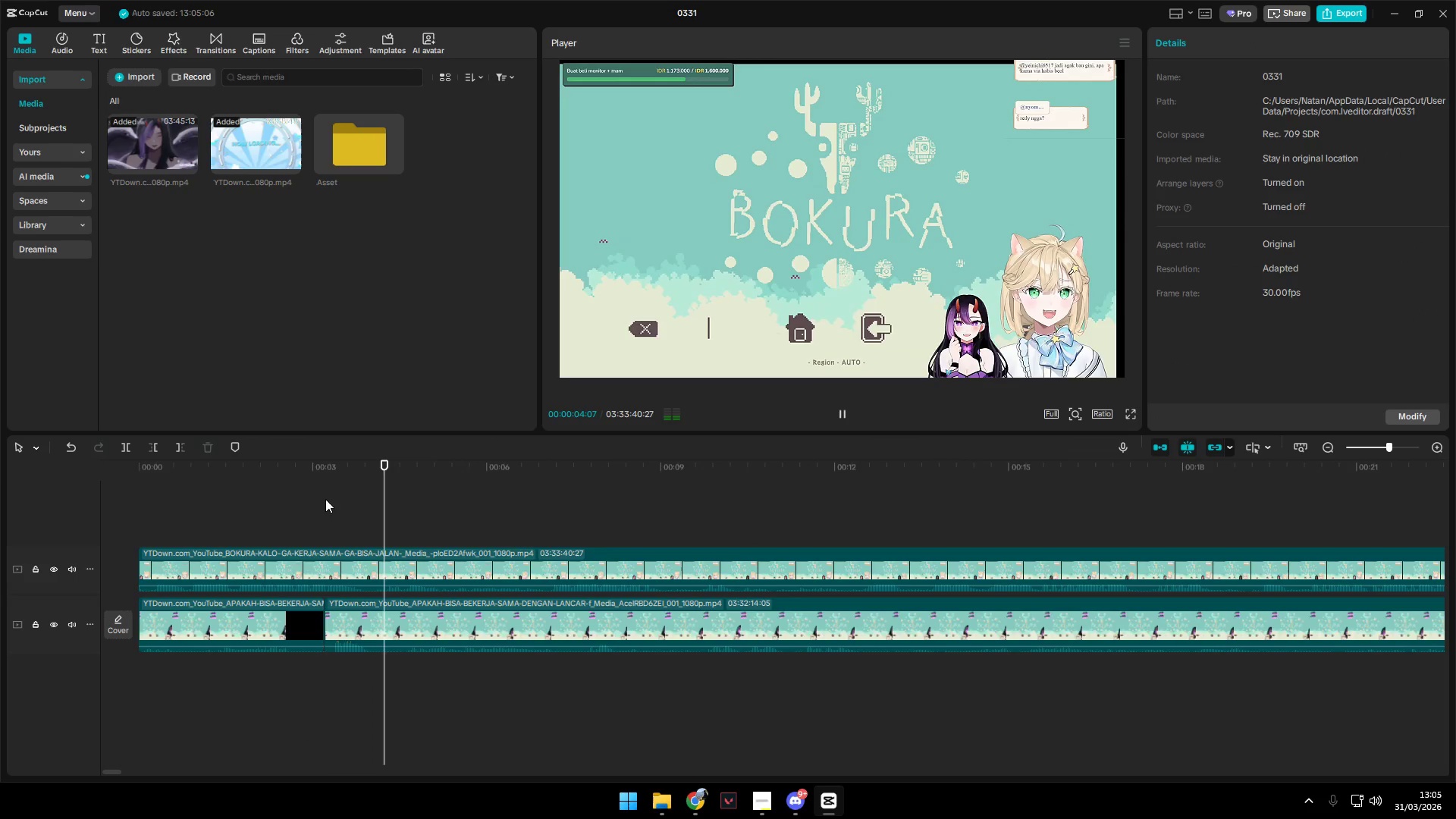 
key(Space)
 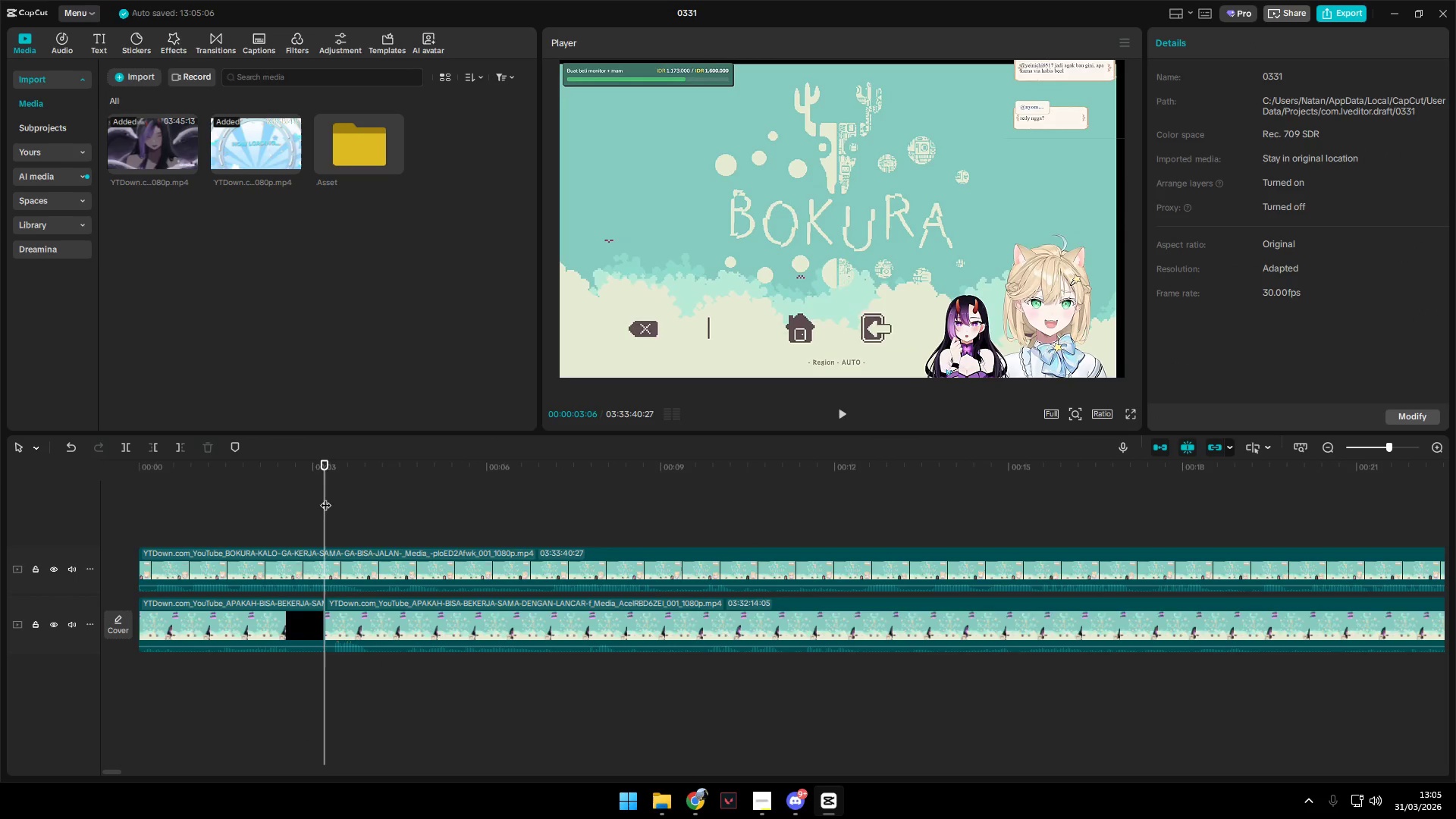 
key(Space)
 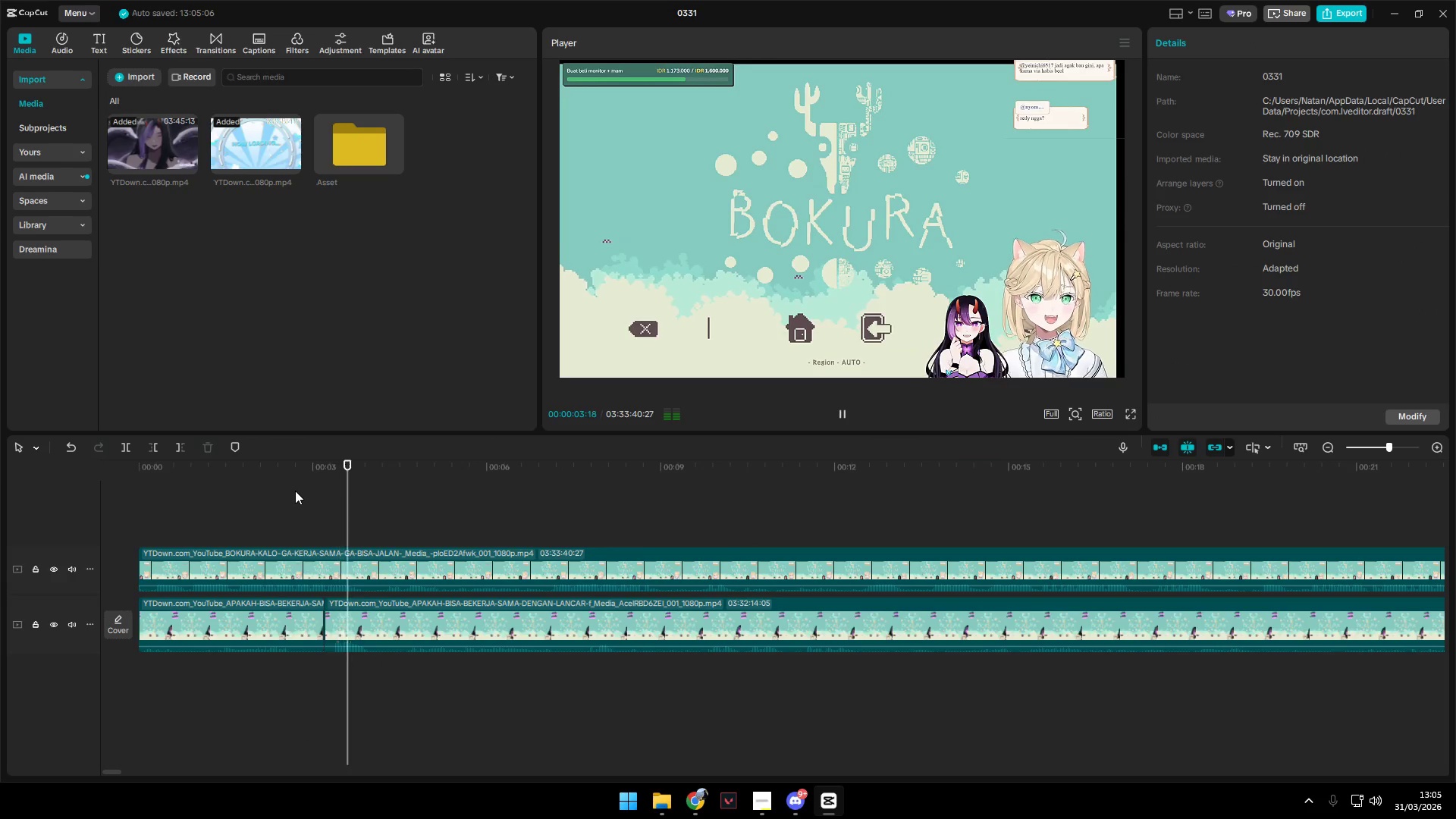 
left_click([295, 491])
 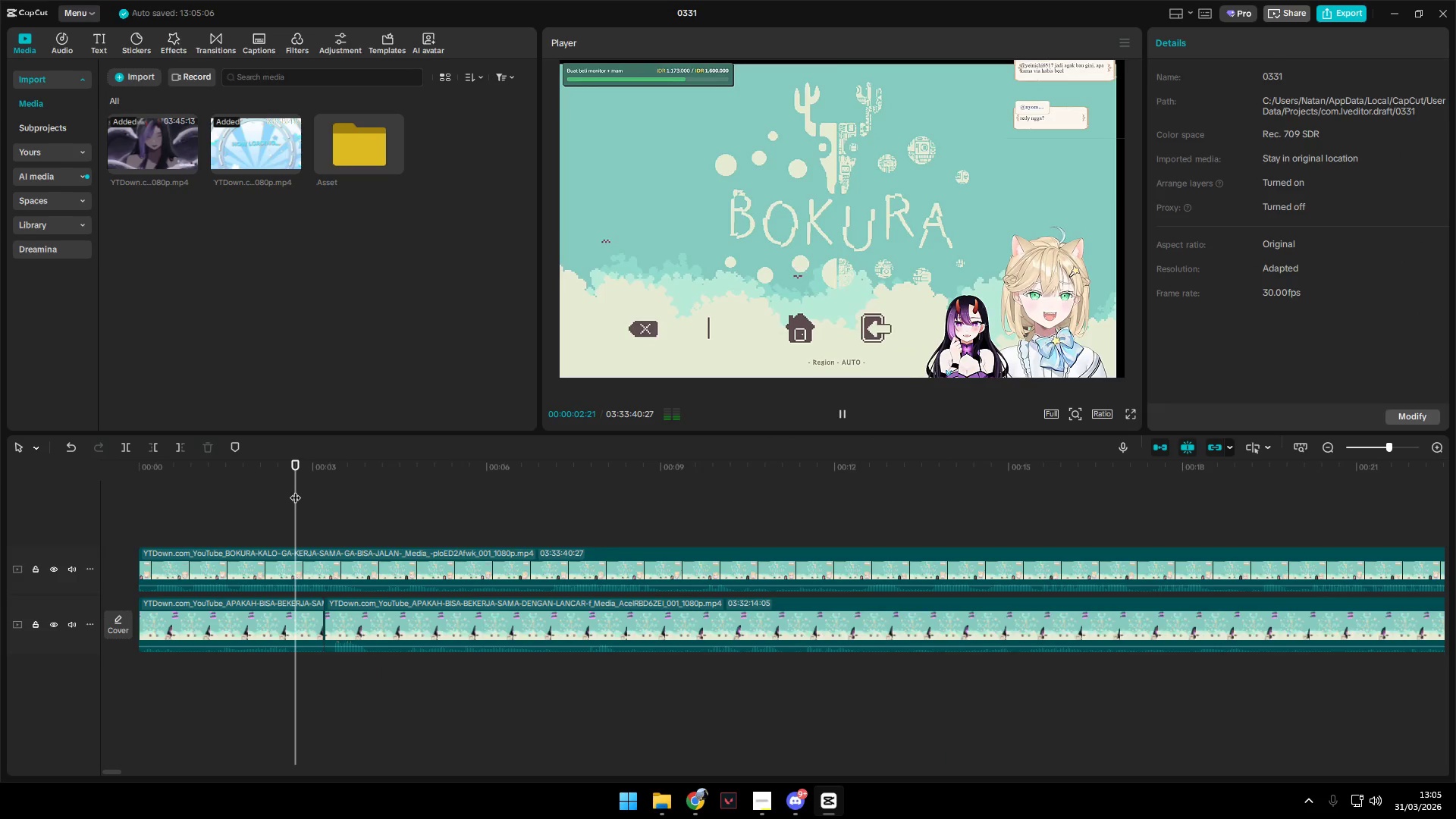 
key(Space)
 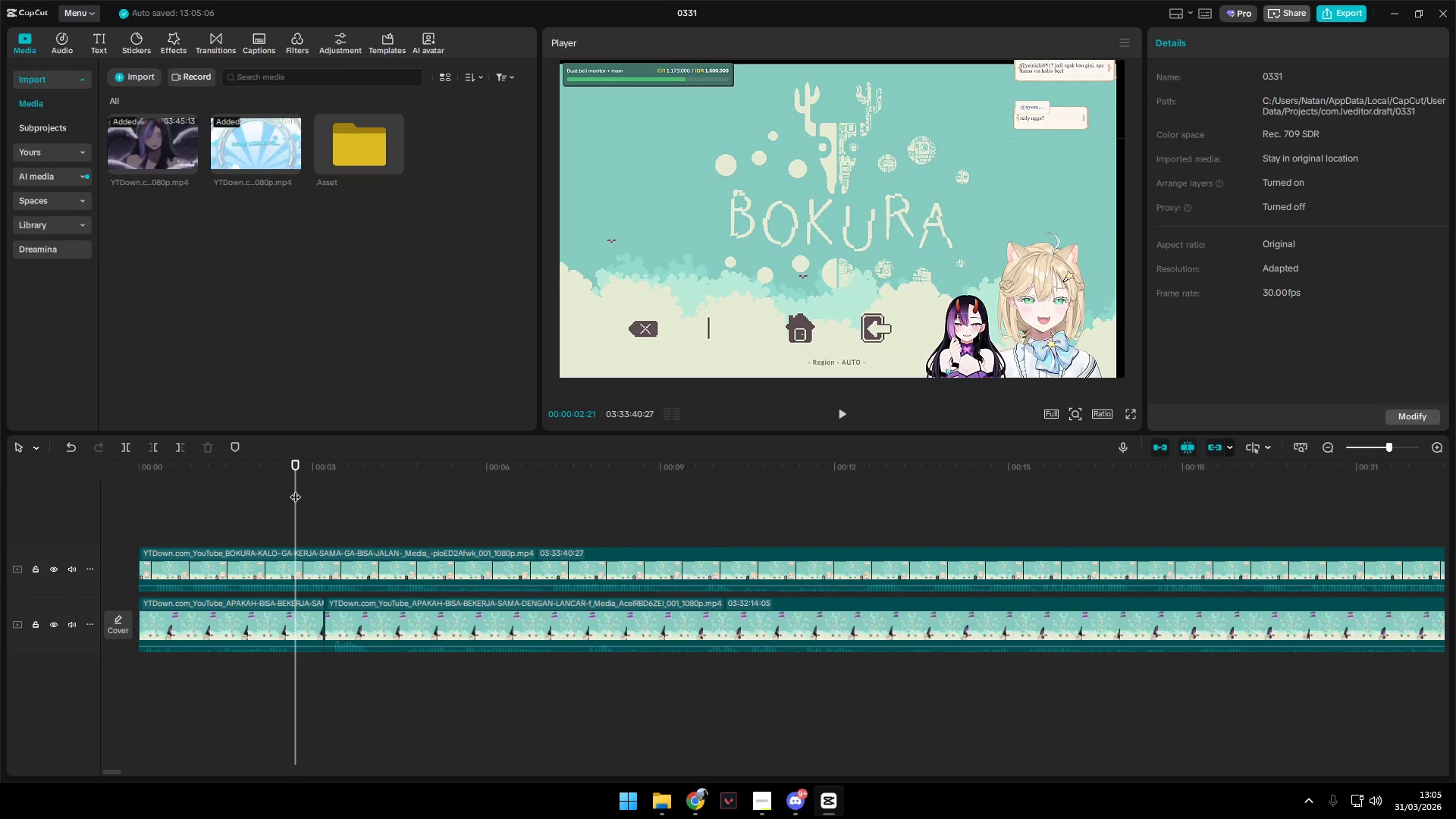 
key(Space)
 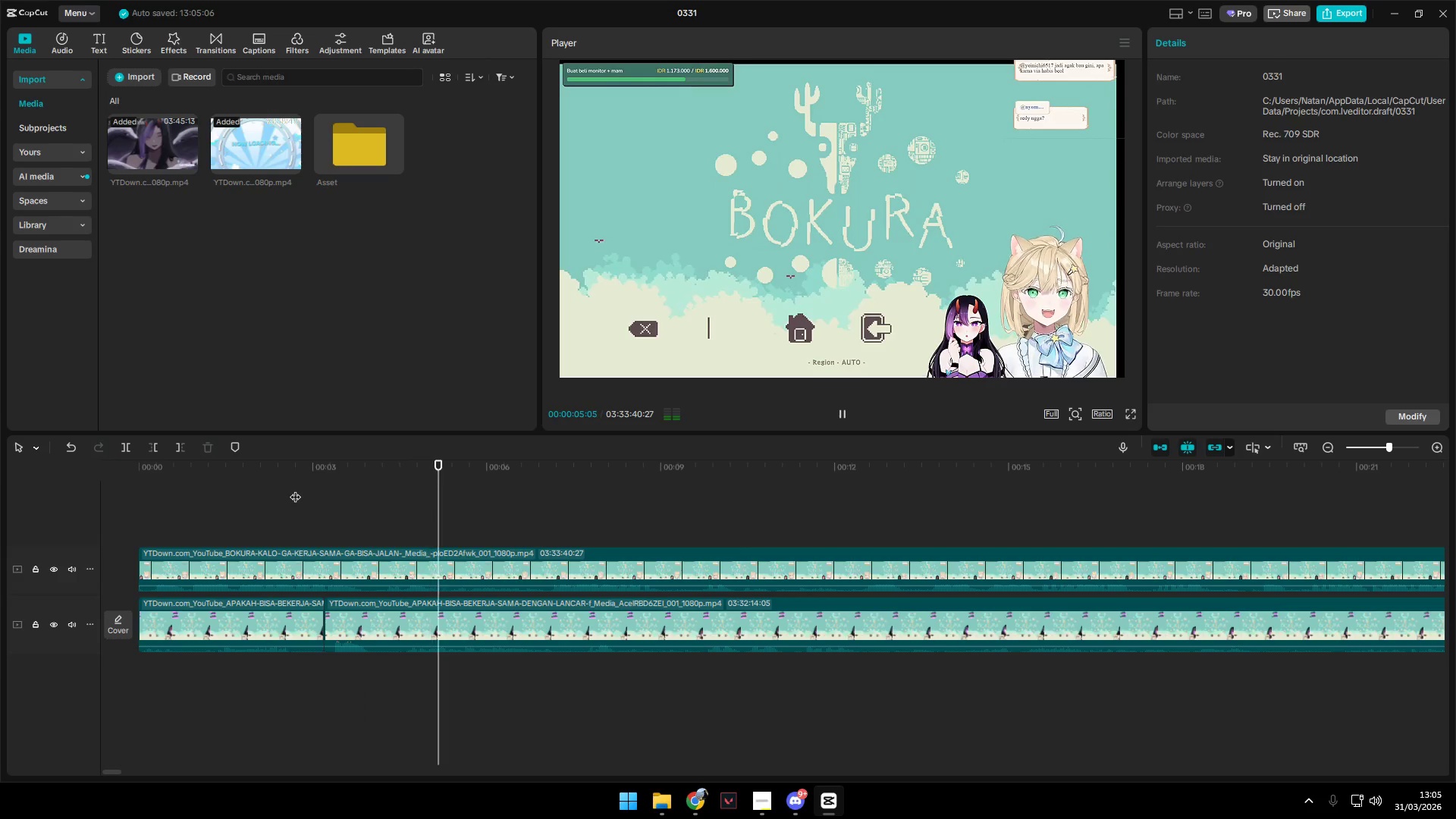 
key(Space)
 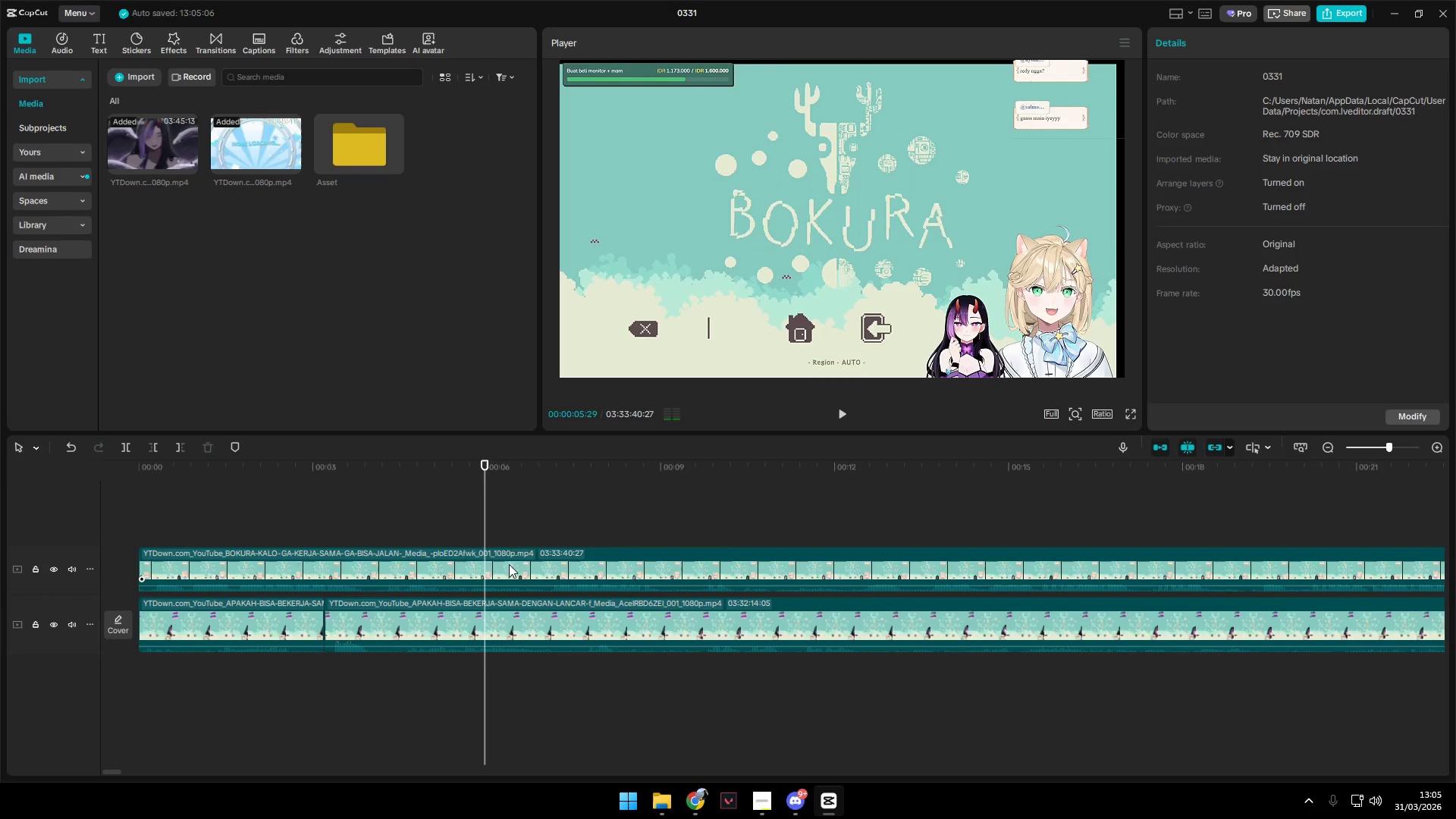 
left_click_drag(start_coordinate=[507, 564], to_coordinate=[498, 564])
 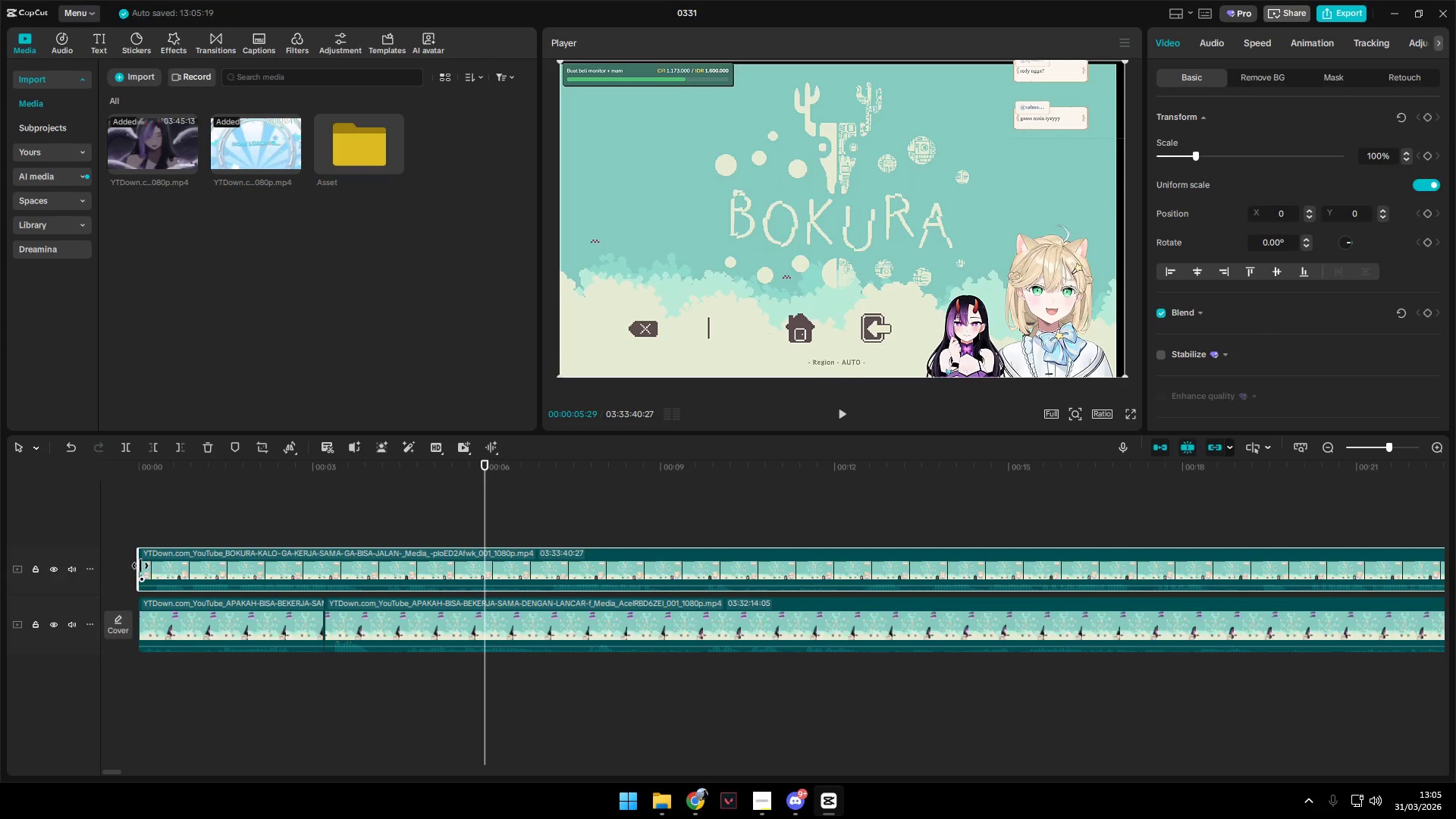 
left_click_drag(start_coordinate=[140, 566], to_coordinate=[181, 566])
 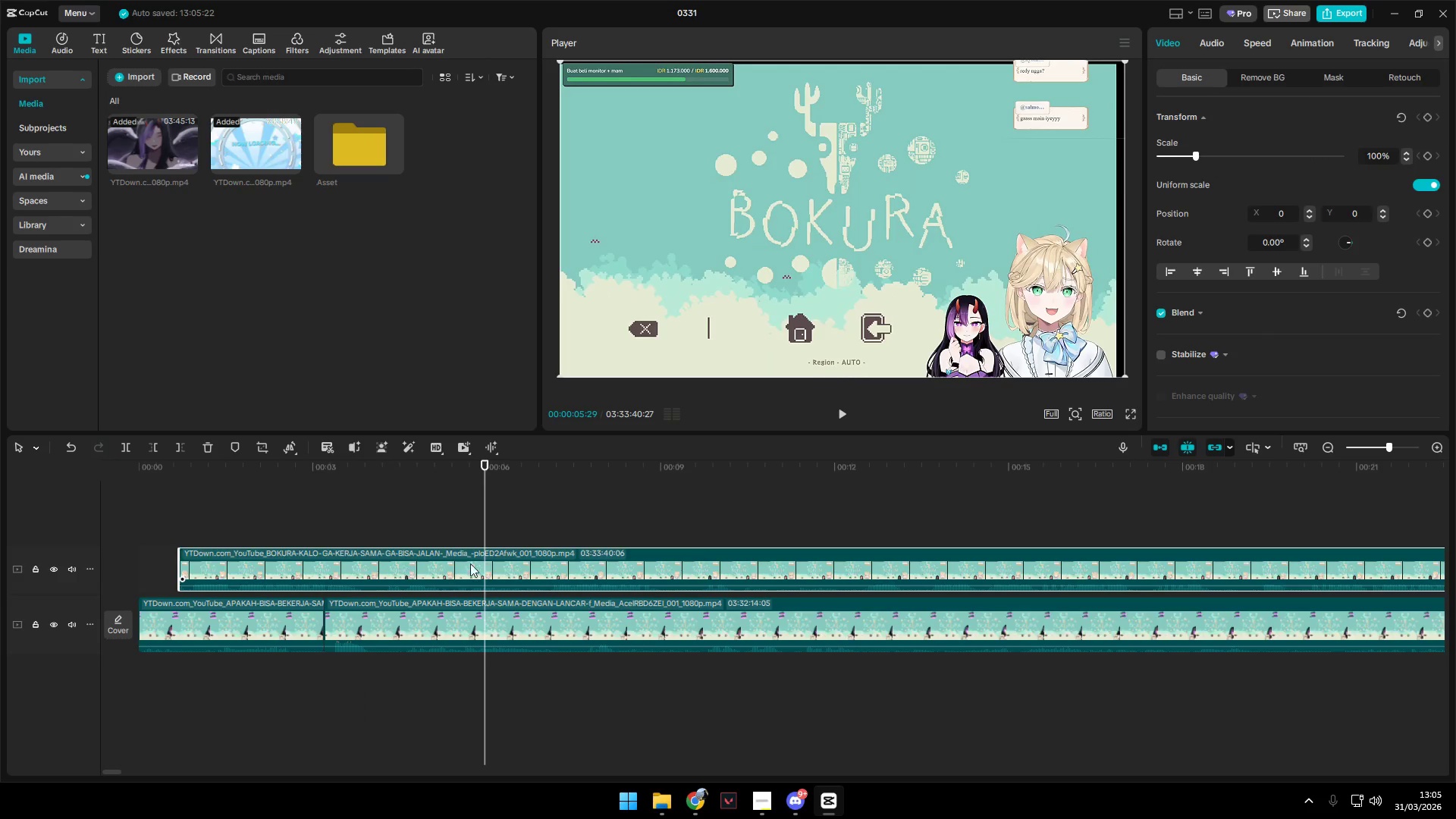 
left_click_drag(start_coordinate=[500, 563], to_coordinate=[467, 563])
 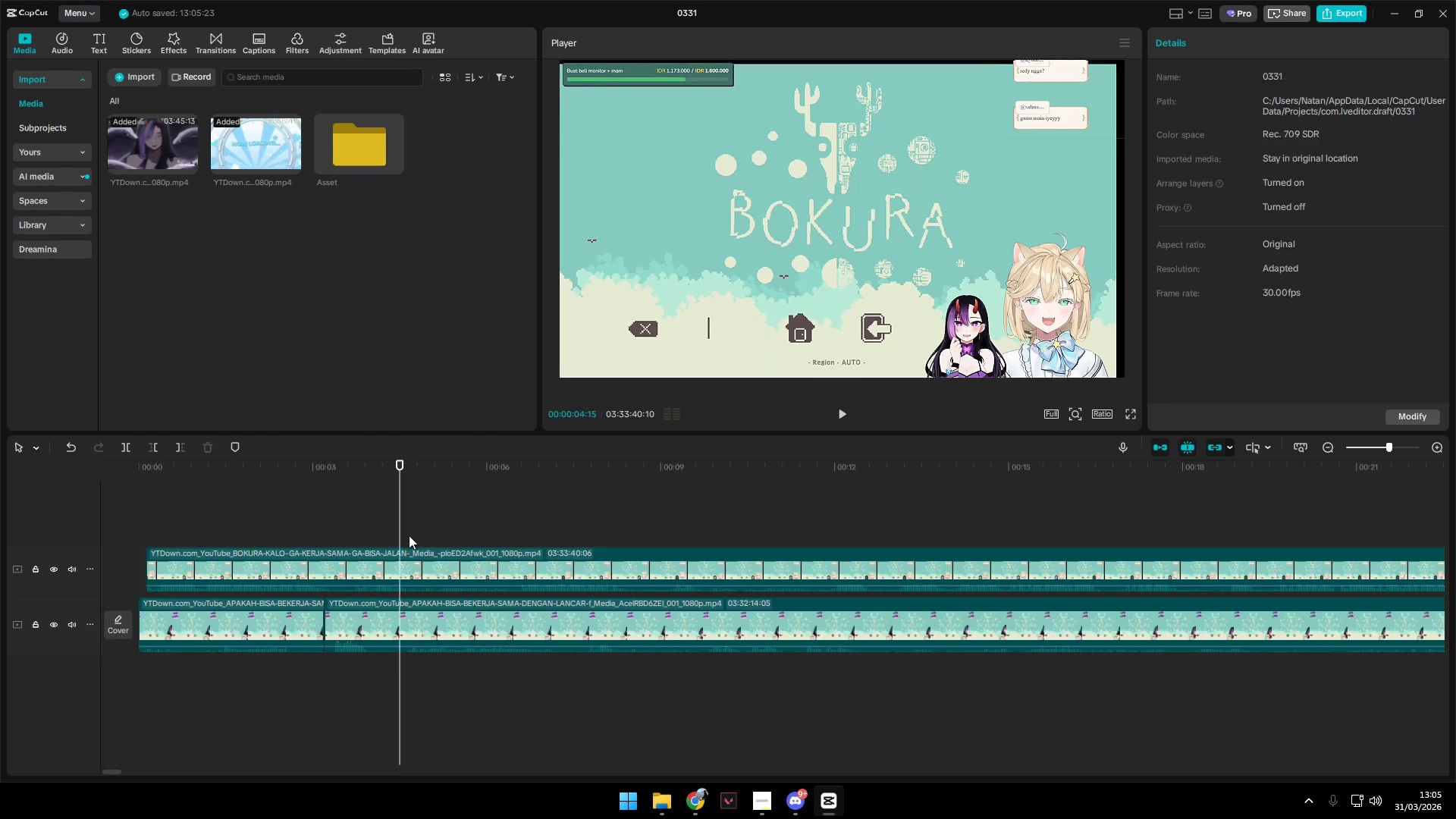 
key(Space)
 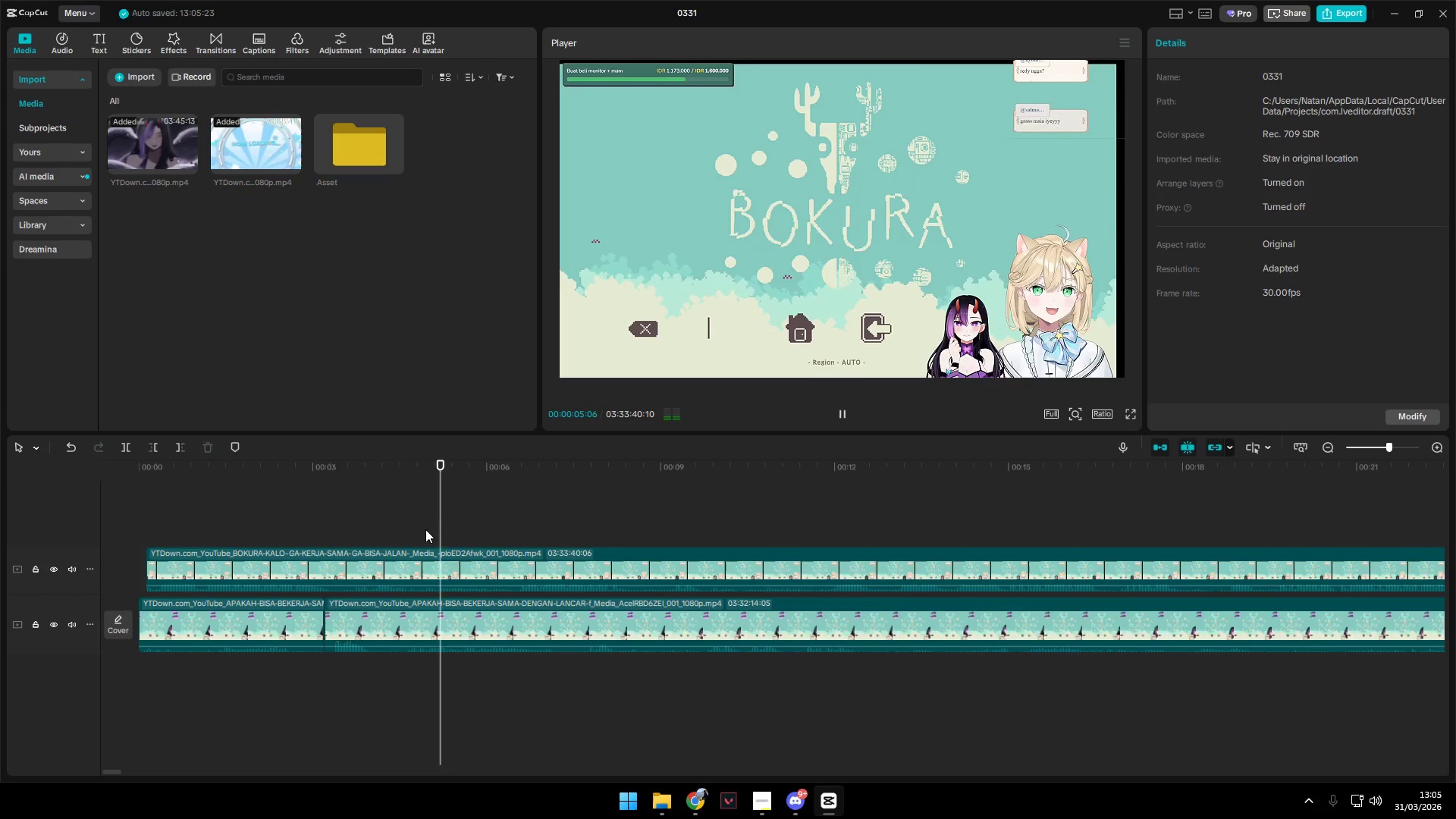 
key(Space)
 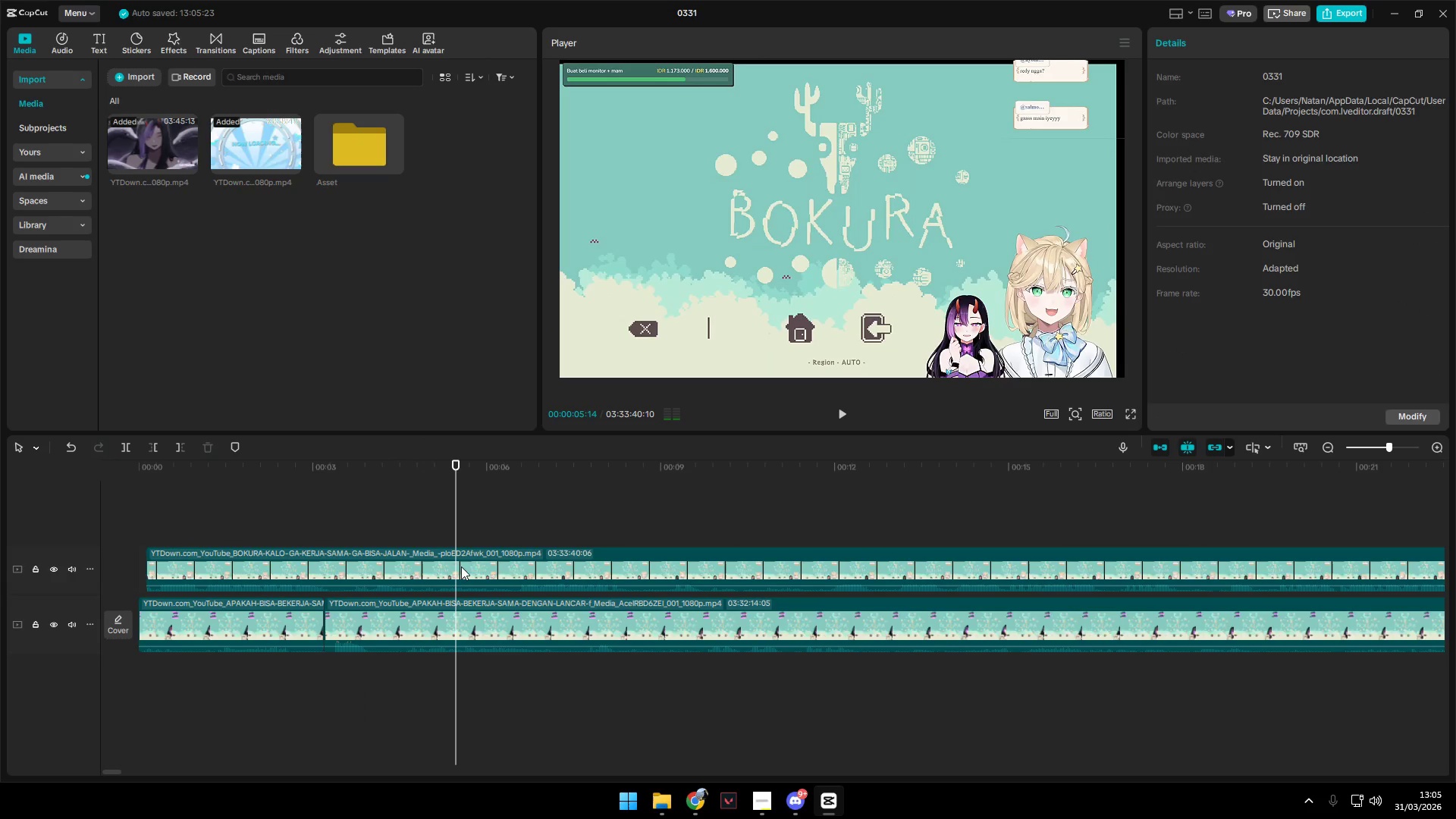 
left_click_drag(start_coordinate=[462, 567], to_coordinate=[482, 570])
 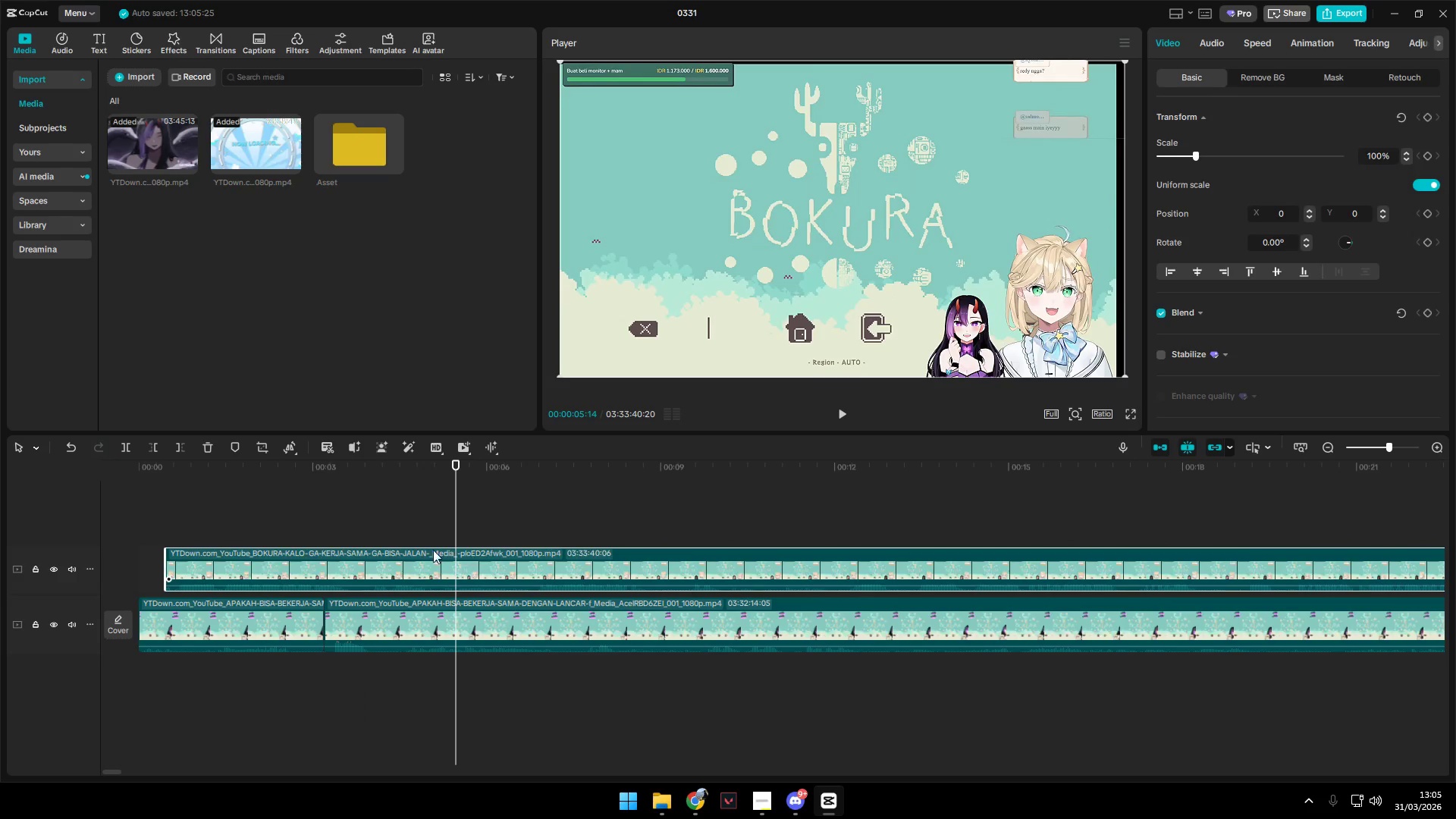 
left_click([384, 522])
 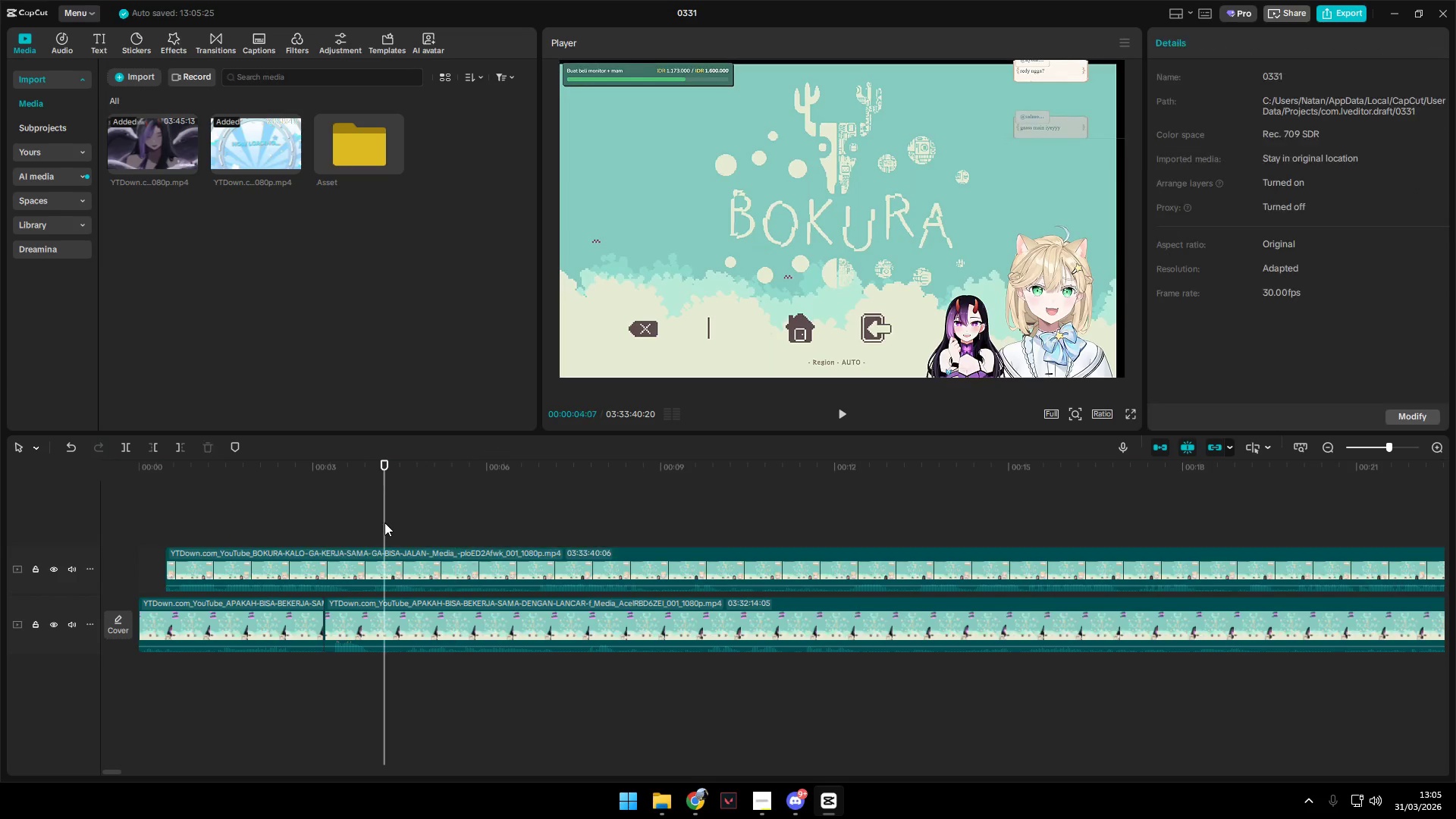 
key(Space)
 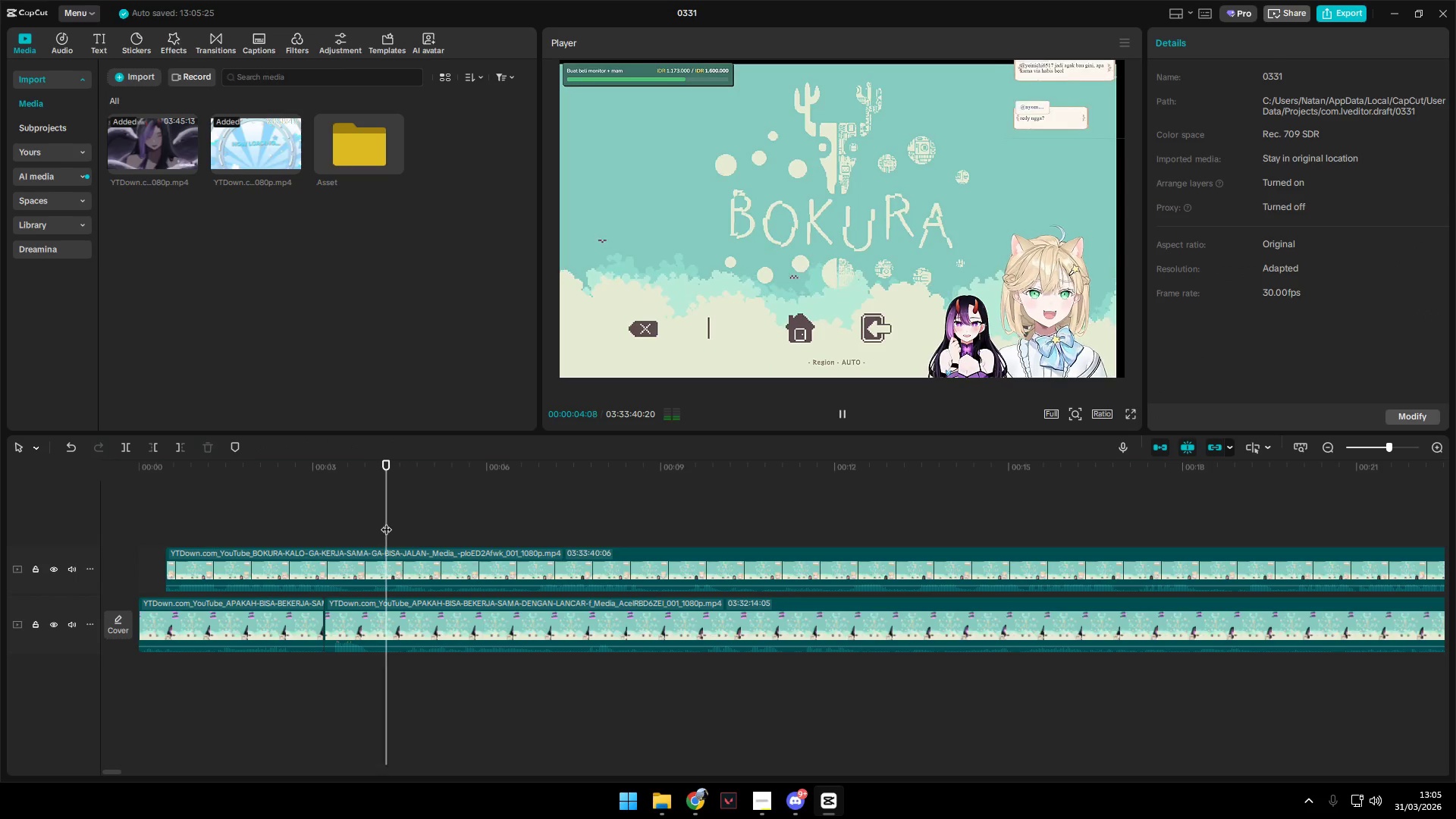 
key(Space)
 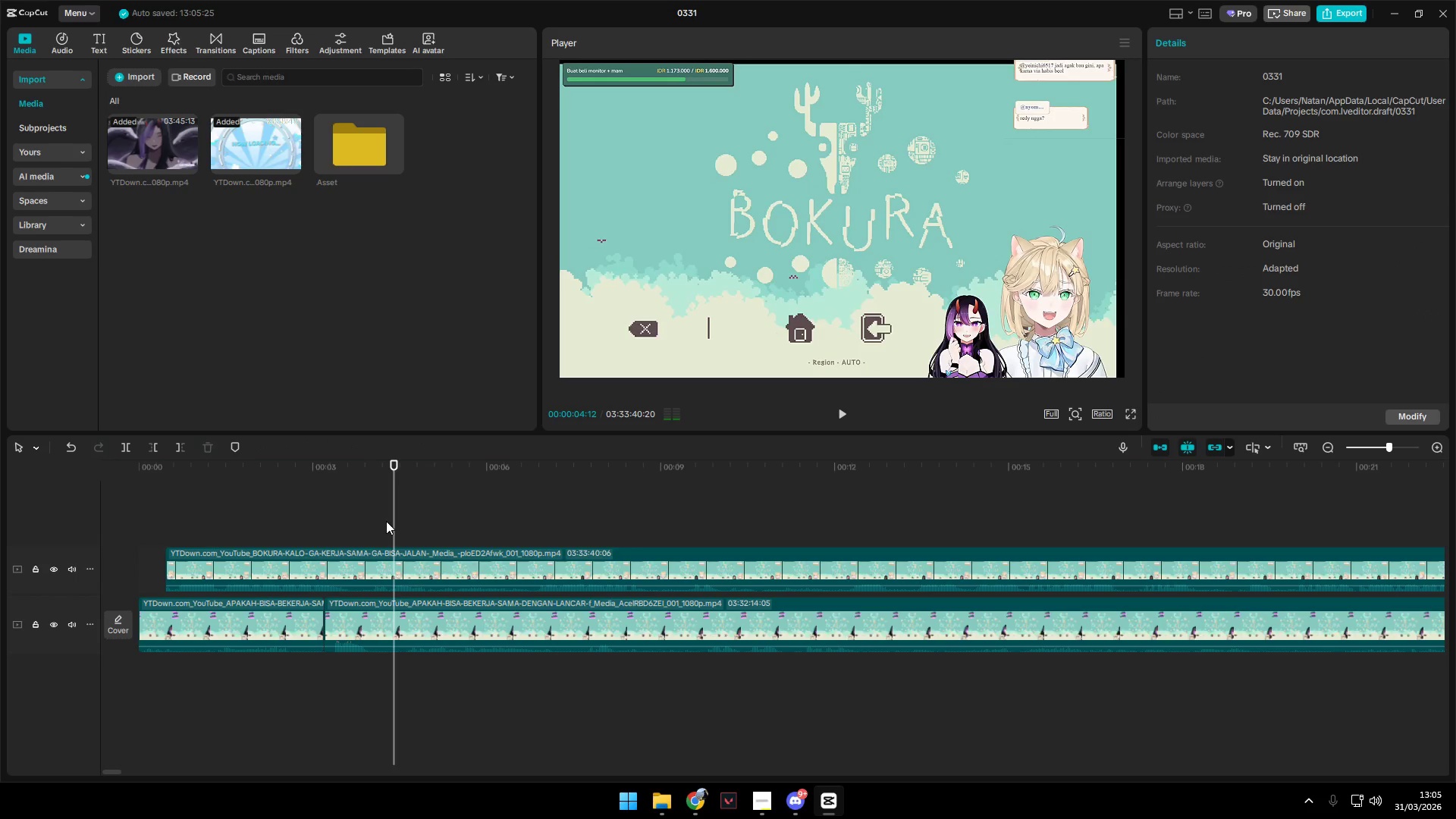 
key(Space)
 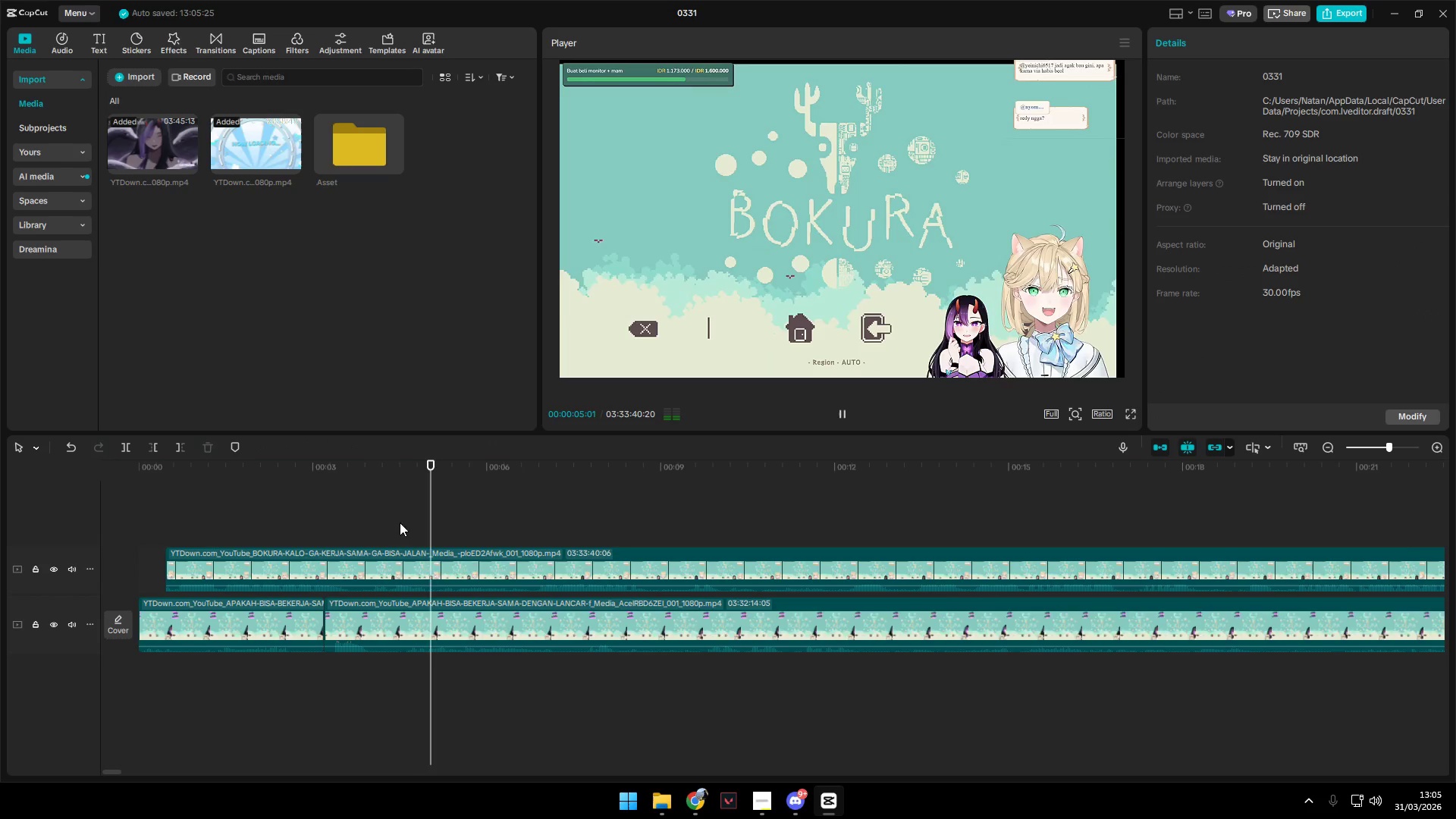 
left_click([374, 522])
 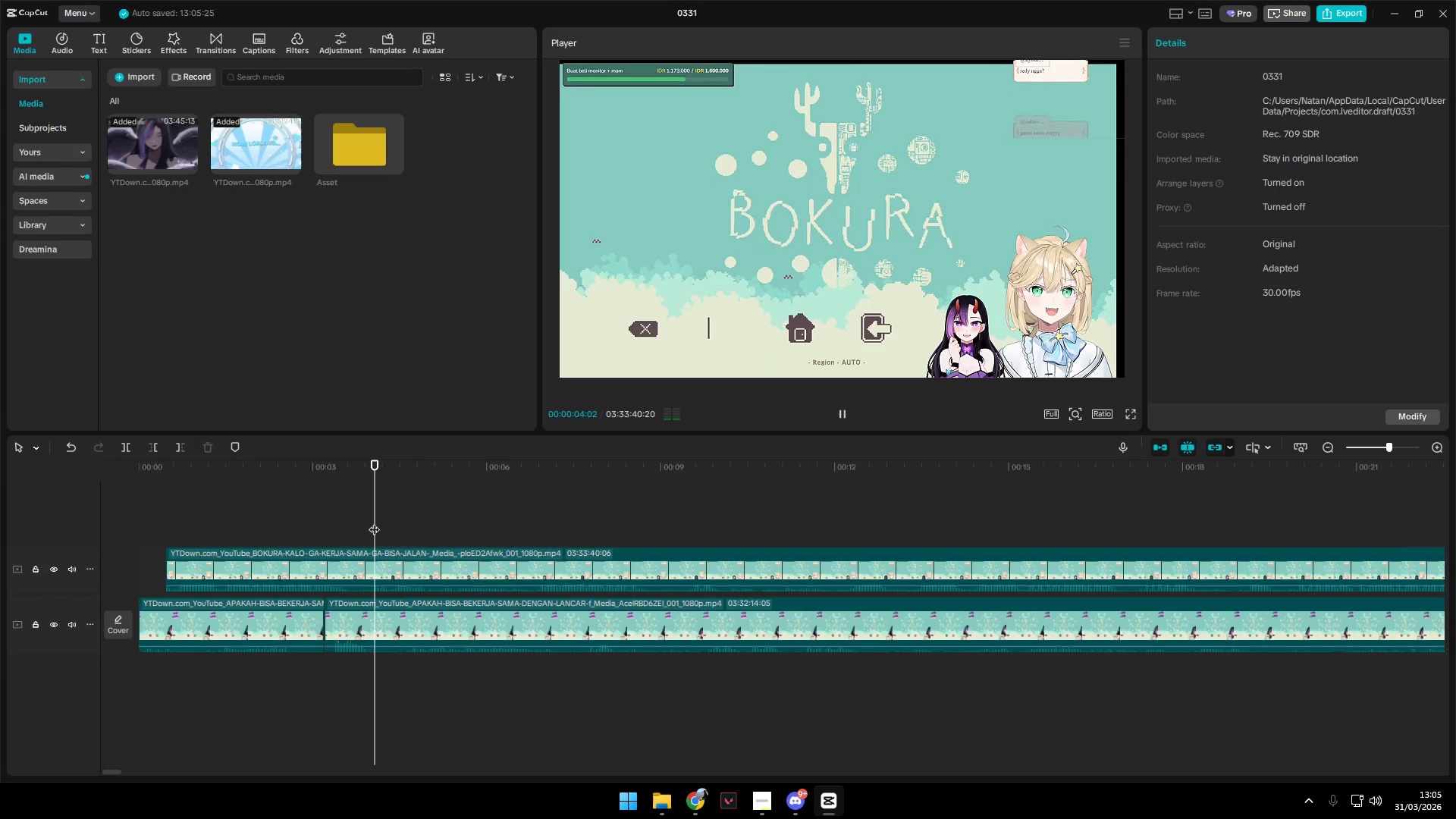 
key(Space)
 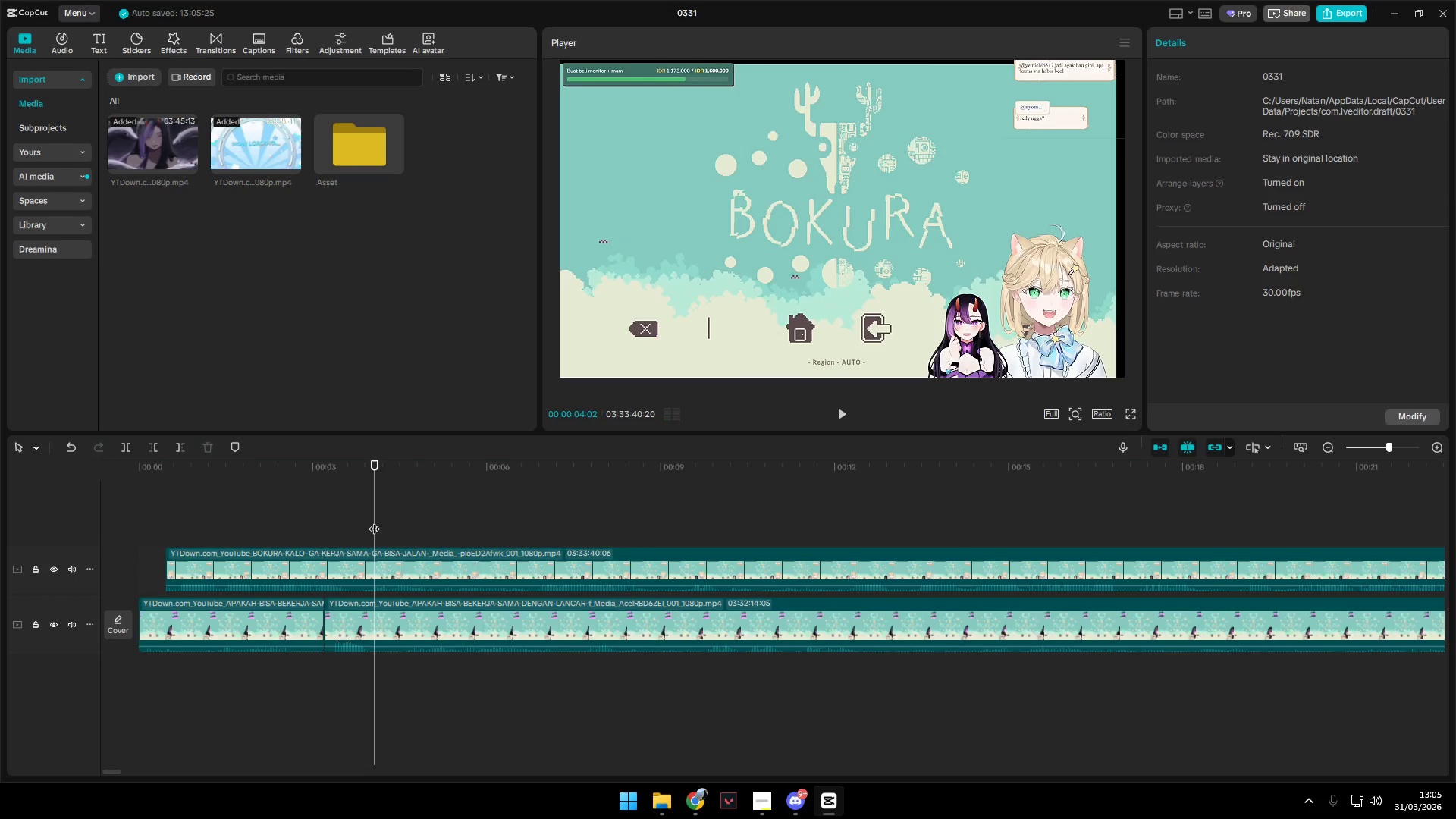 
key(Space)
 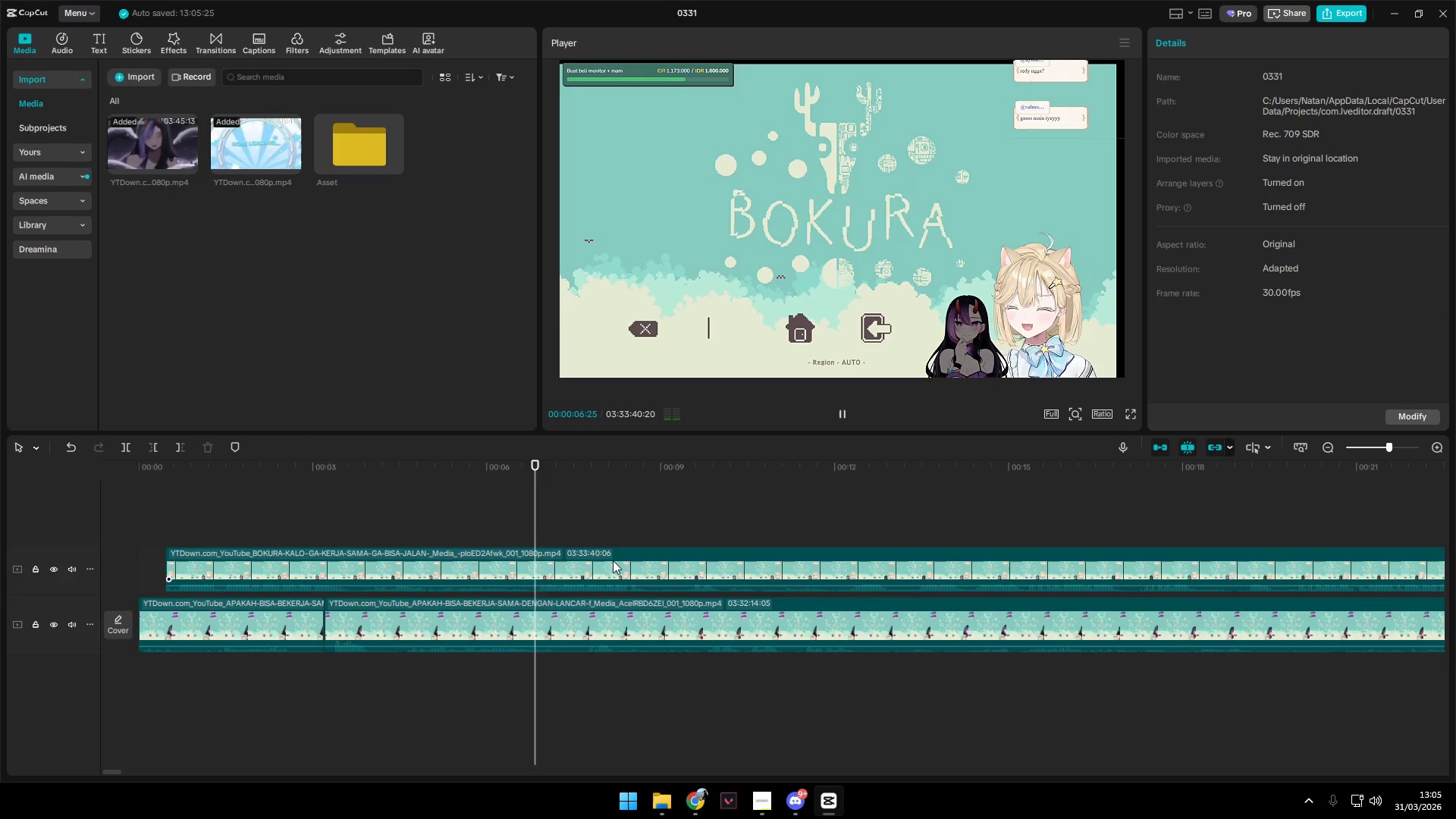 
key(Space)
 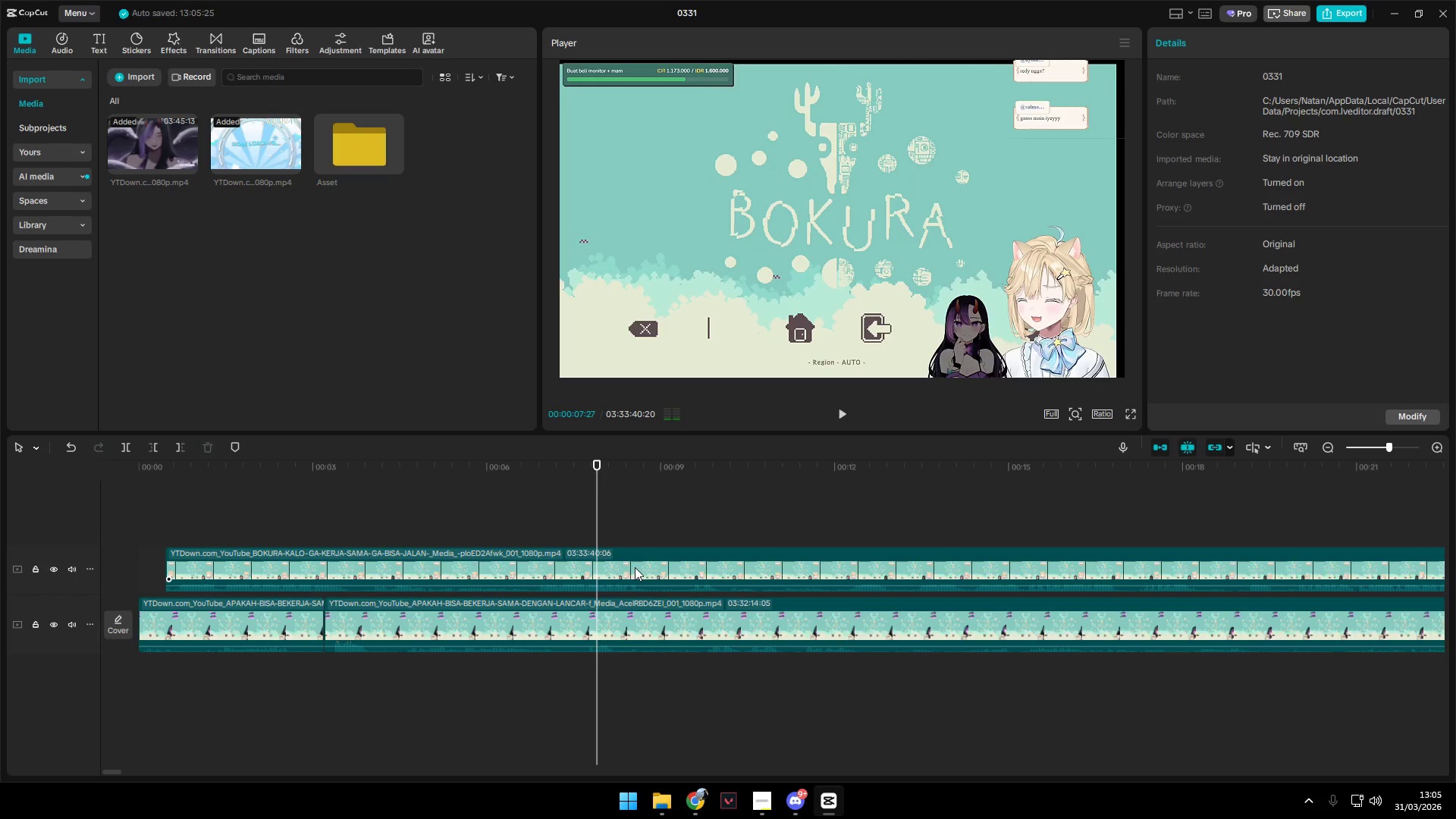 
key(Space)
 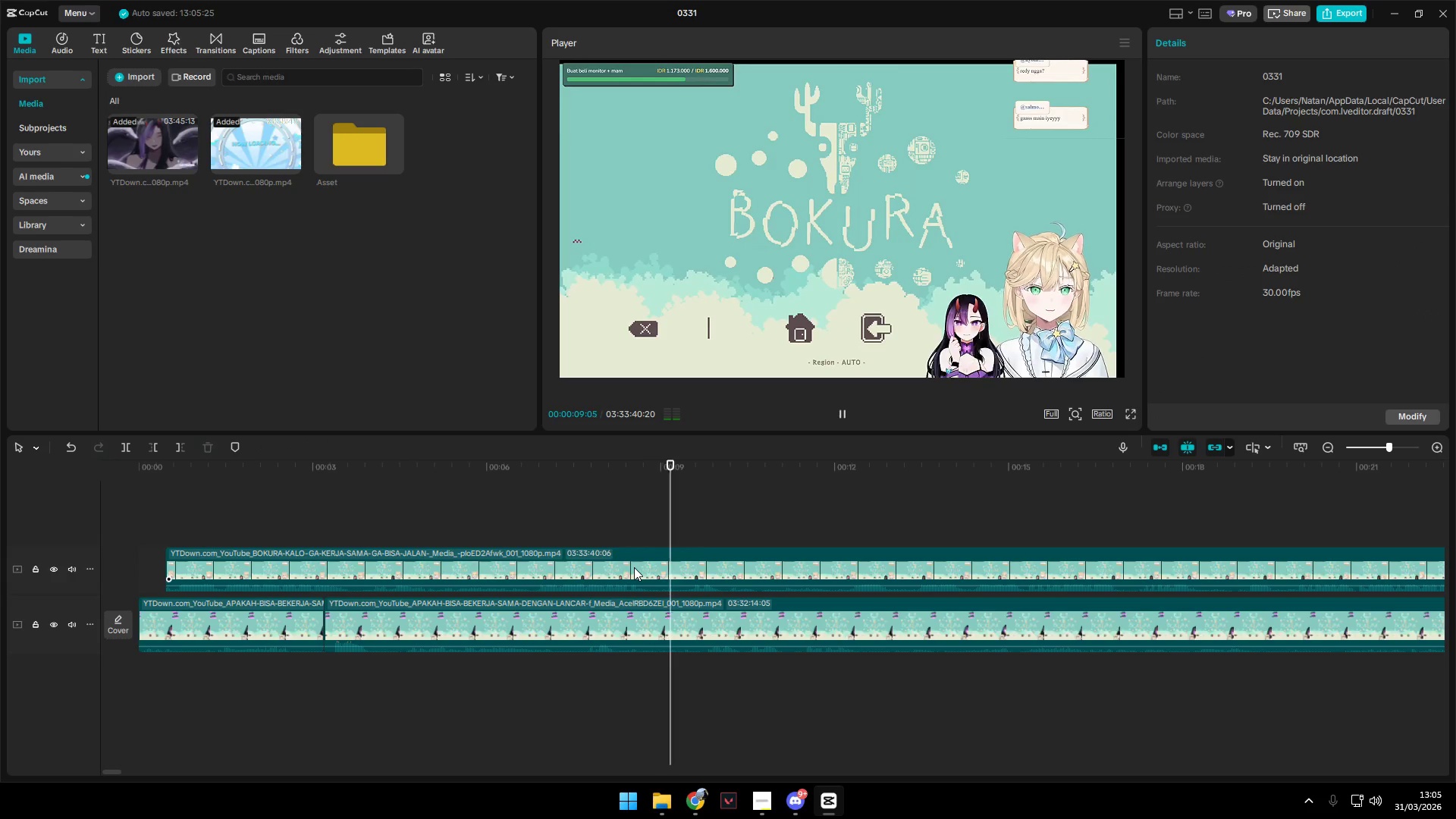 
key(Space)
 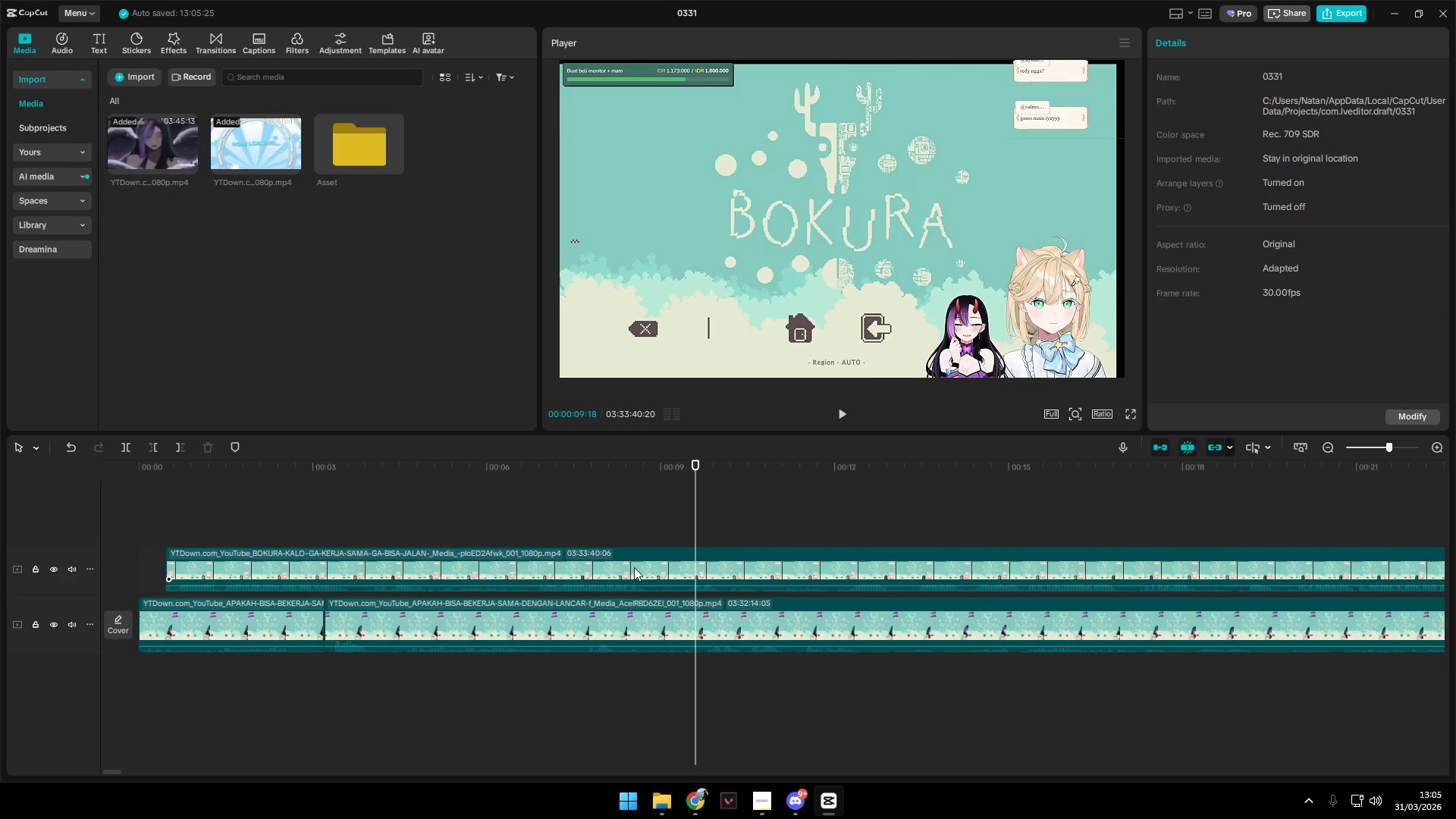 
left_click_drag(start_coordinate=[635, 567], to_coordinate=[688, 569])
 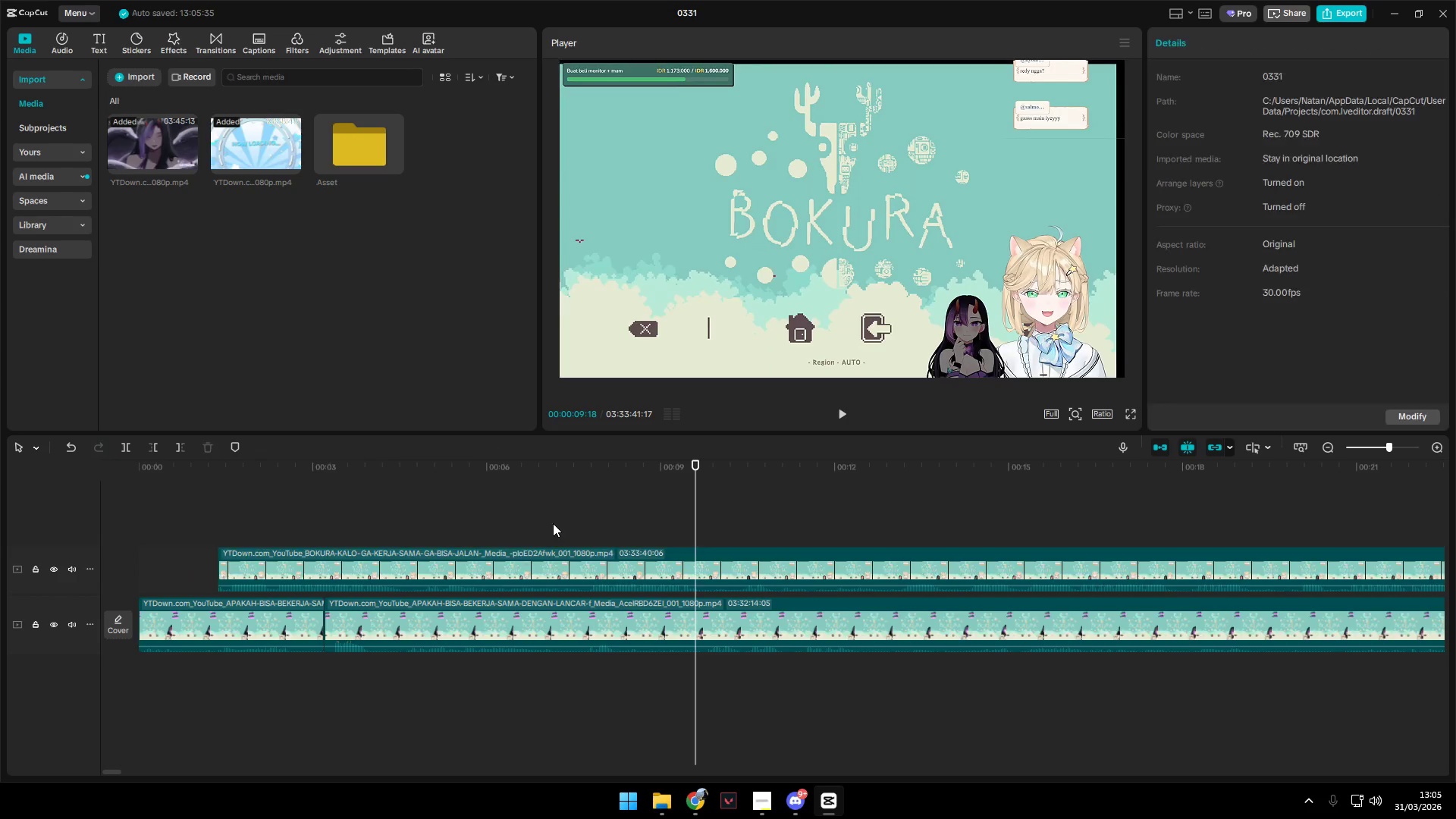 
key(Space)
 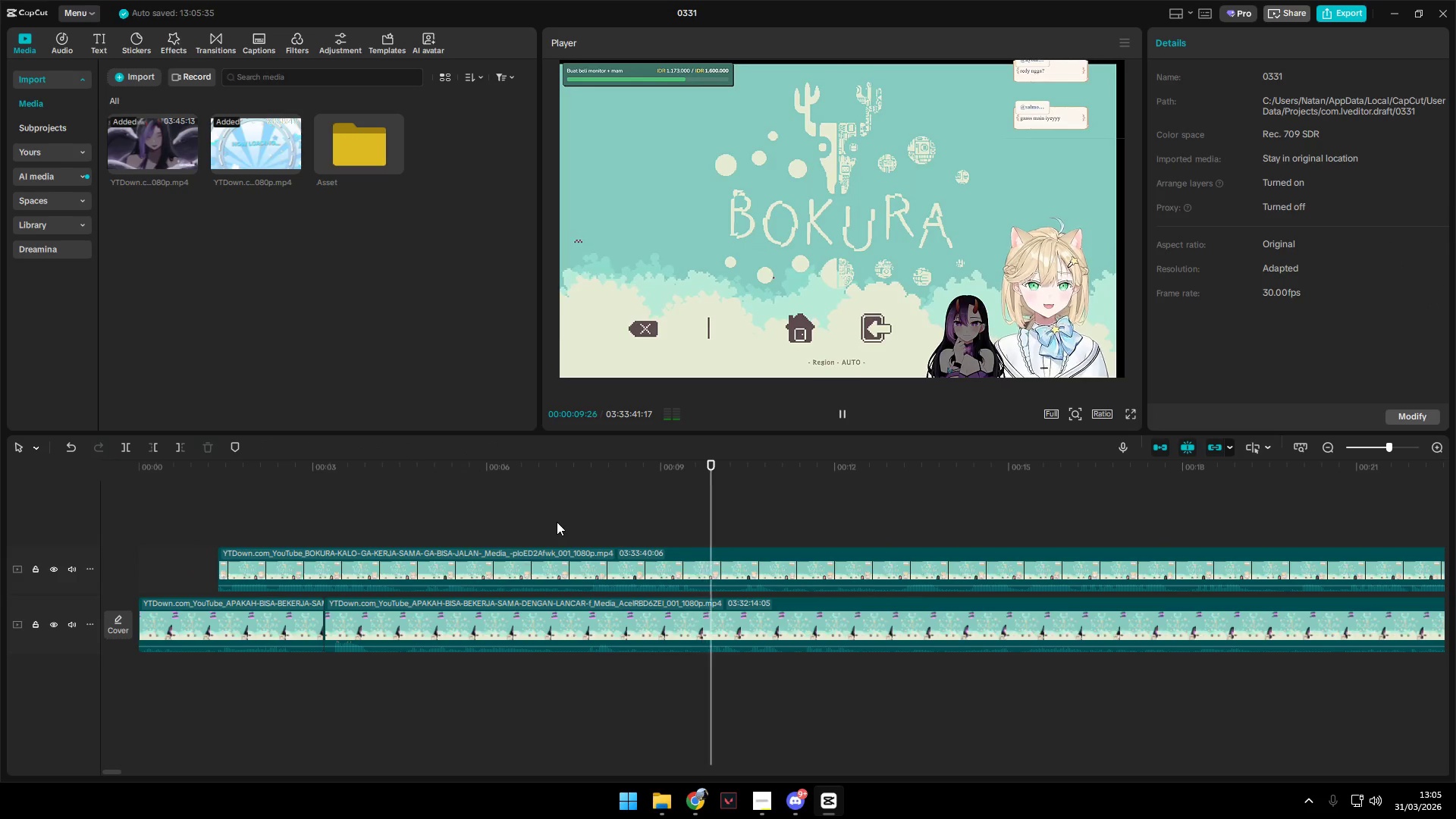 
left_click([557, 522])
 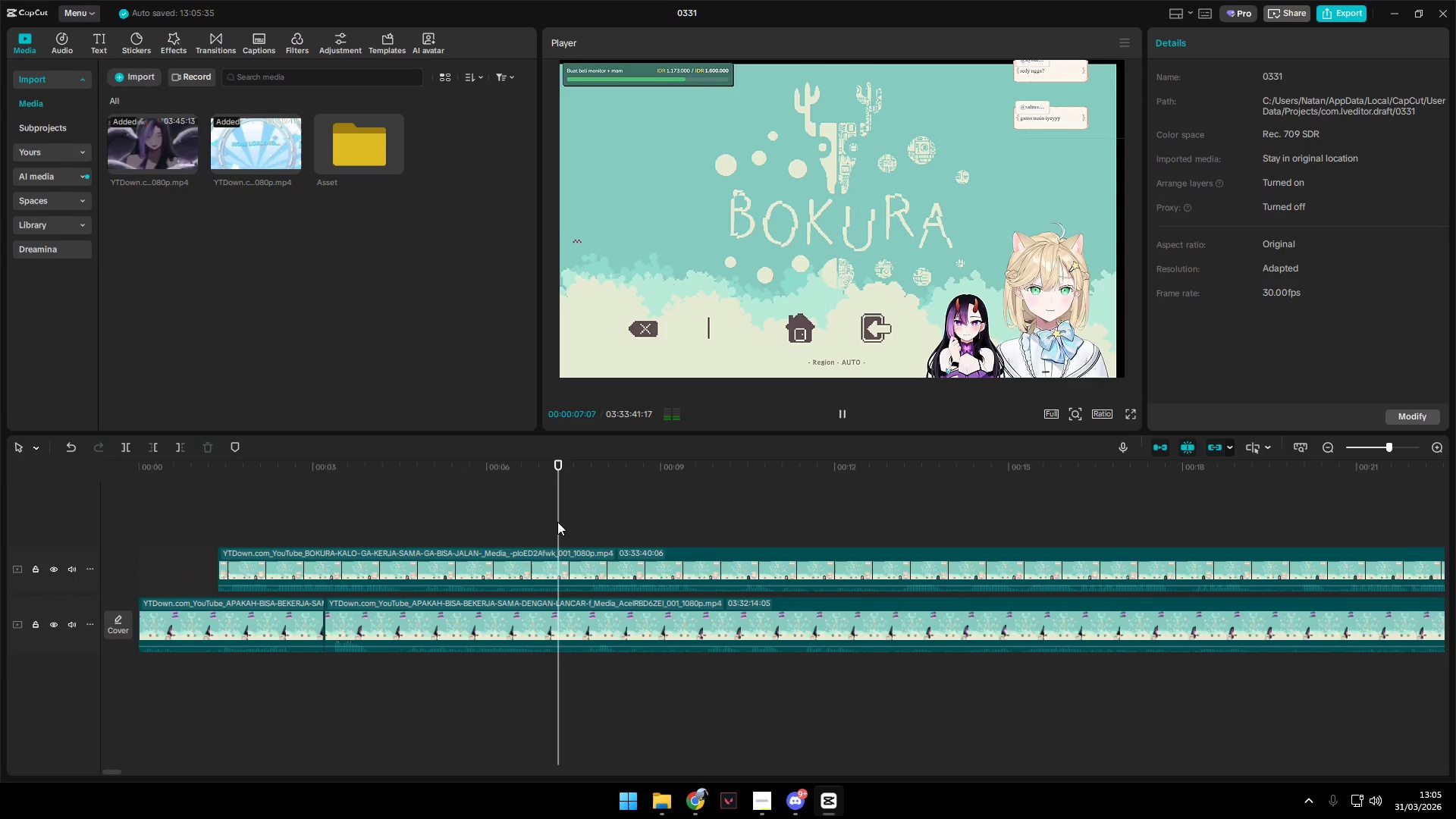 
key(Space)
 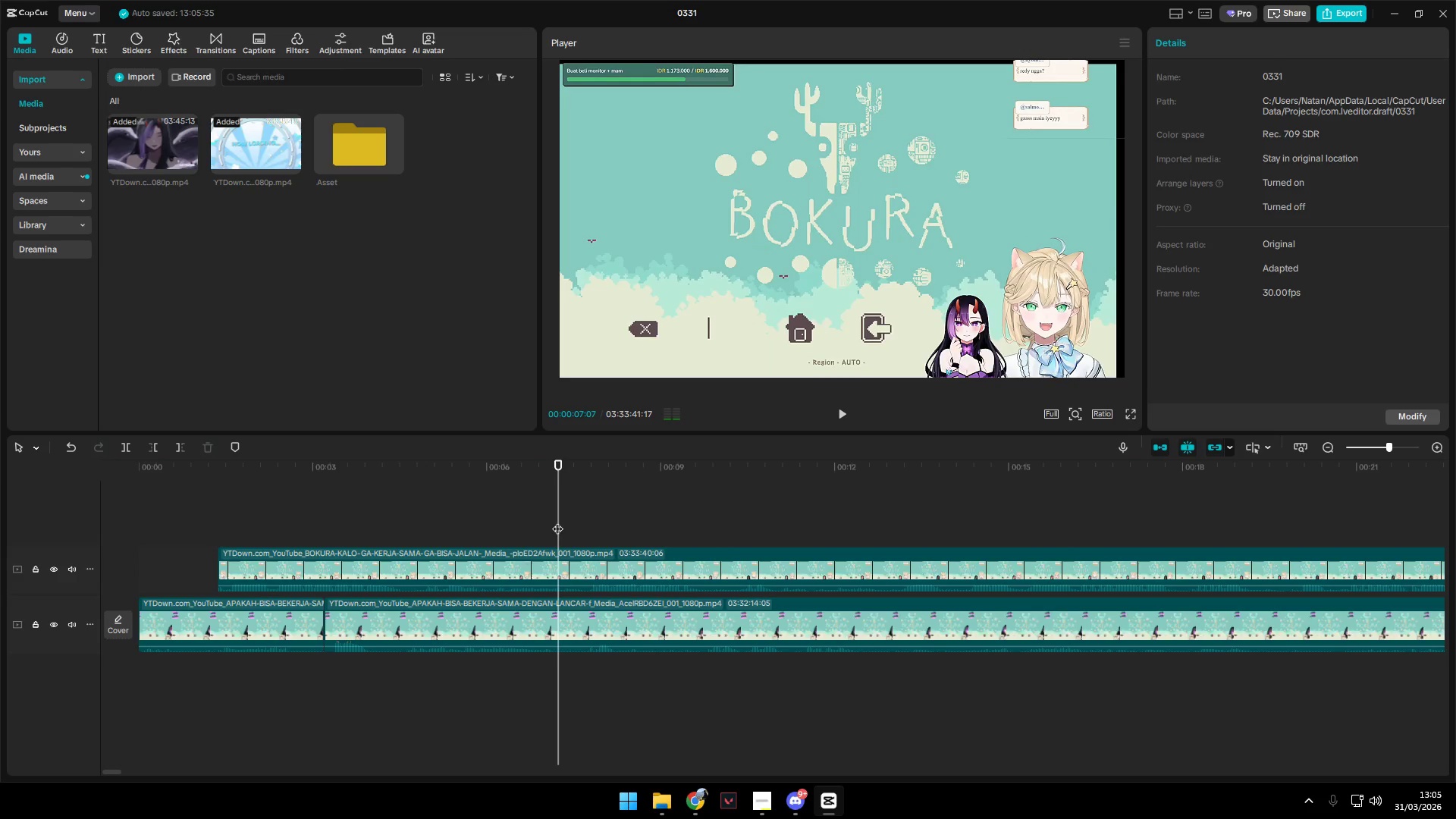 
key(Space)
 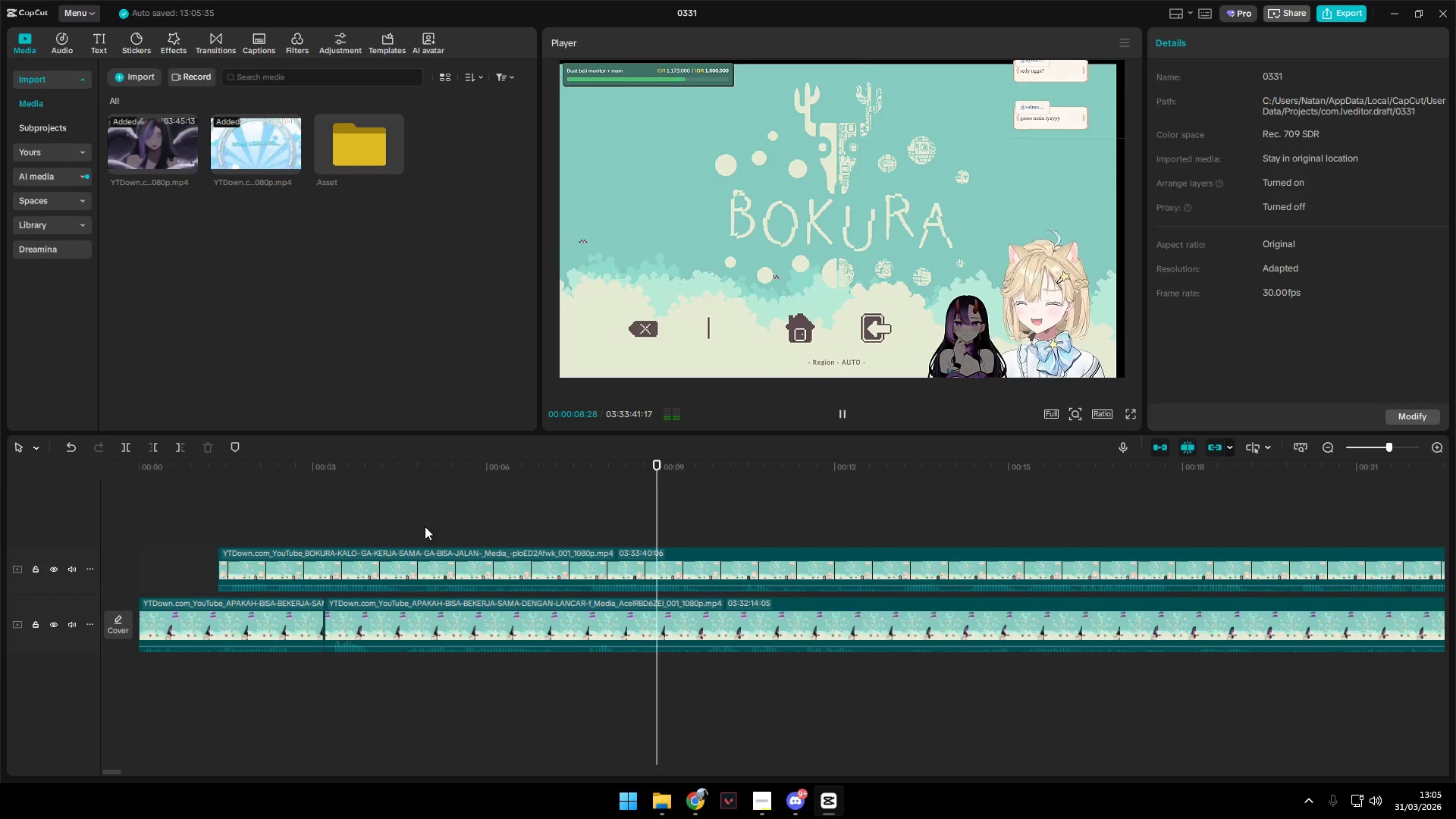 
double_click([321, 513])
 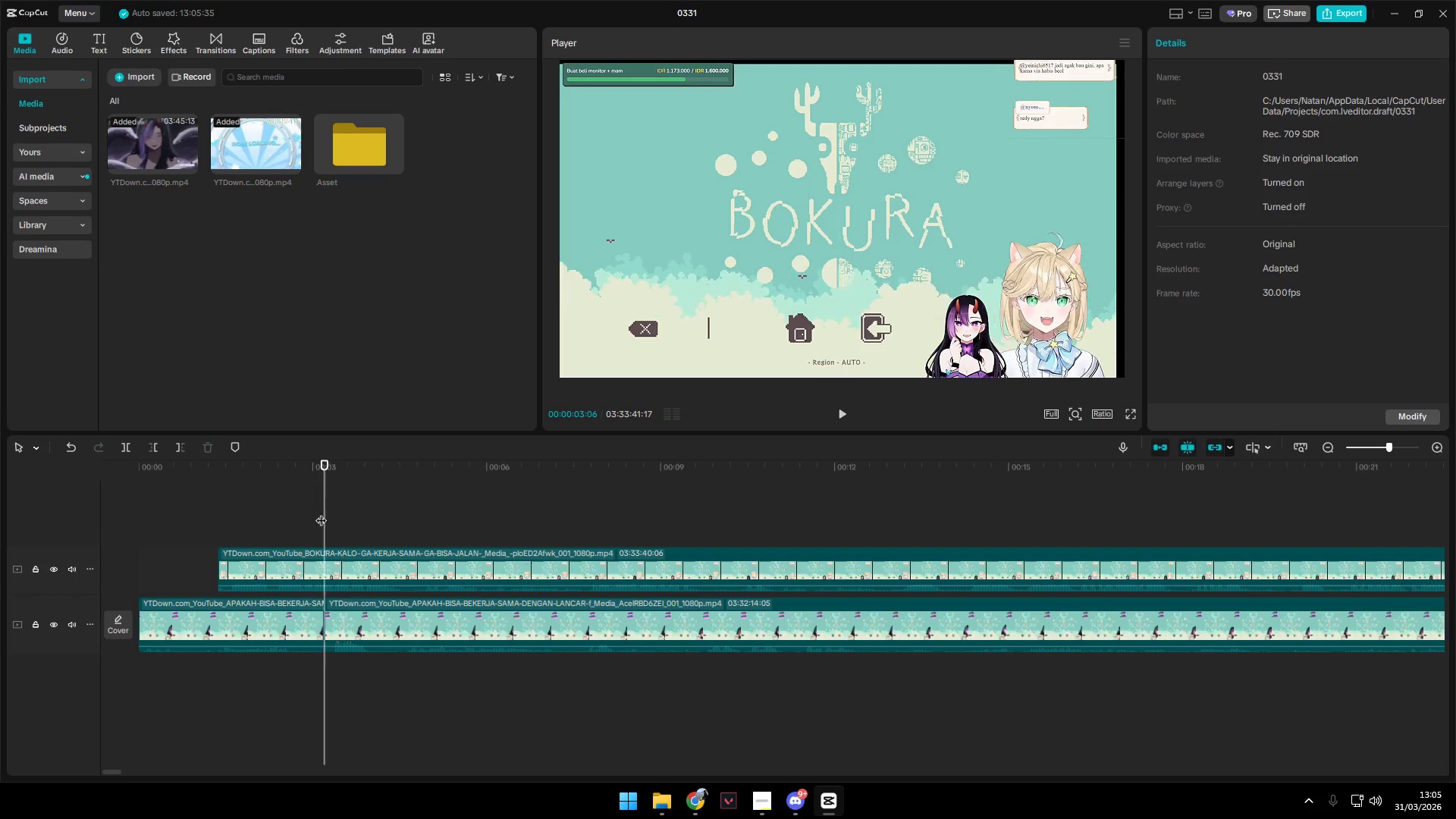 
key(Space)
 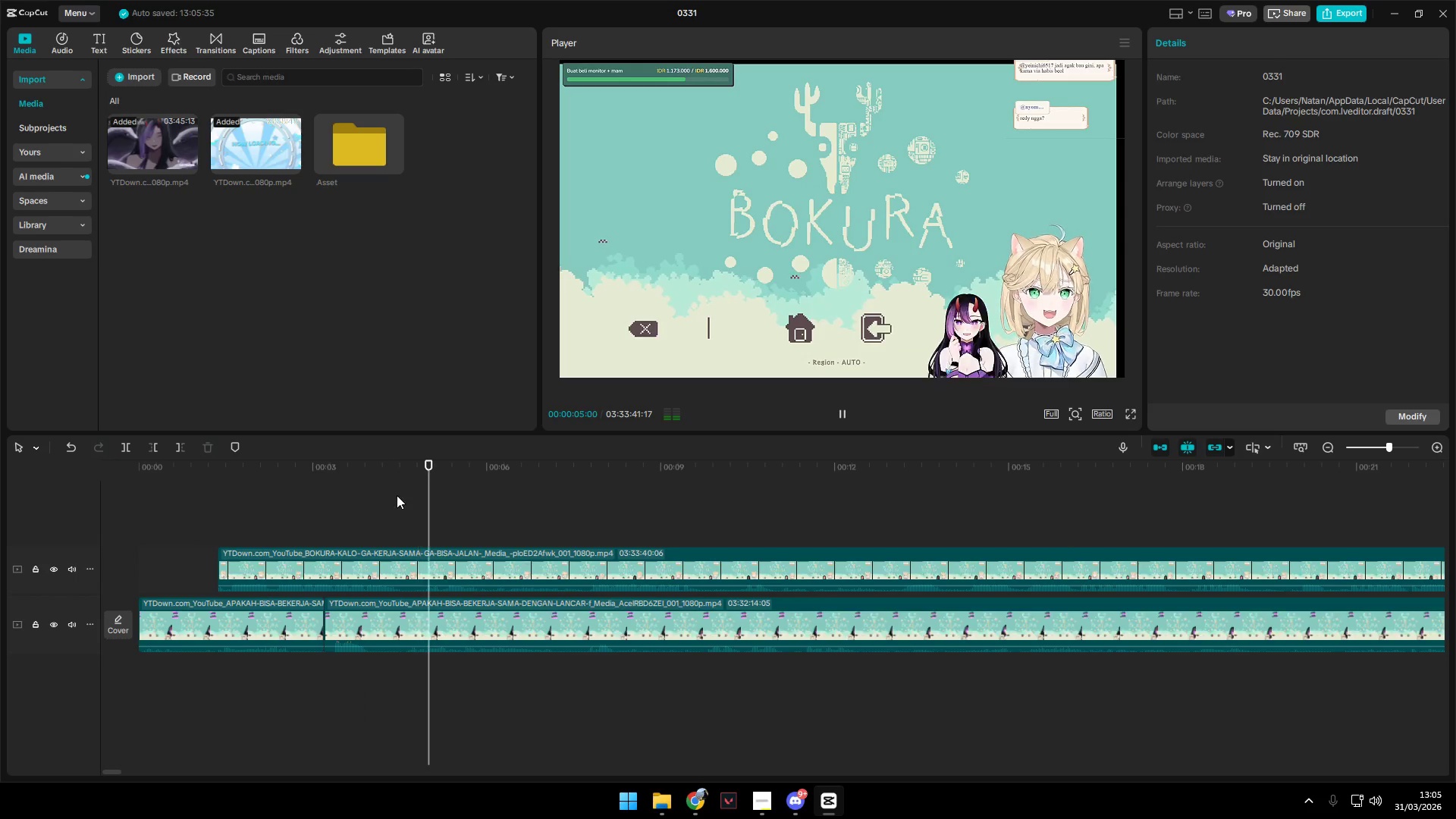 
key(Space)
 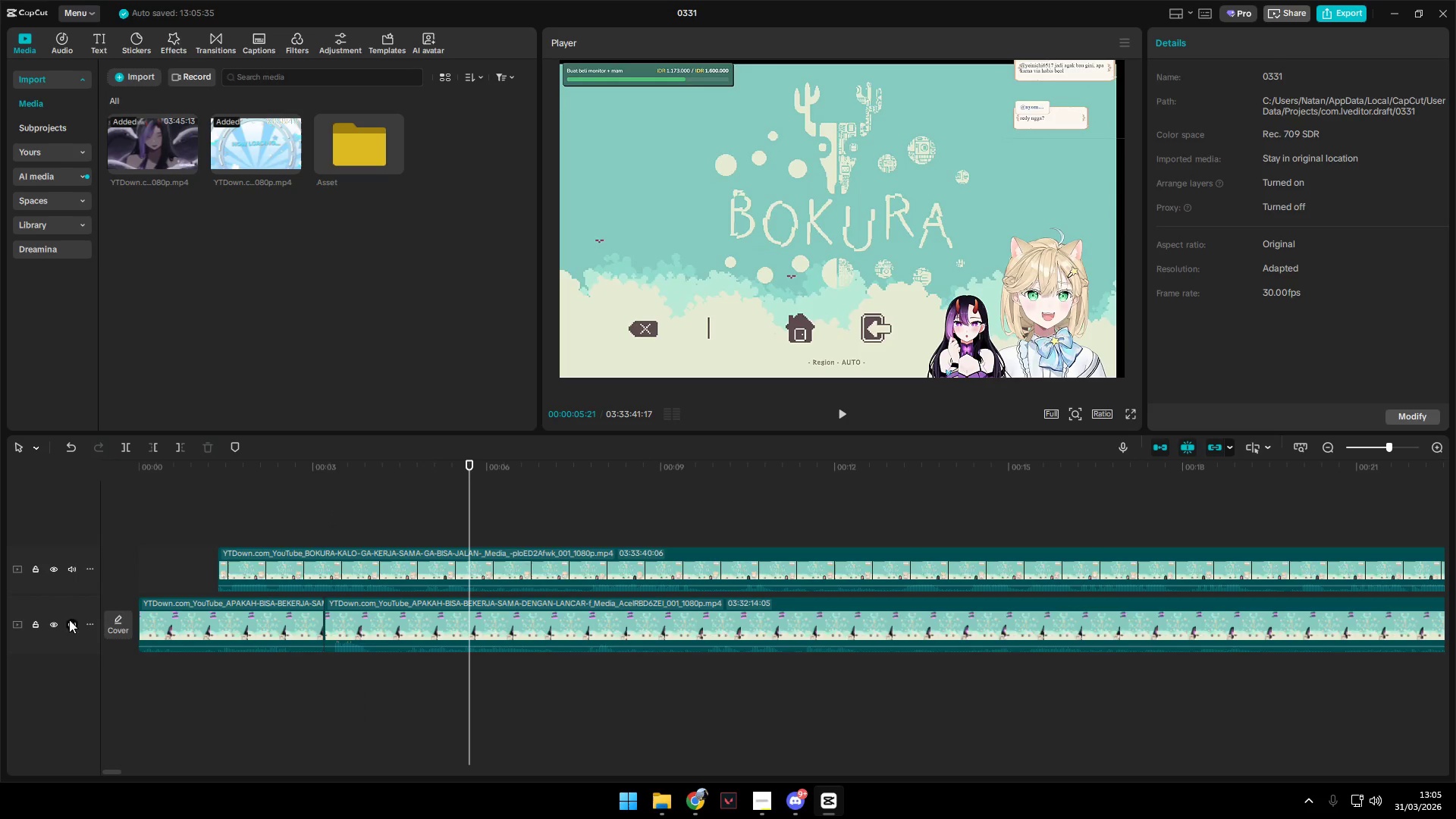 
double_click([358, 479])
 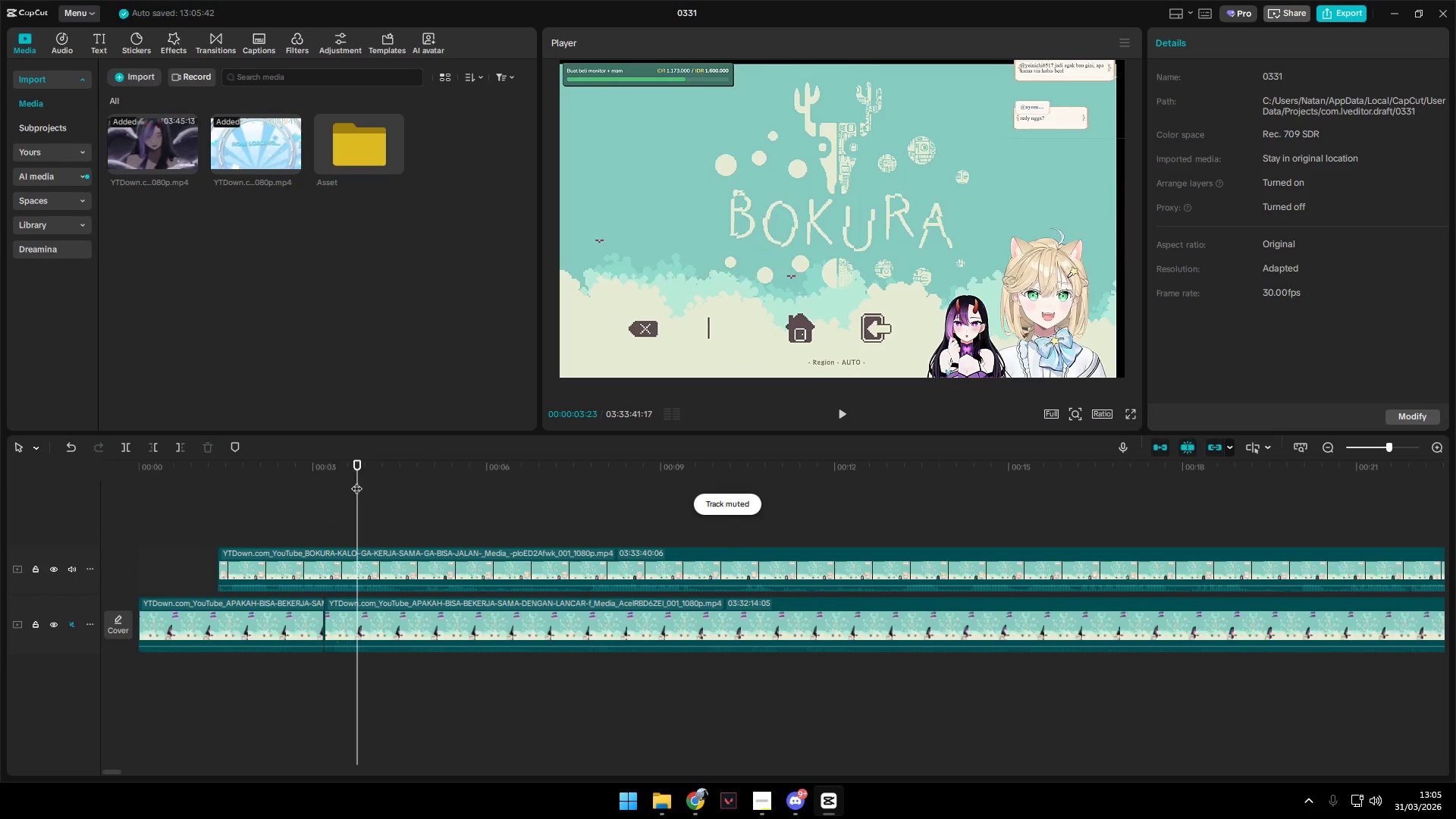 
key(Space)
 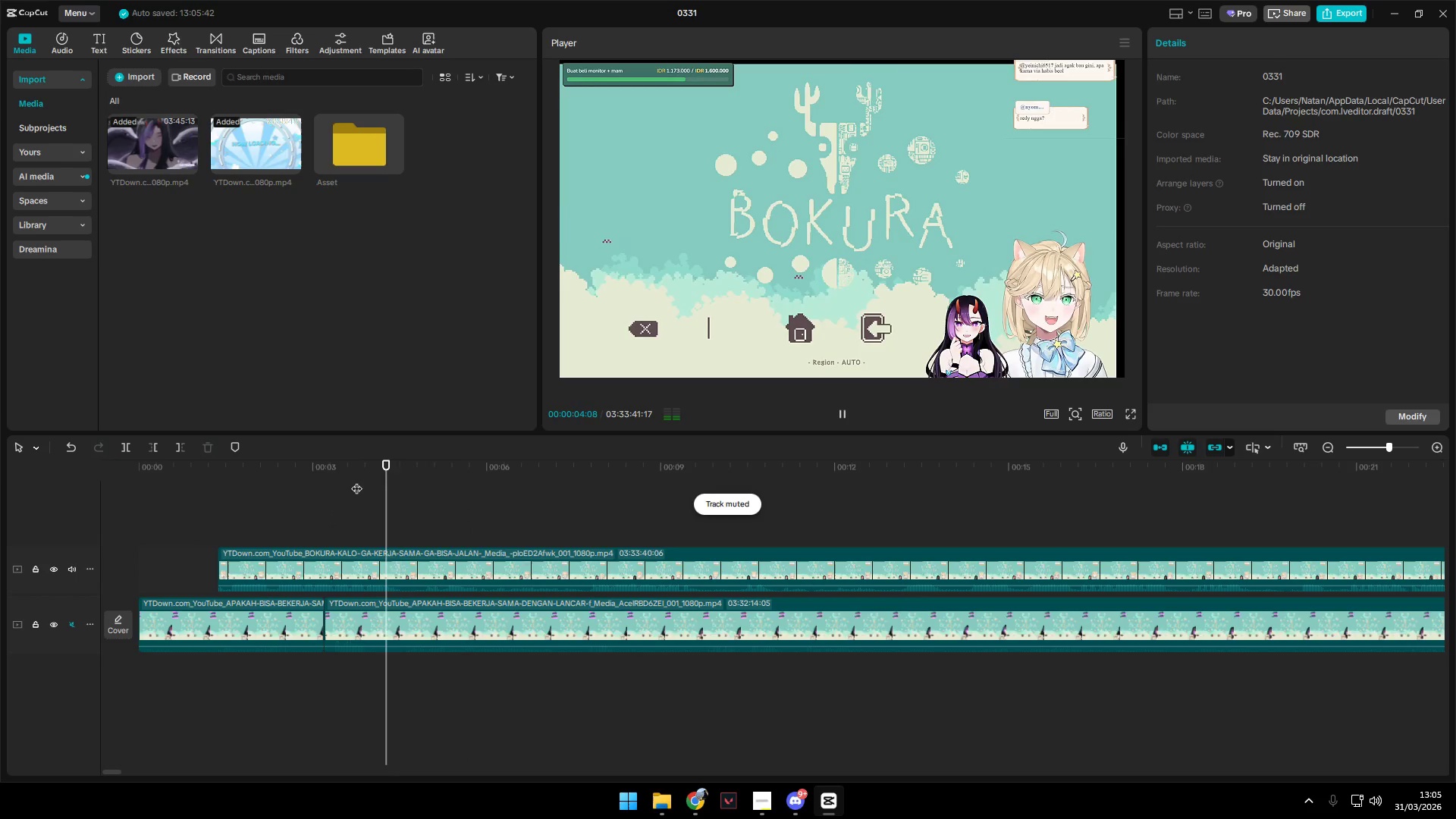 
left_click([356, 481])
 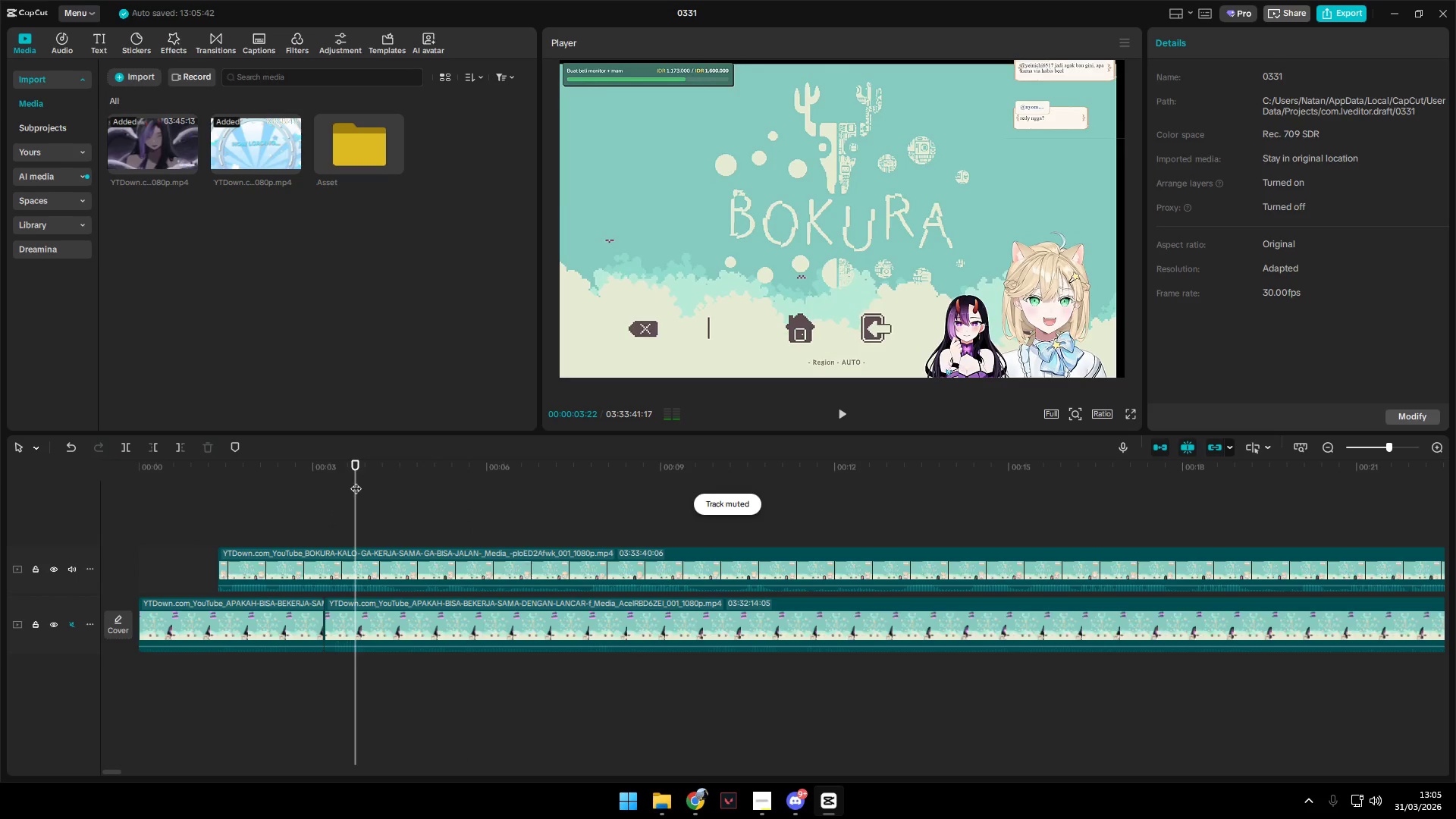 
key(Space)
 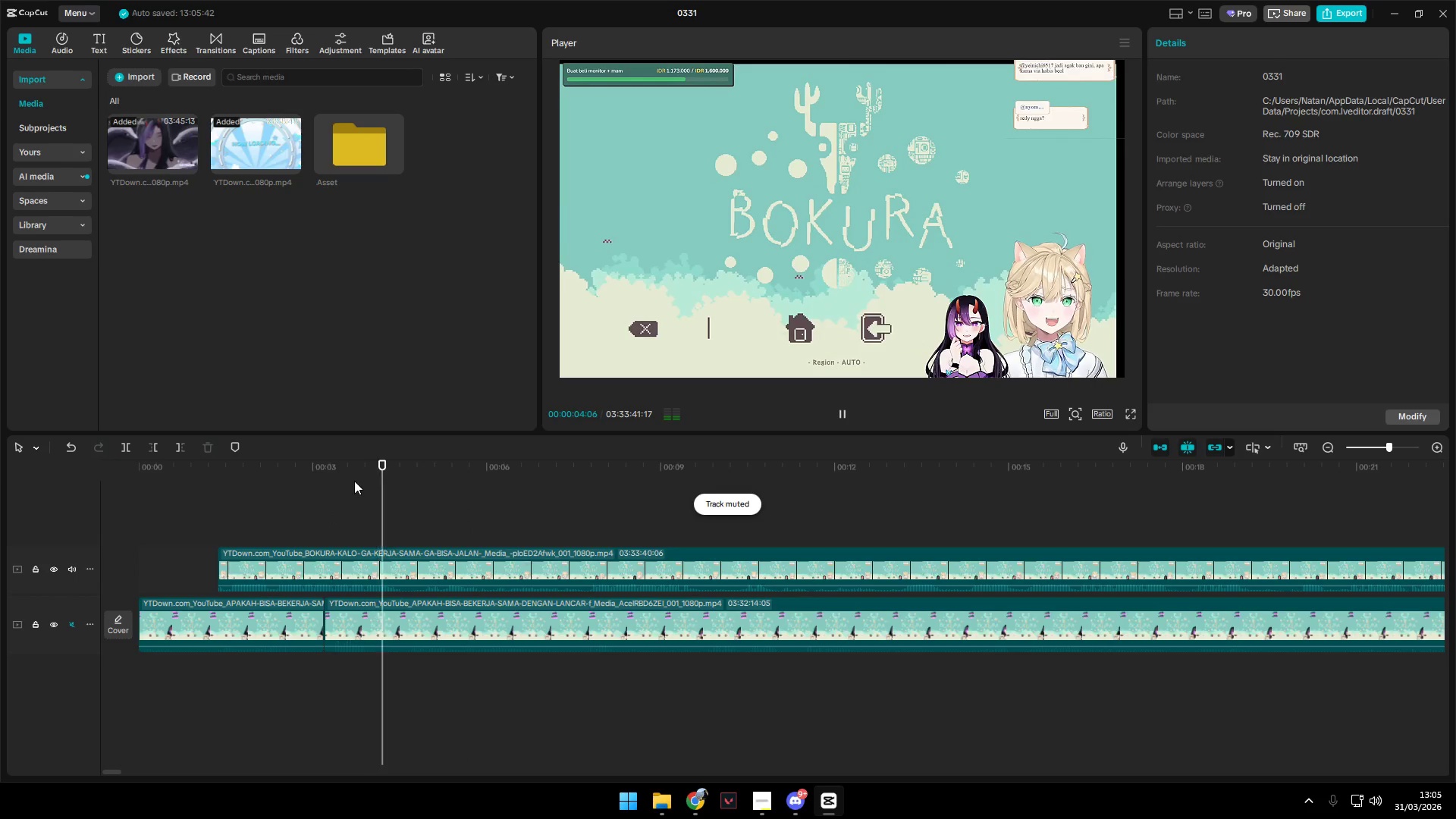 
key(Space)
 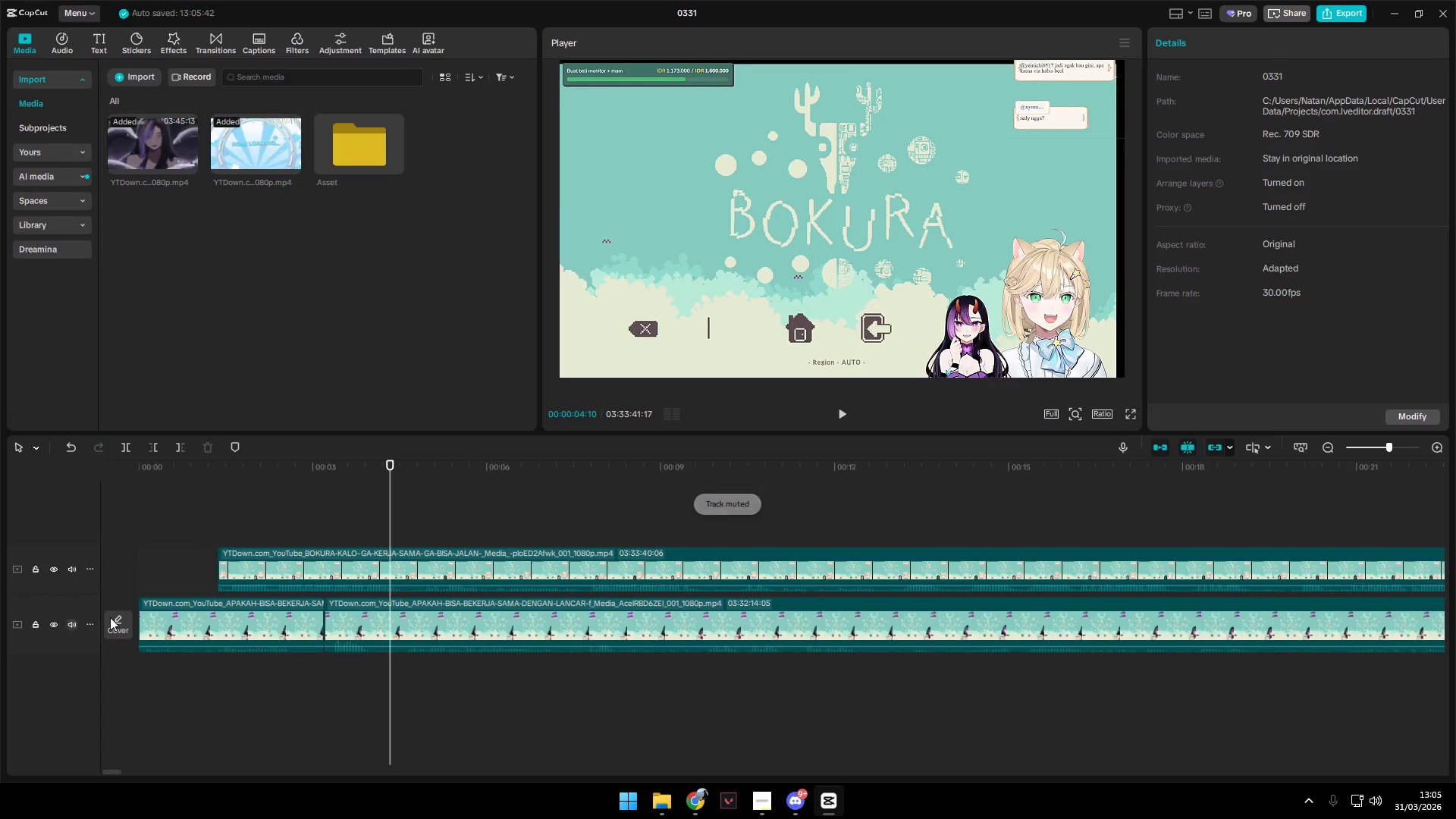 
left_click([331, 504])
 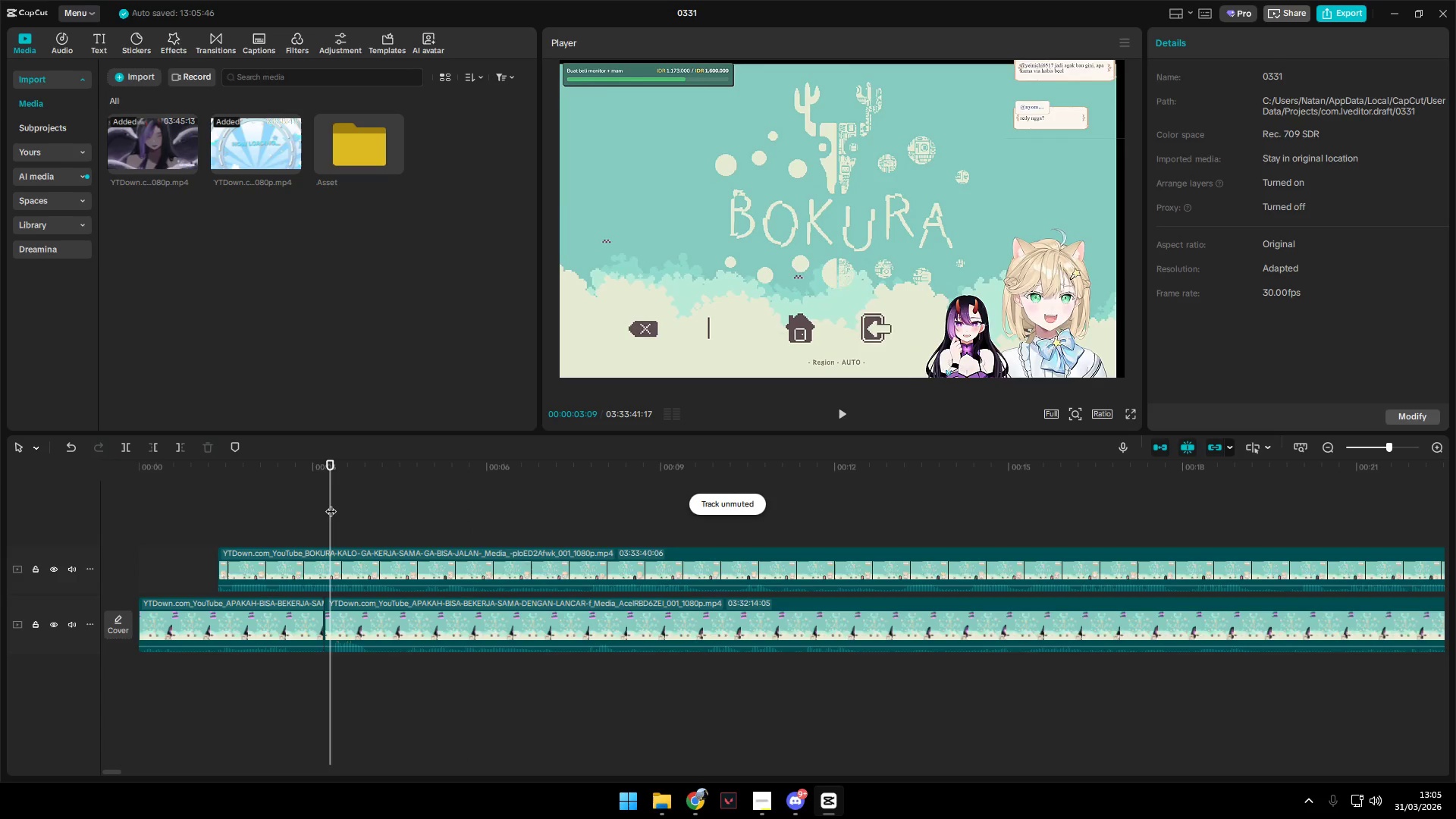 
key(Space)
 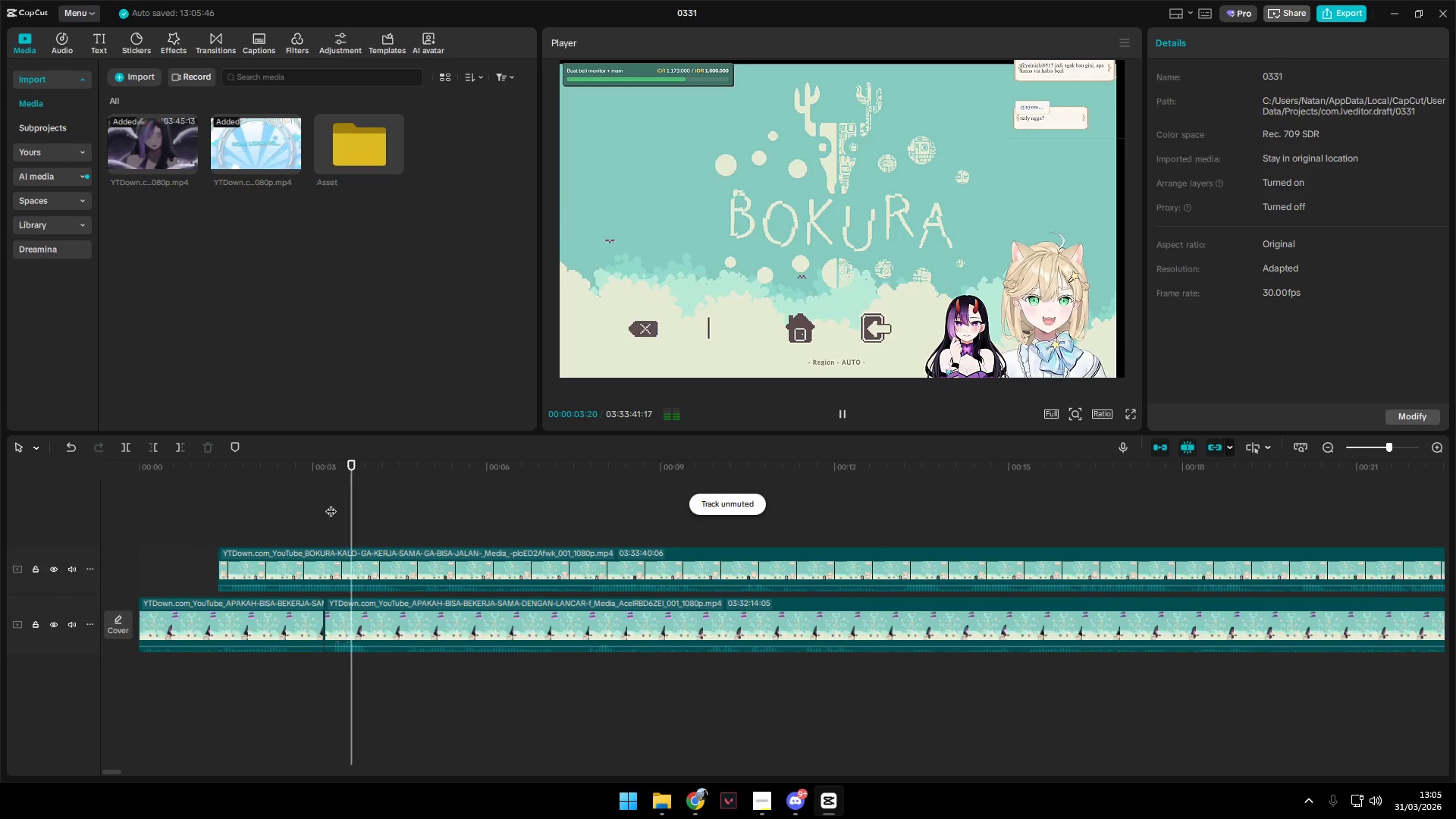 
key(Space)
 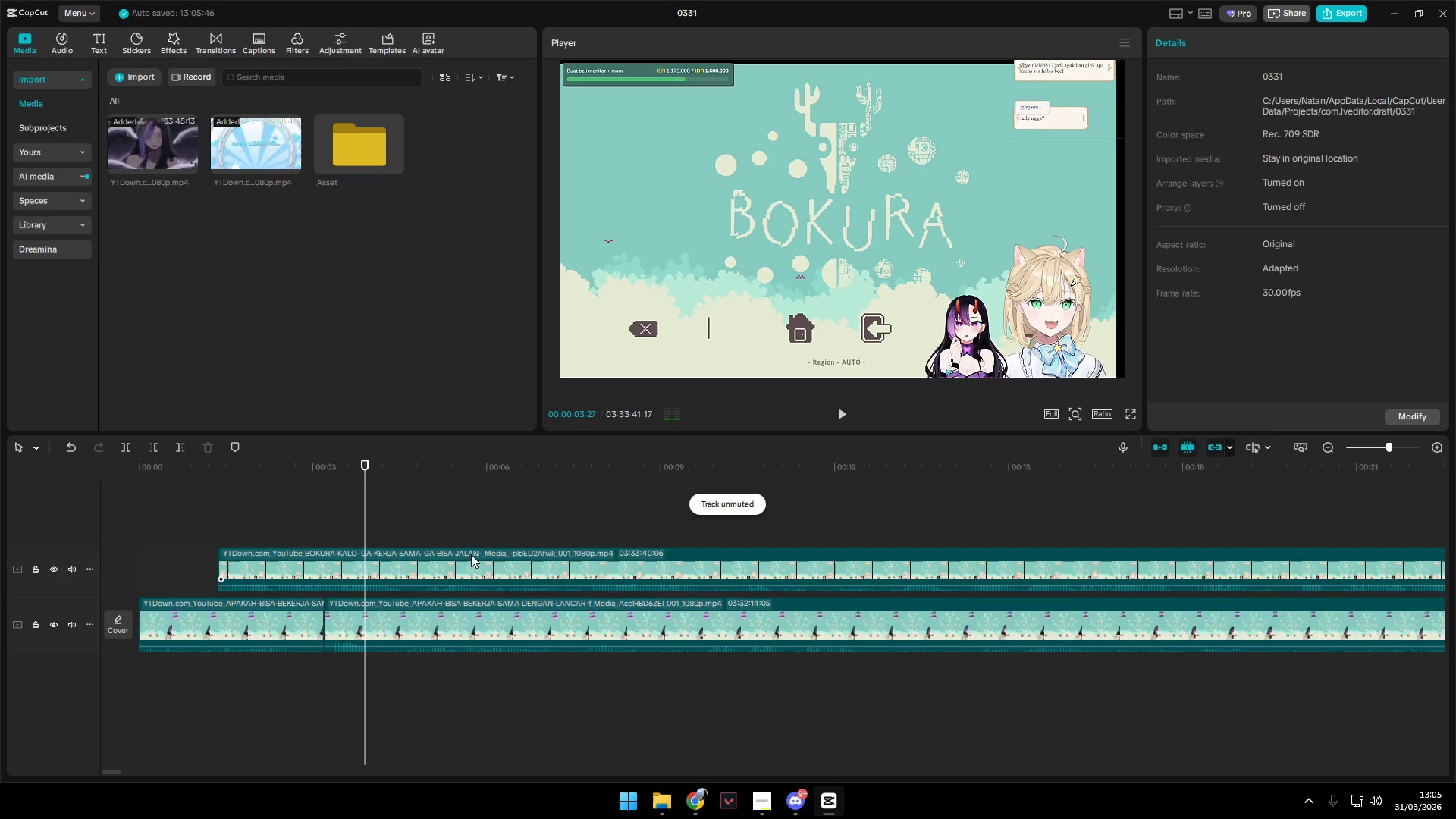 
left_click_drag(start_coordinate=[469, 566], to_coordinate=[439, 568])
 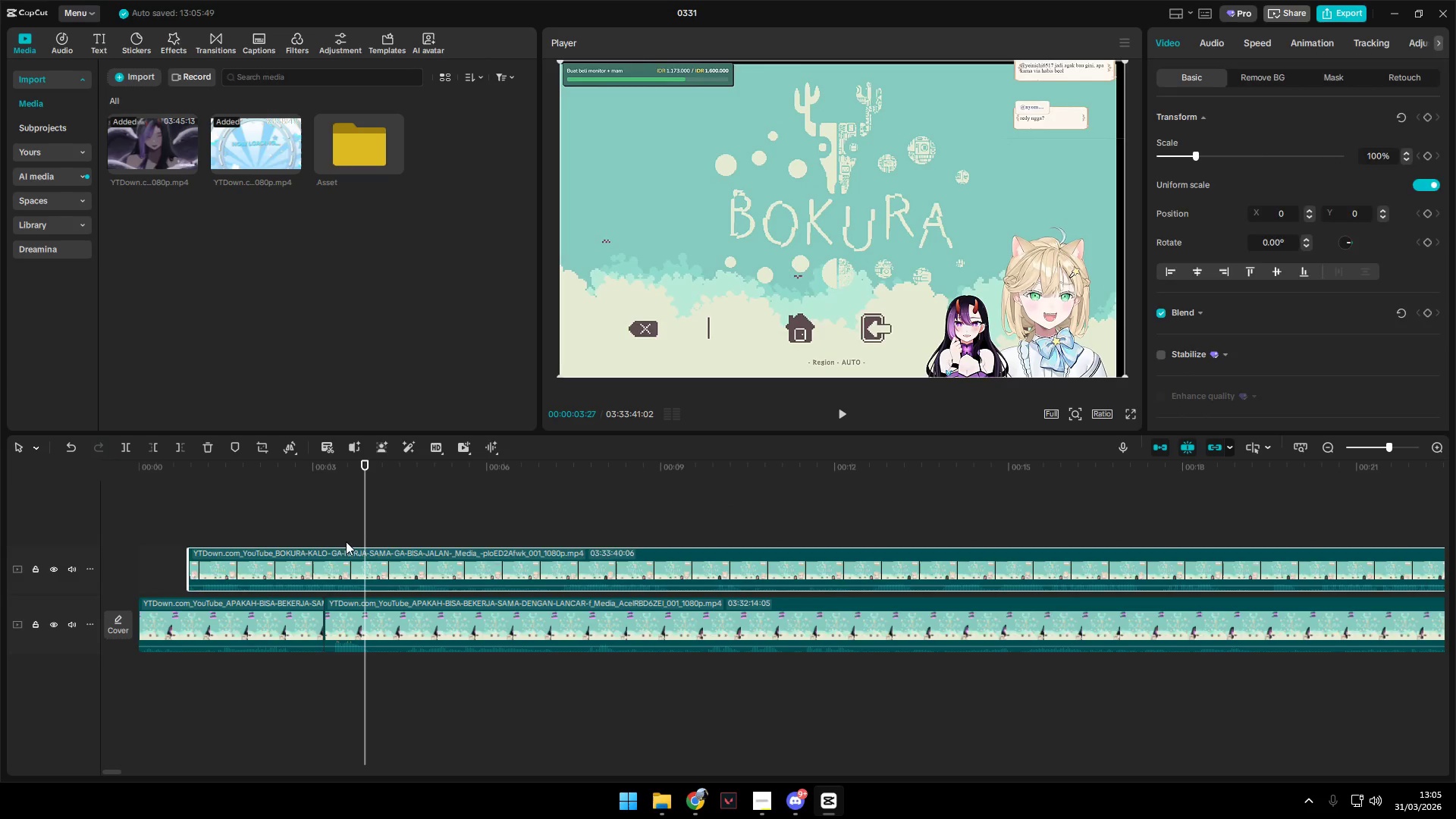 
left_click([331, 529])
 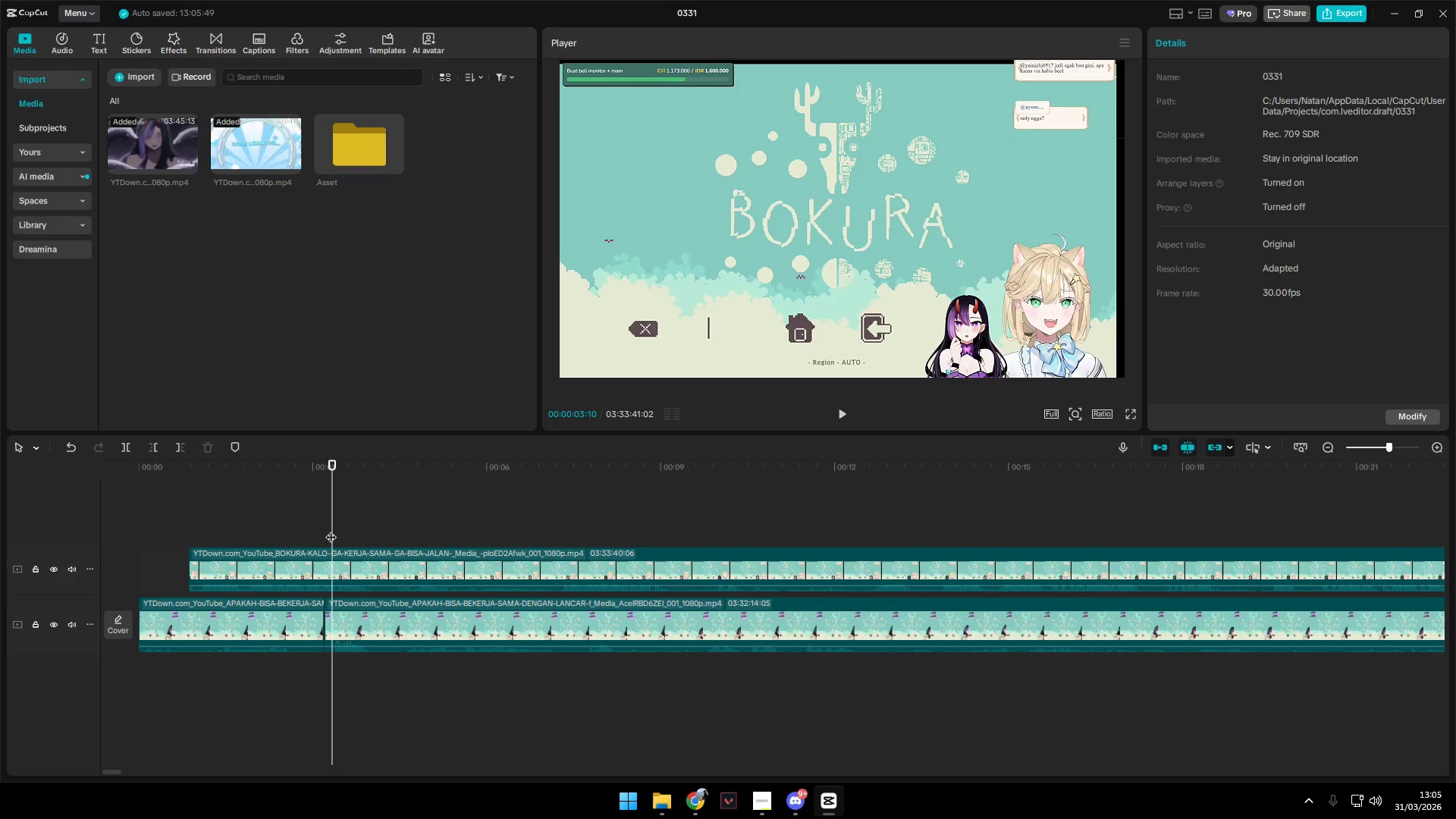 
key(Space)
 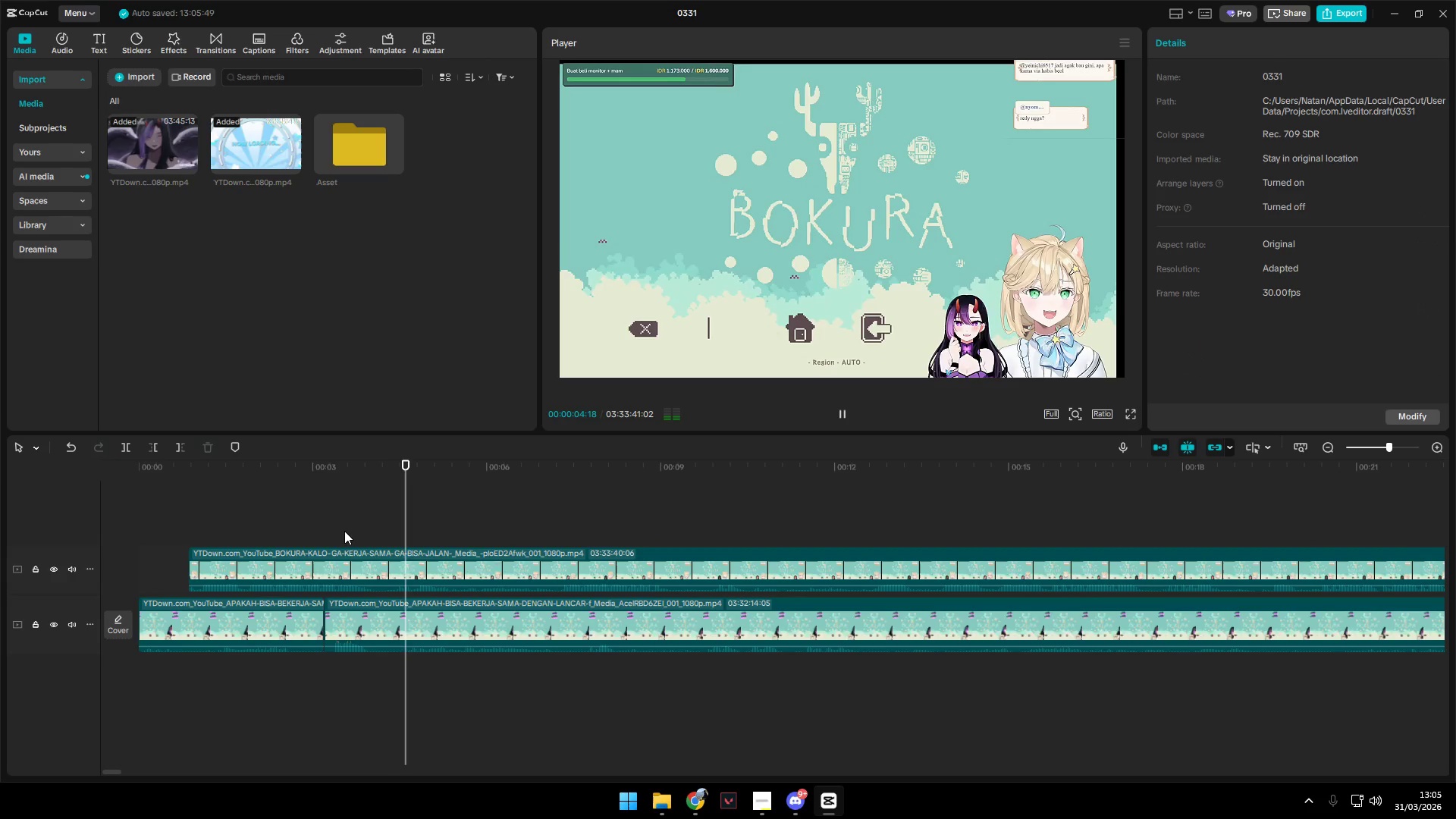 
hold_key(key=ControlLeft, duration=0.77)
scroll: coordinate [359, 618], scroll_direction: up, amount: 12.0
 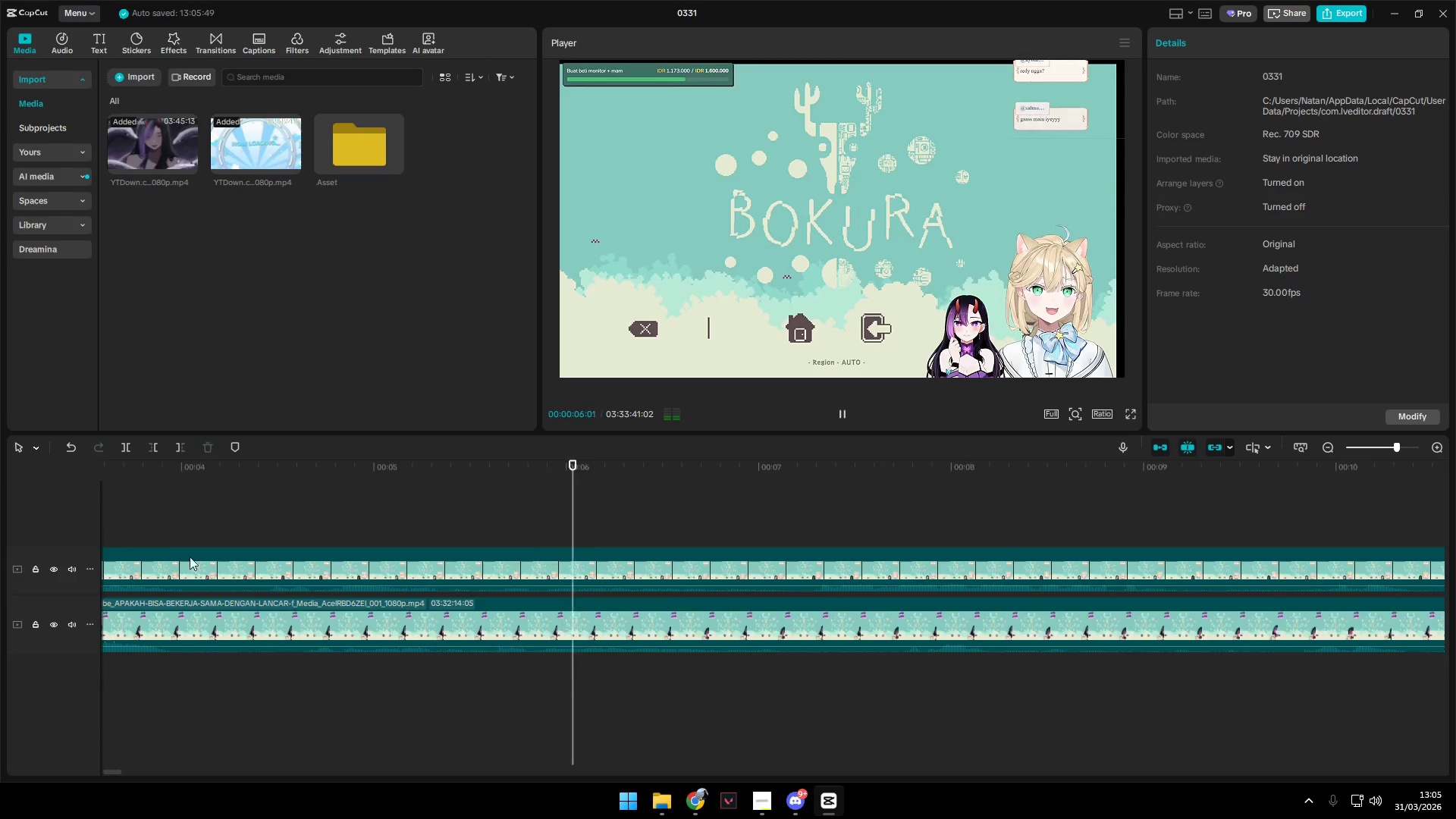 
left_click([170, 529])
 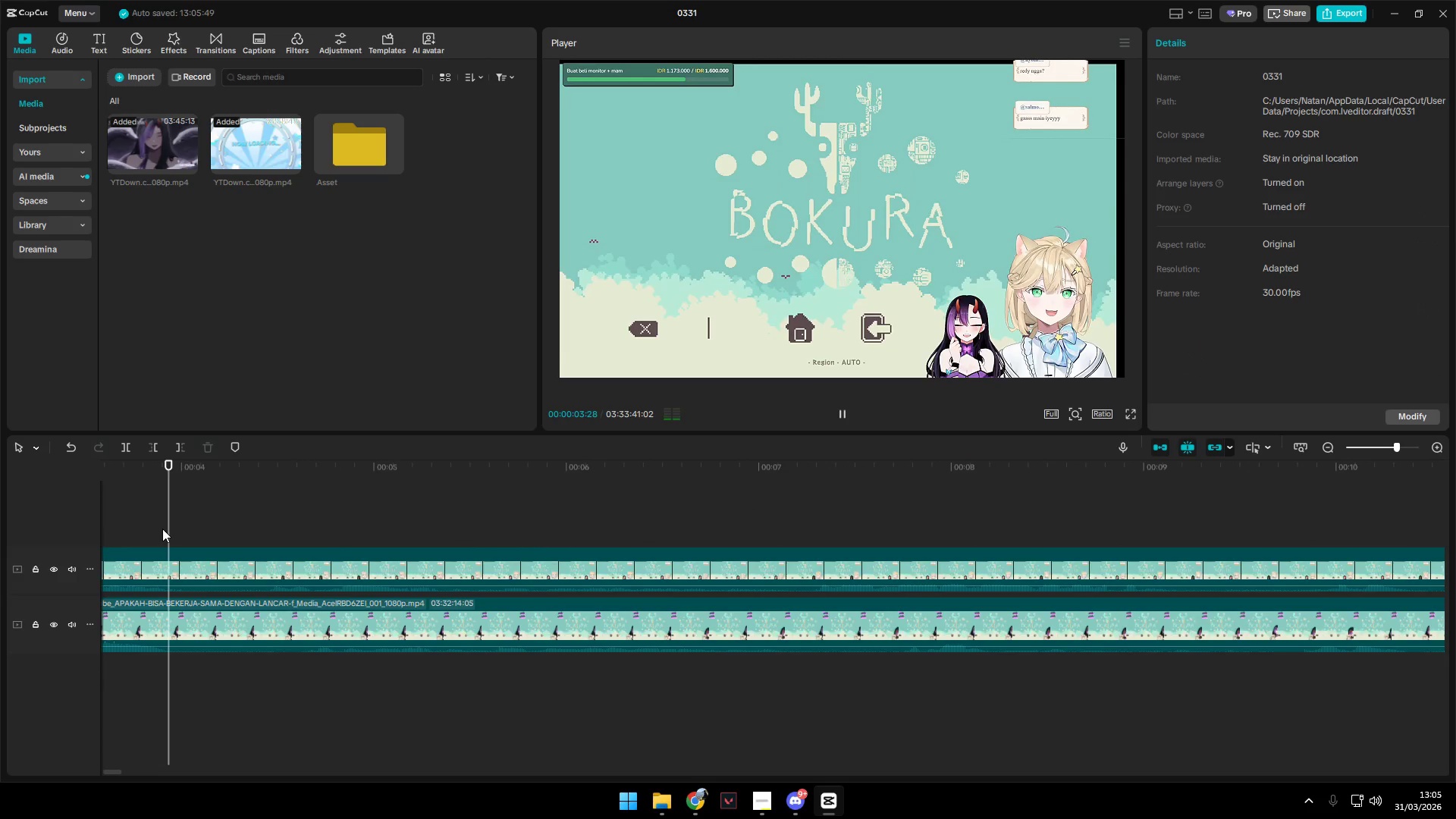 
left_click_drag(start_coordinate=[162, 529], to_coordinate=[0, 535])
 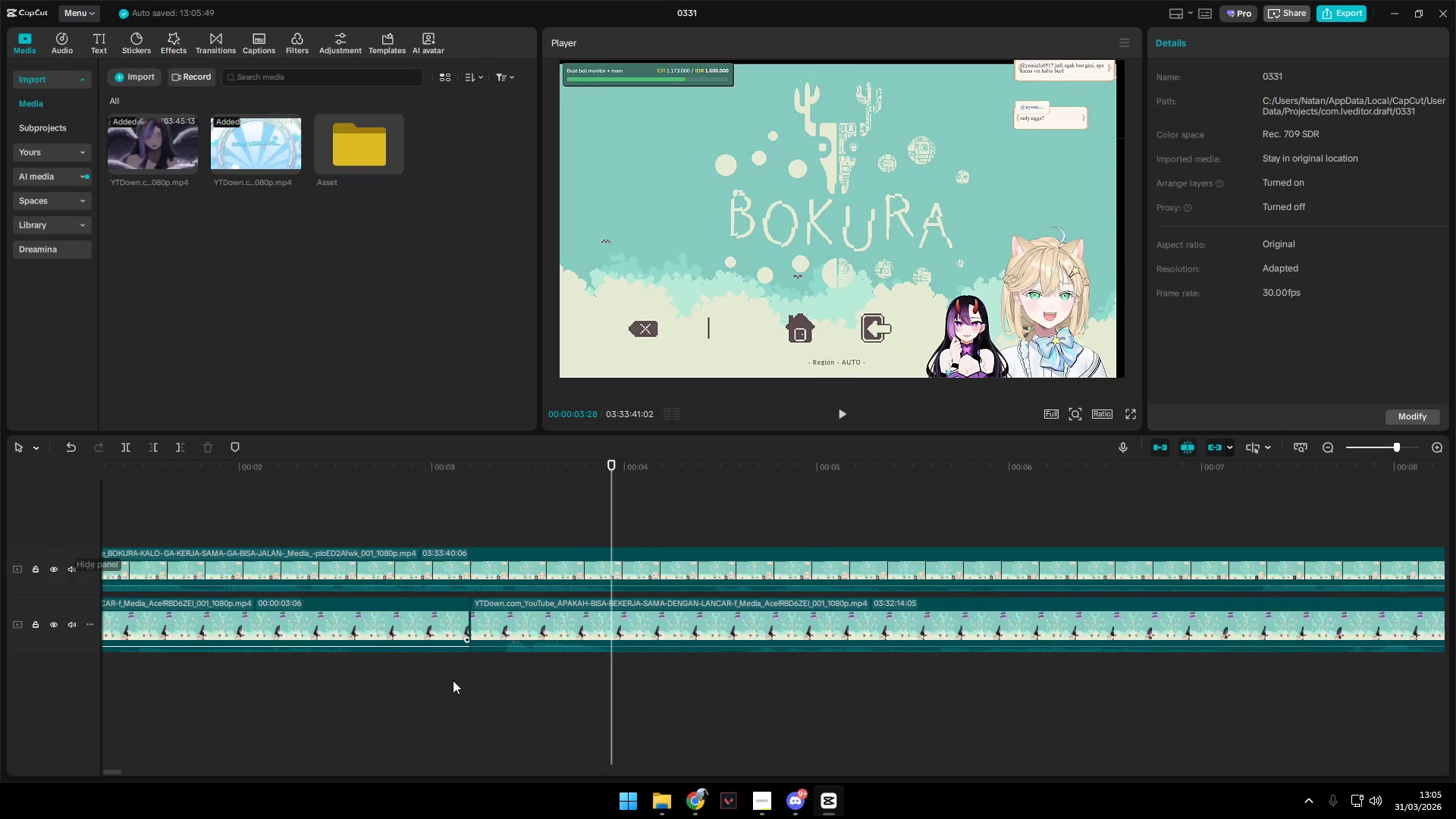 
hold_key(key=ControlLeft, duration=1.0)
scroll: coordinate [520, 714], scroll_direction: up, amount: 11.0
 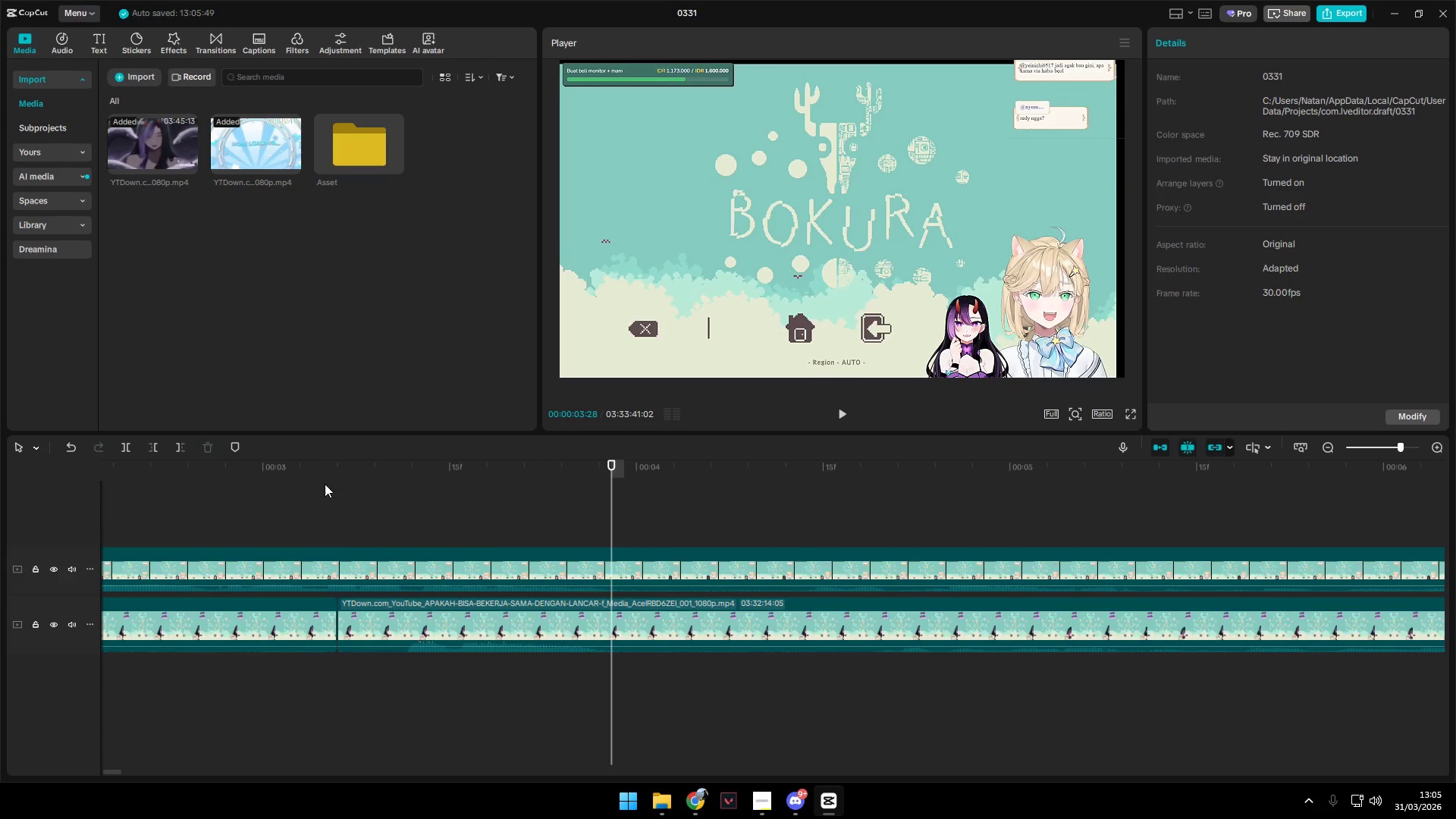 
left_click([328, 482])
 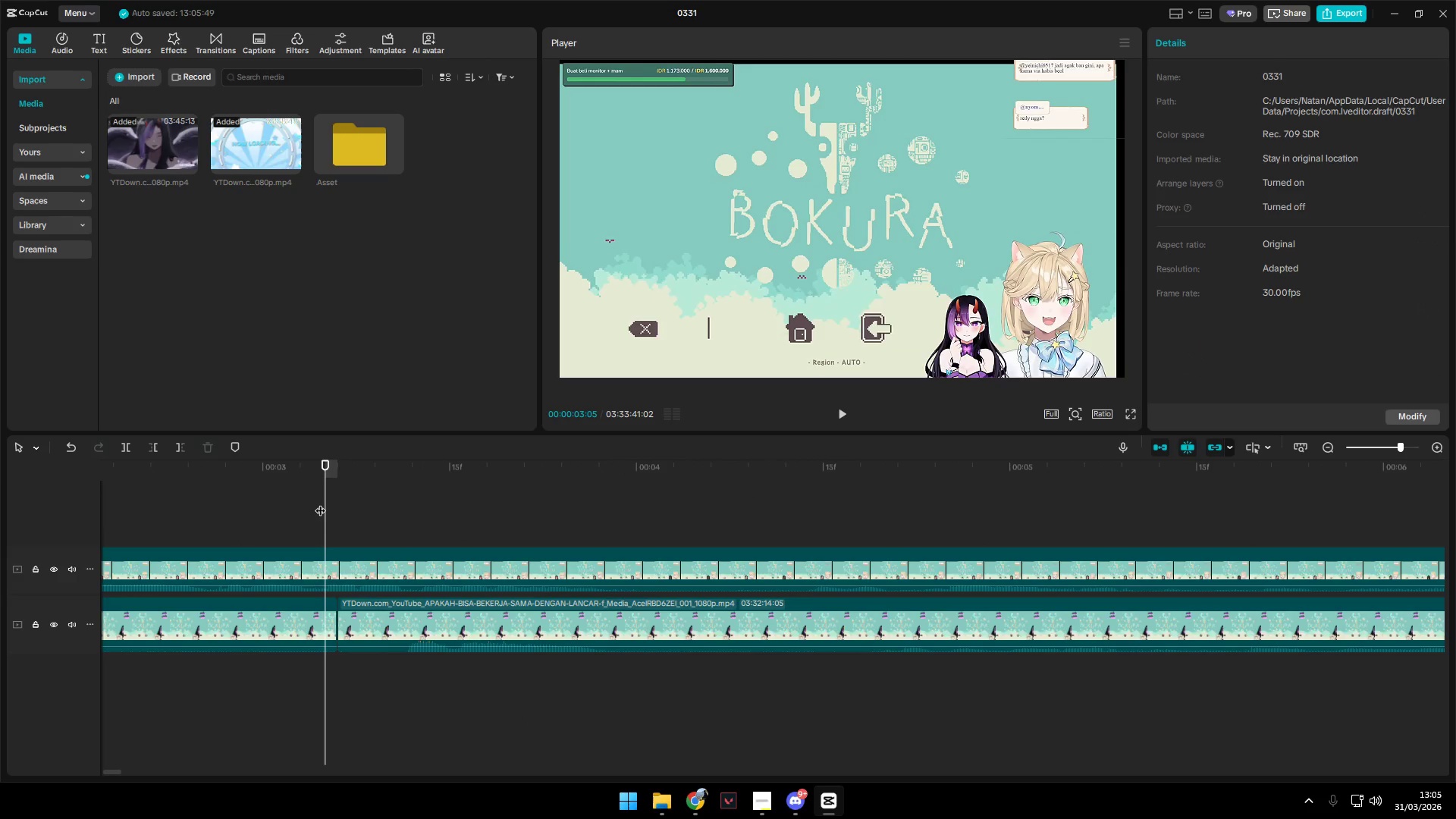 
left_click_drag(start_coordinate=[323, 503], to_coordinate=[731, 583])
 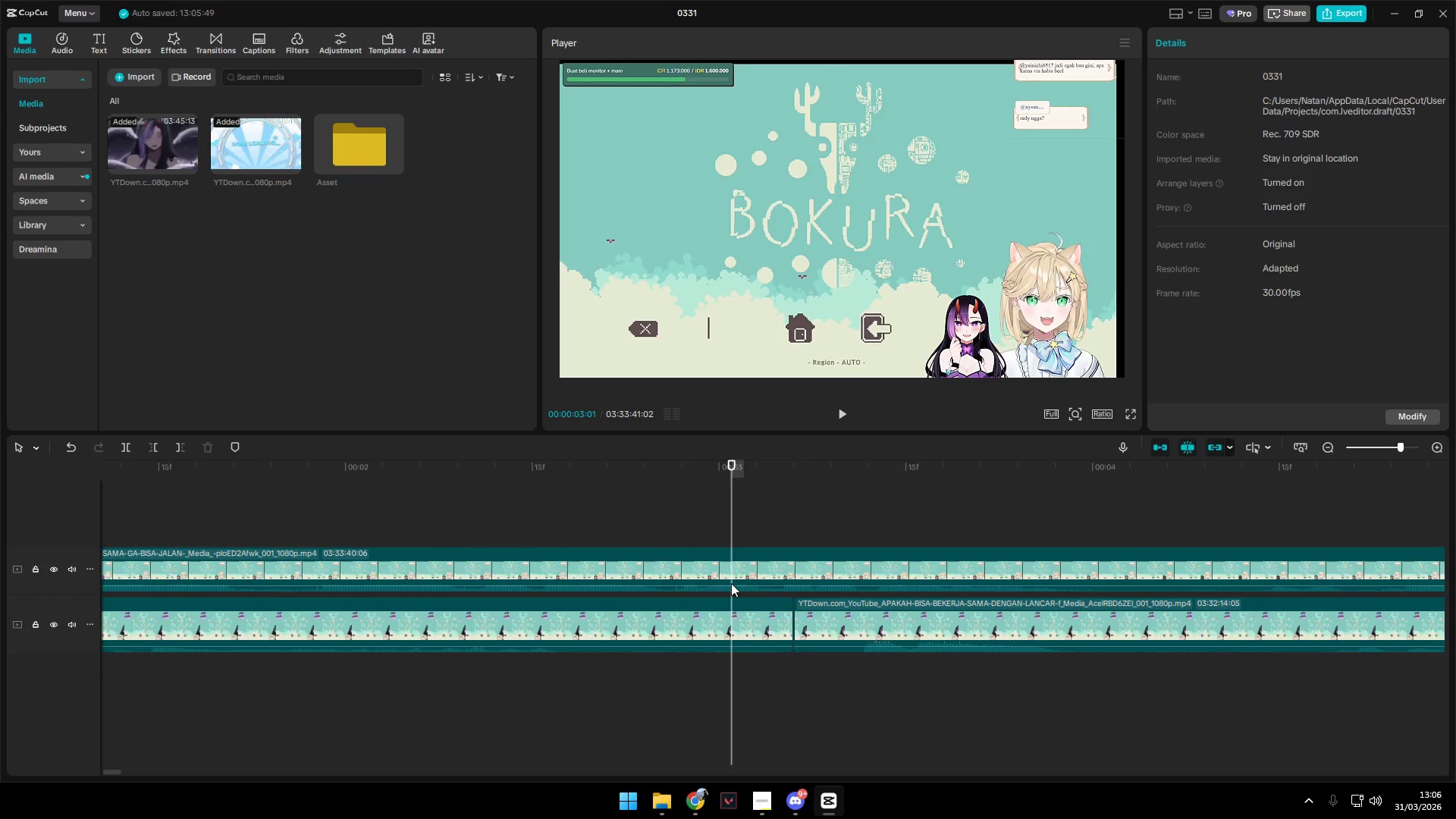 
key(Space)
 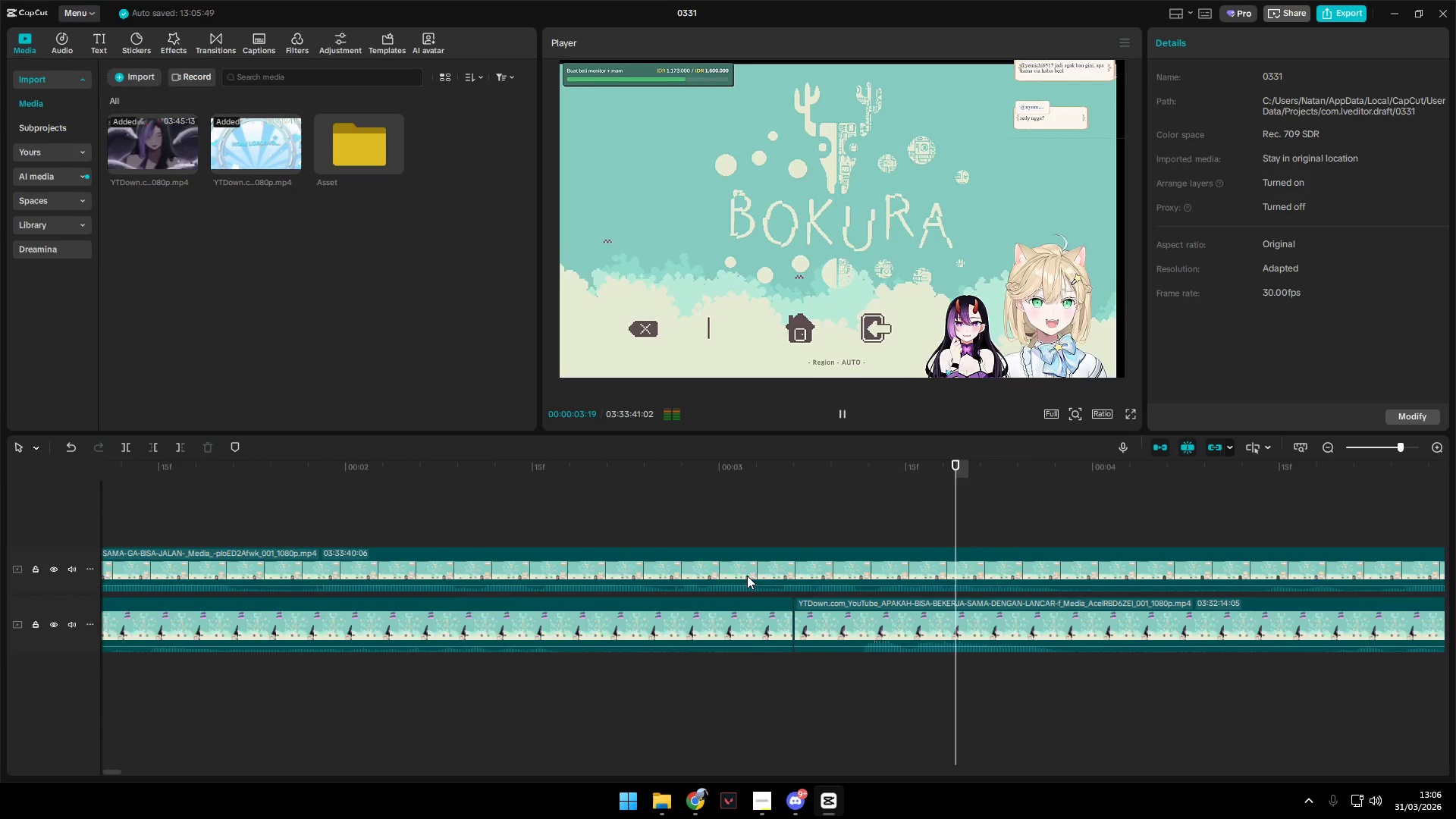 
key(Space)
 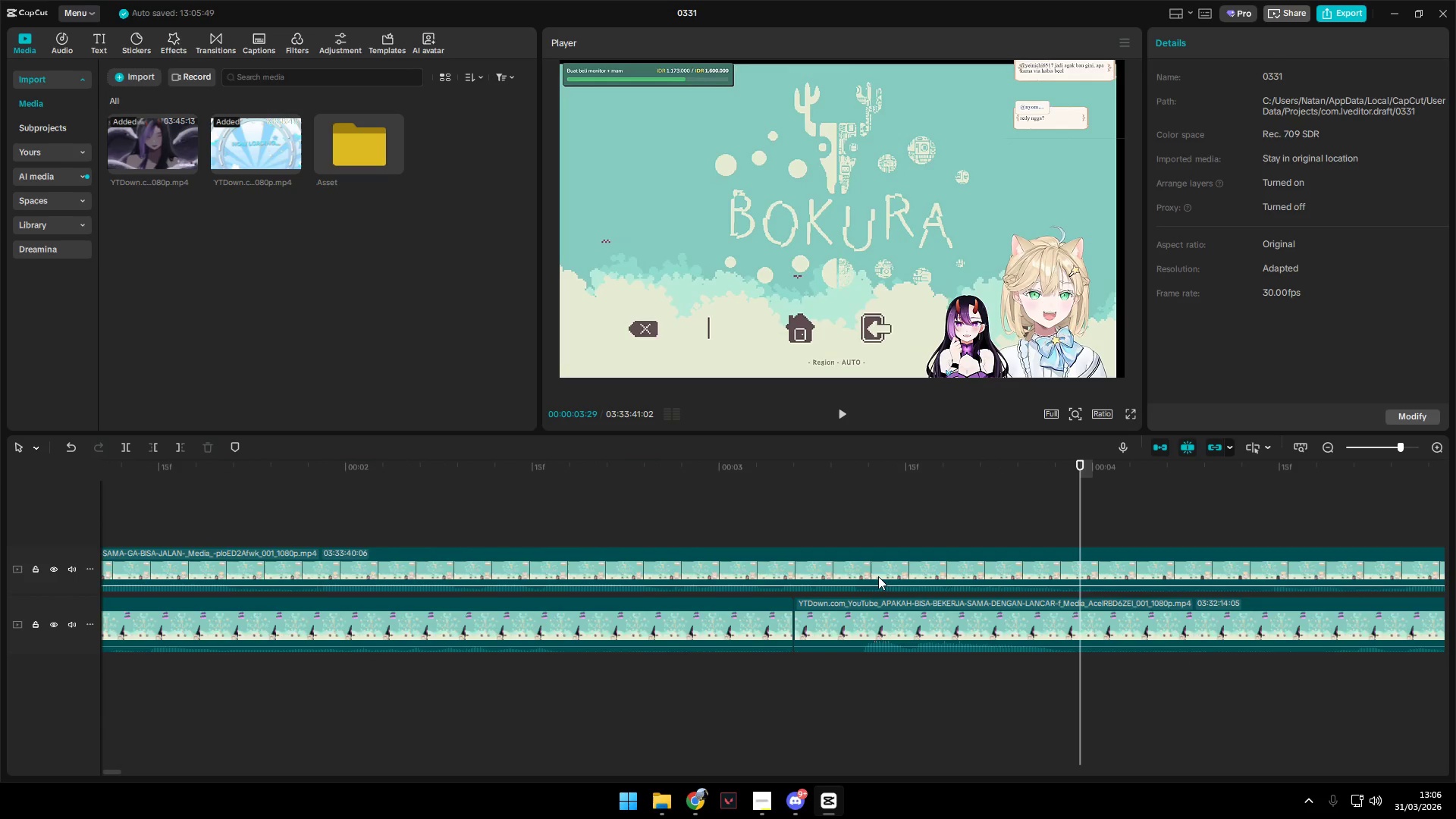 
left_click_drag(start_coordinate=[880, 572], to_coordinate=[873, 571])
 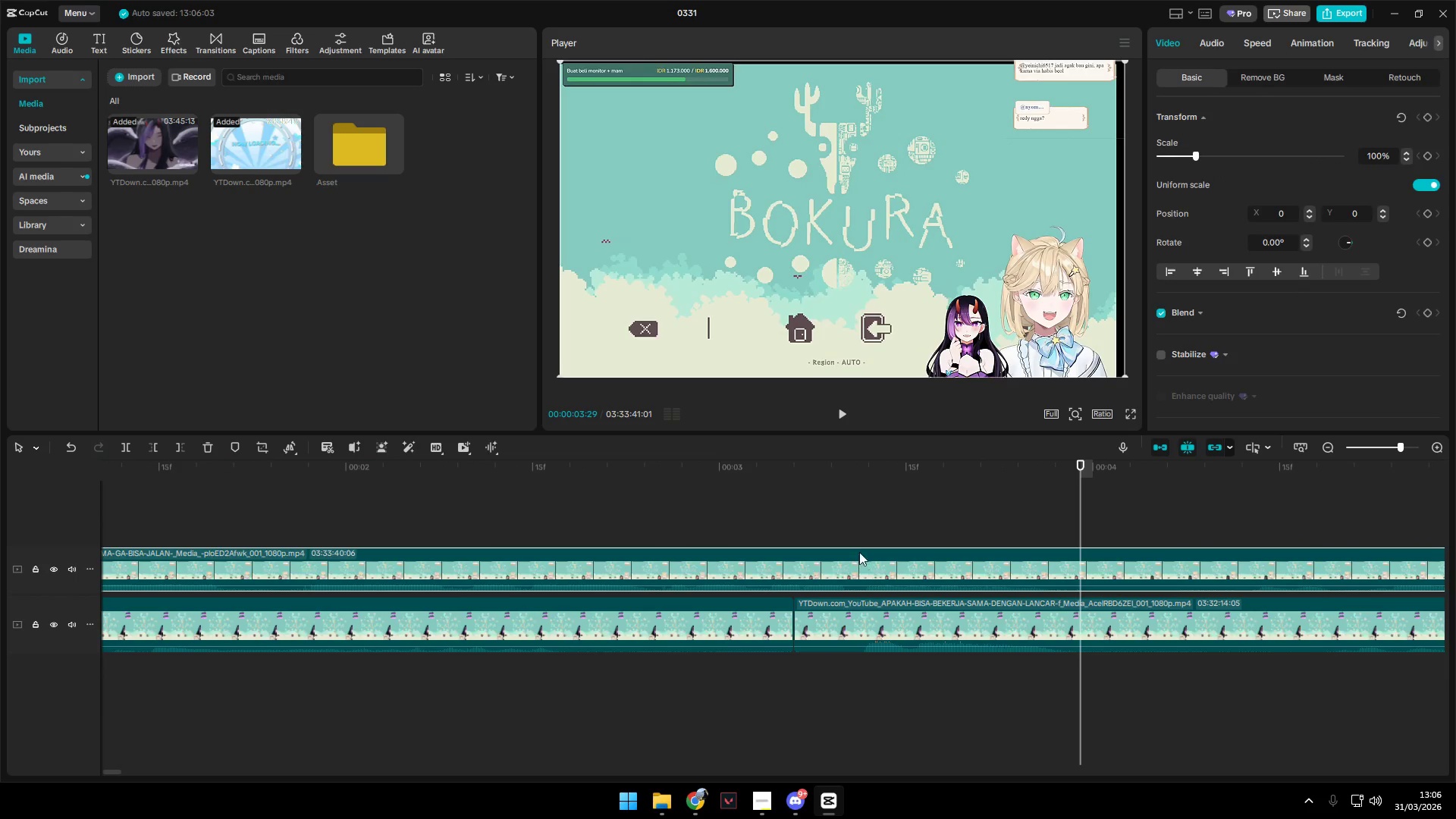 
left_click([852, 540])
 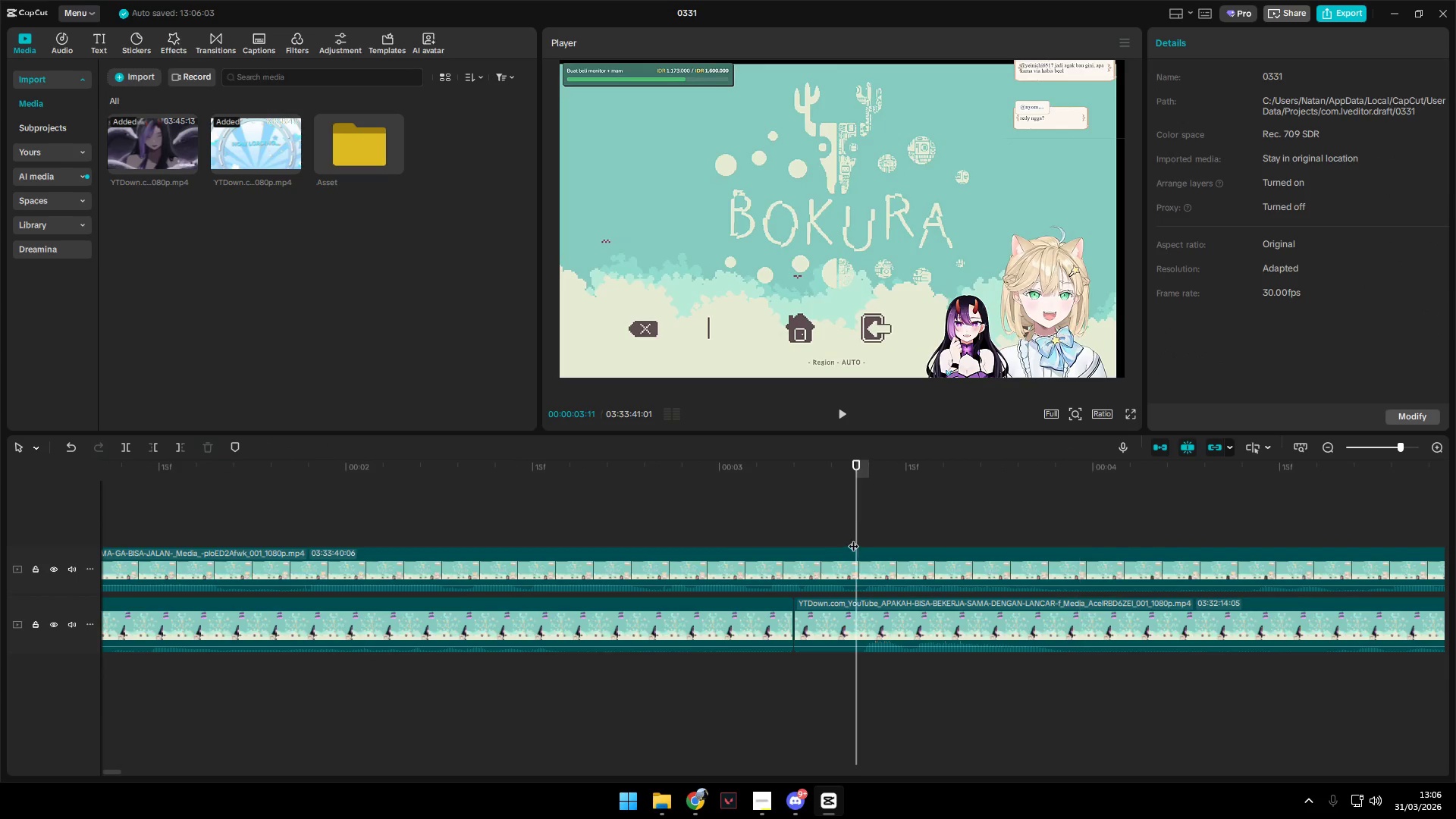 
key(Space)
 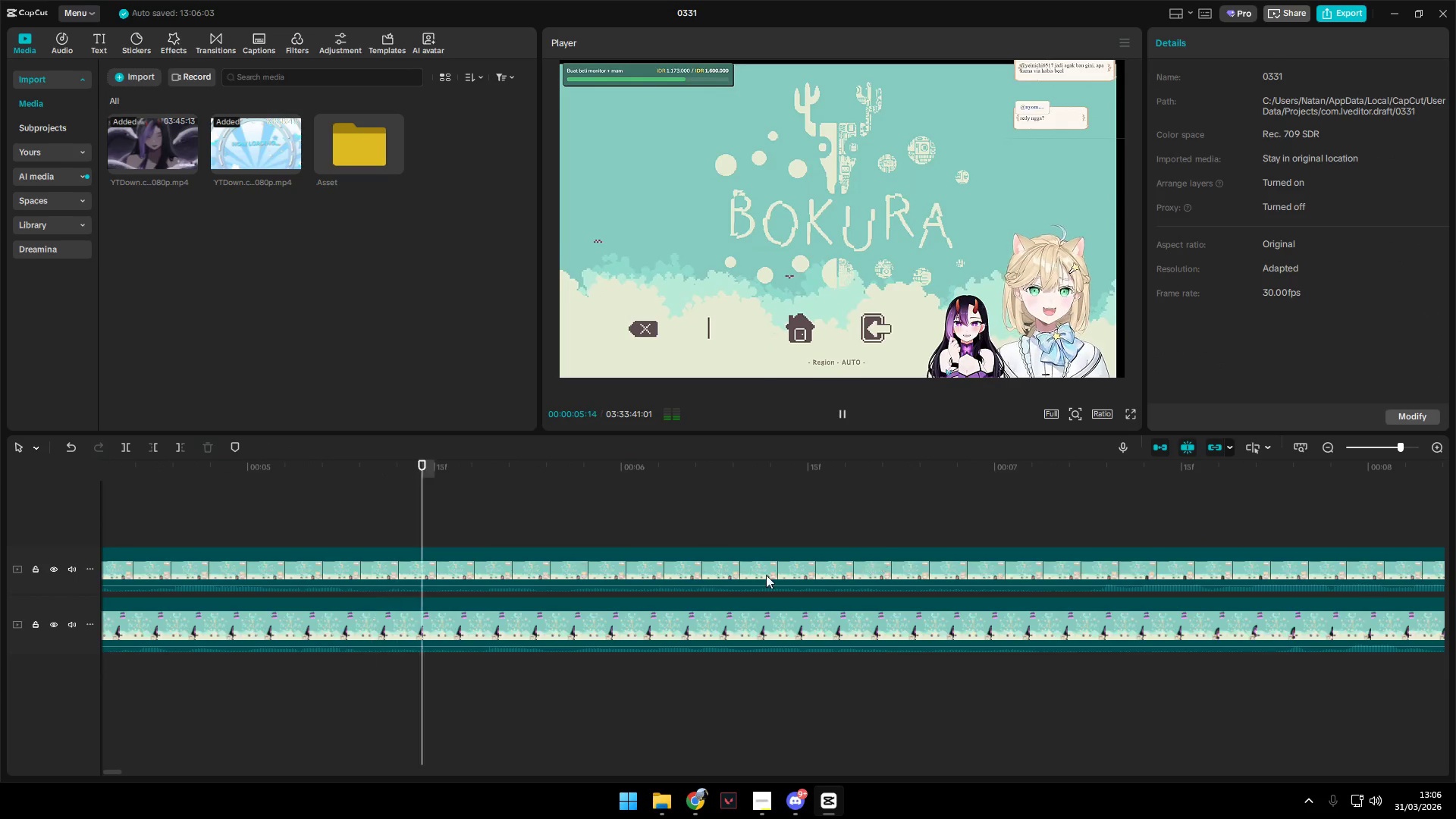 
key(Space)
 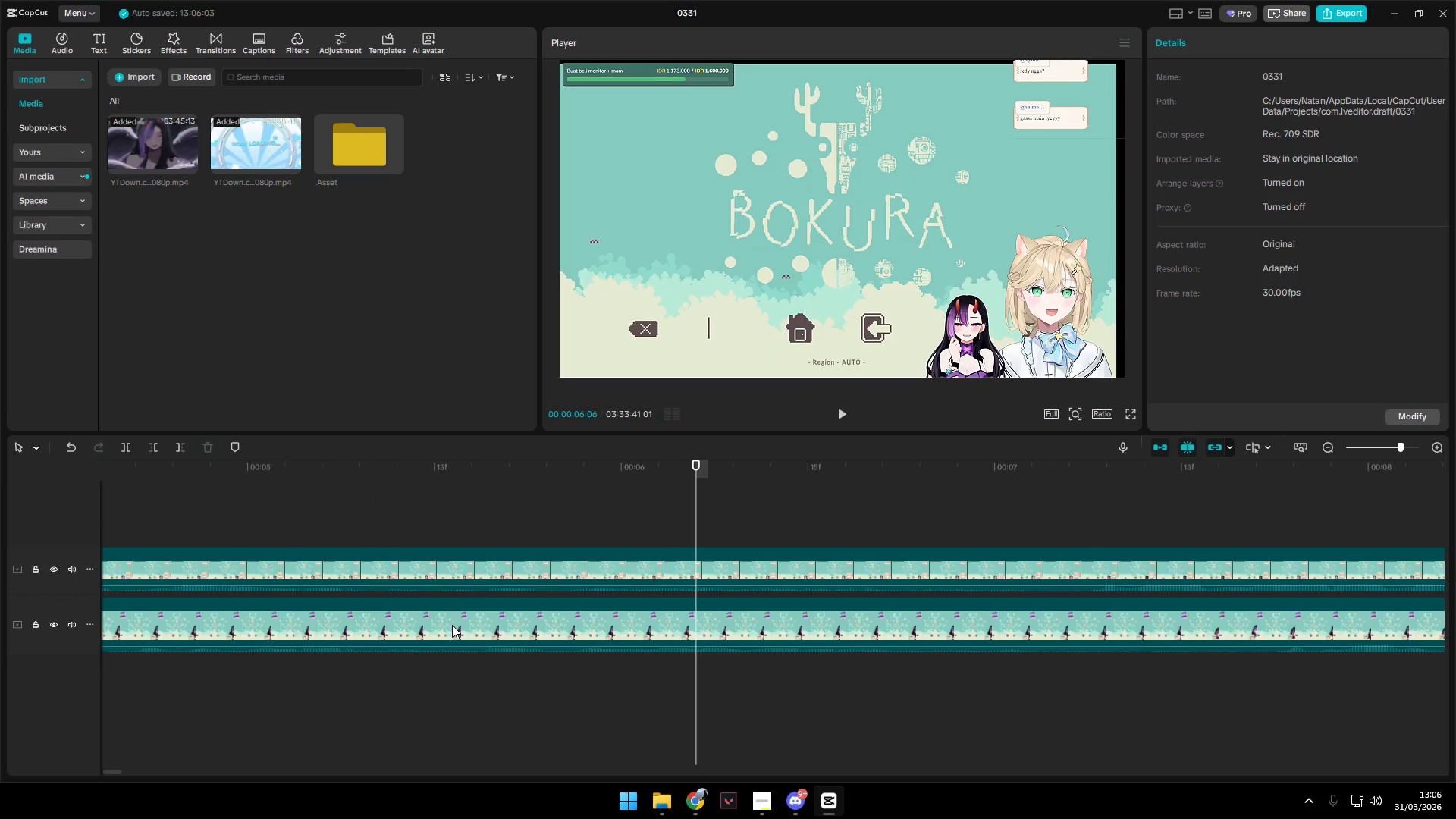 
hold_key(key=AltLeft, duration=1.5)
 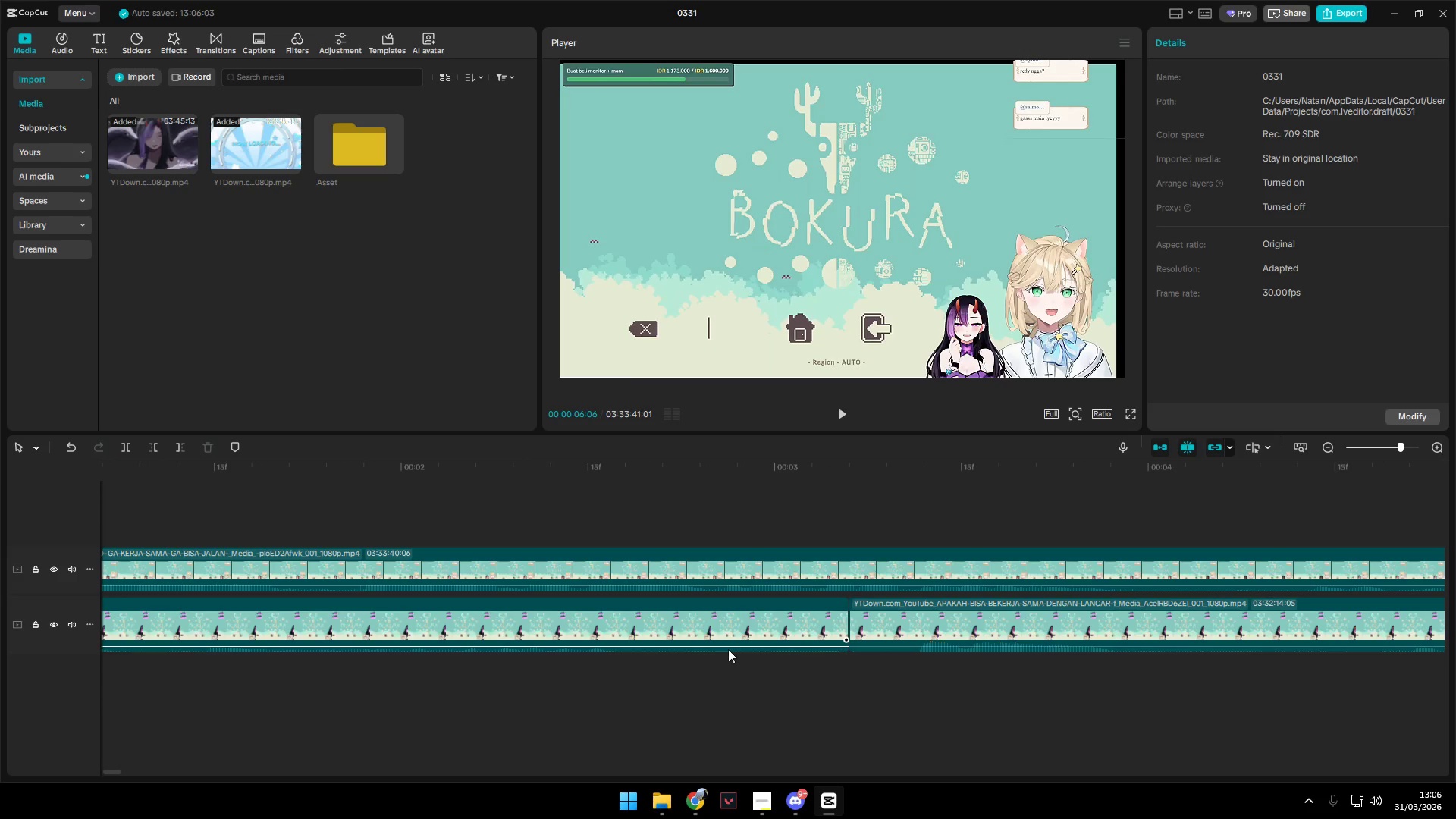 
hold_key(key=AltLeft, duration=1.22)
 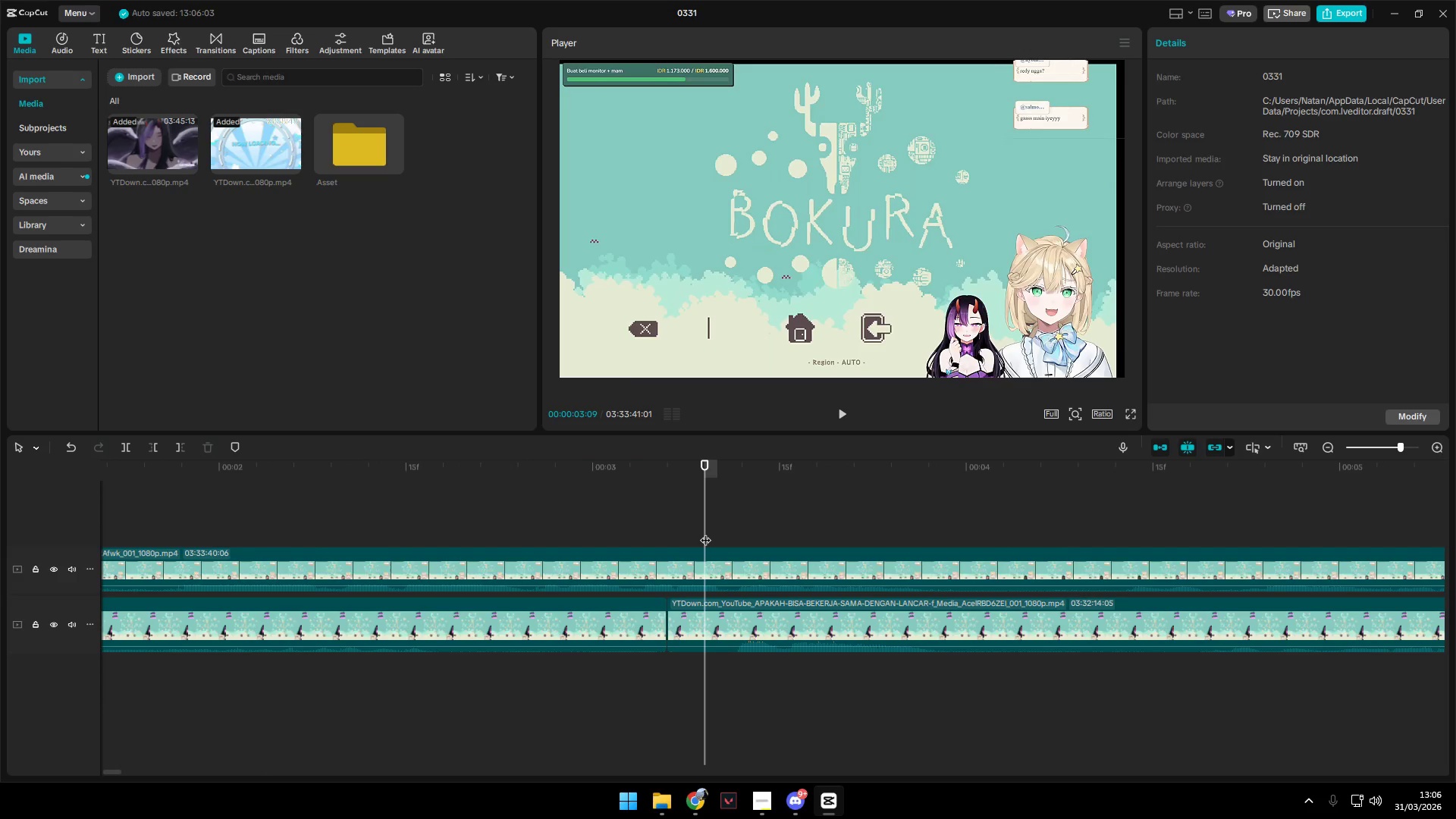 
scroll: coordinate [457, 626], scroll_direction: up, amount: 14.0
 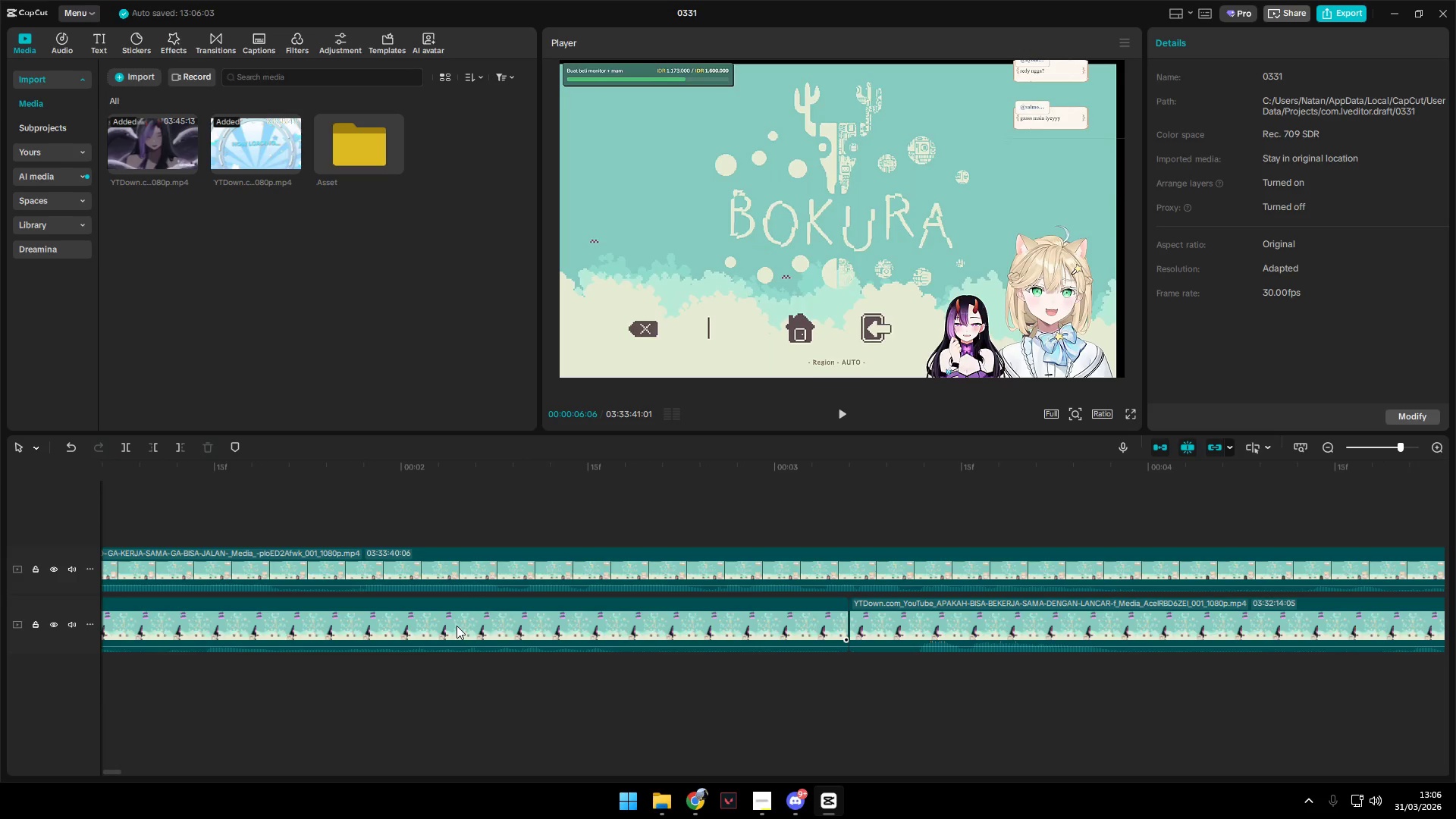 
scroll: coordinate [774, 657], scroll_direction: down, amount: 2.0
 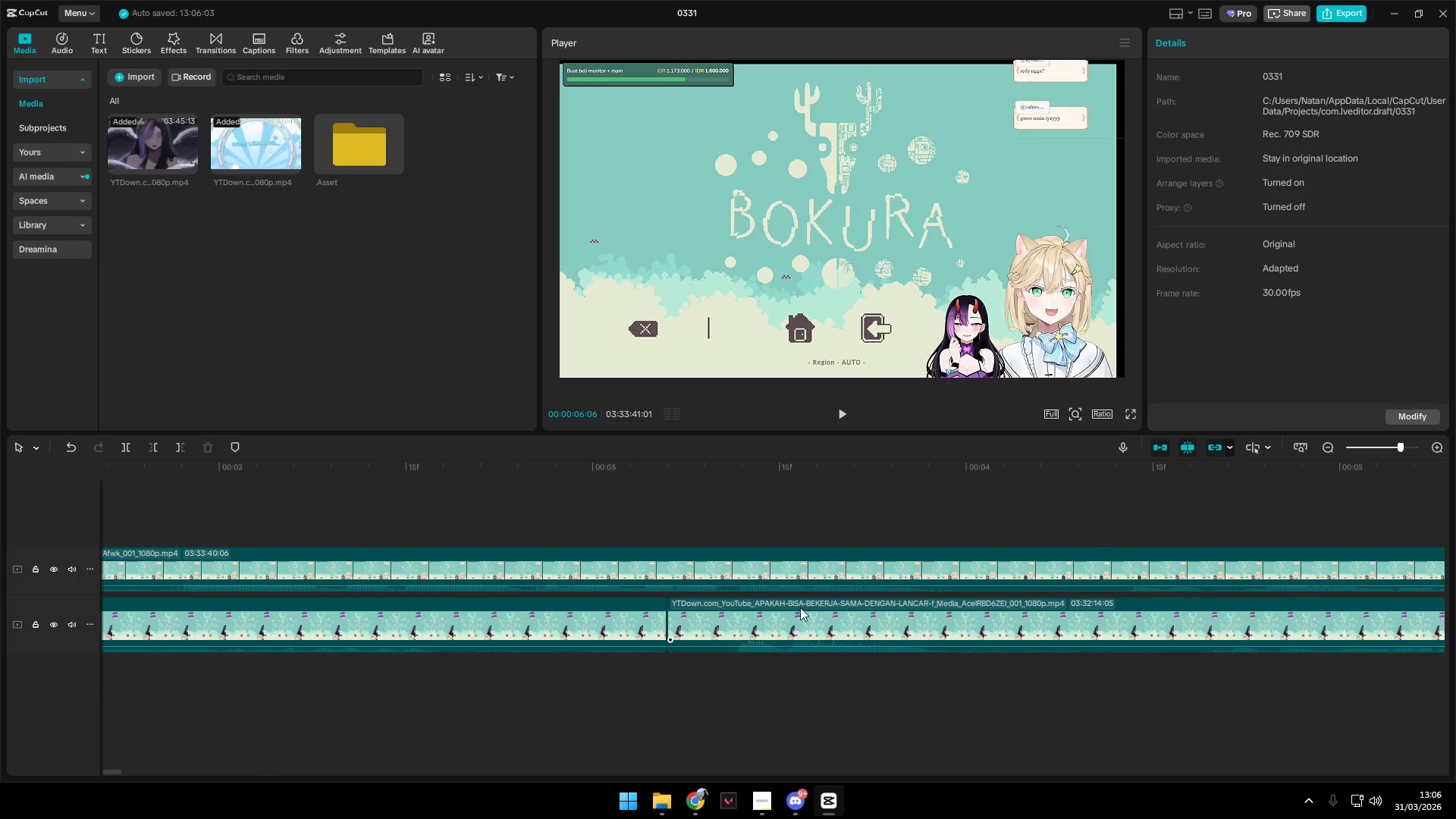 
left_click([699, 532])
 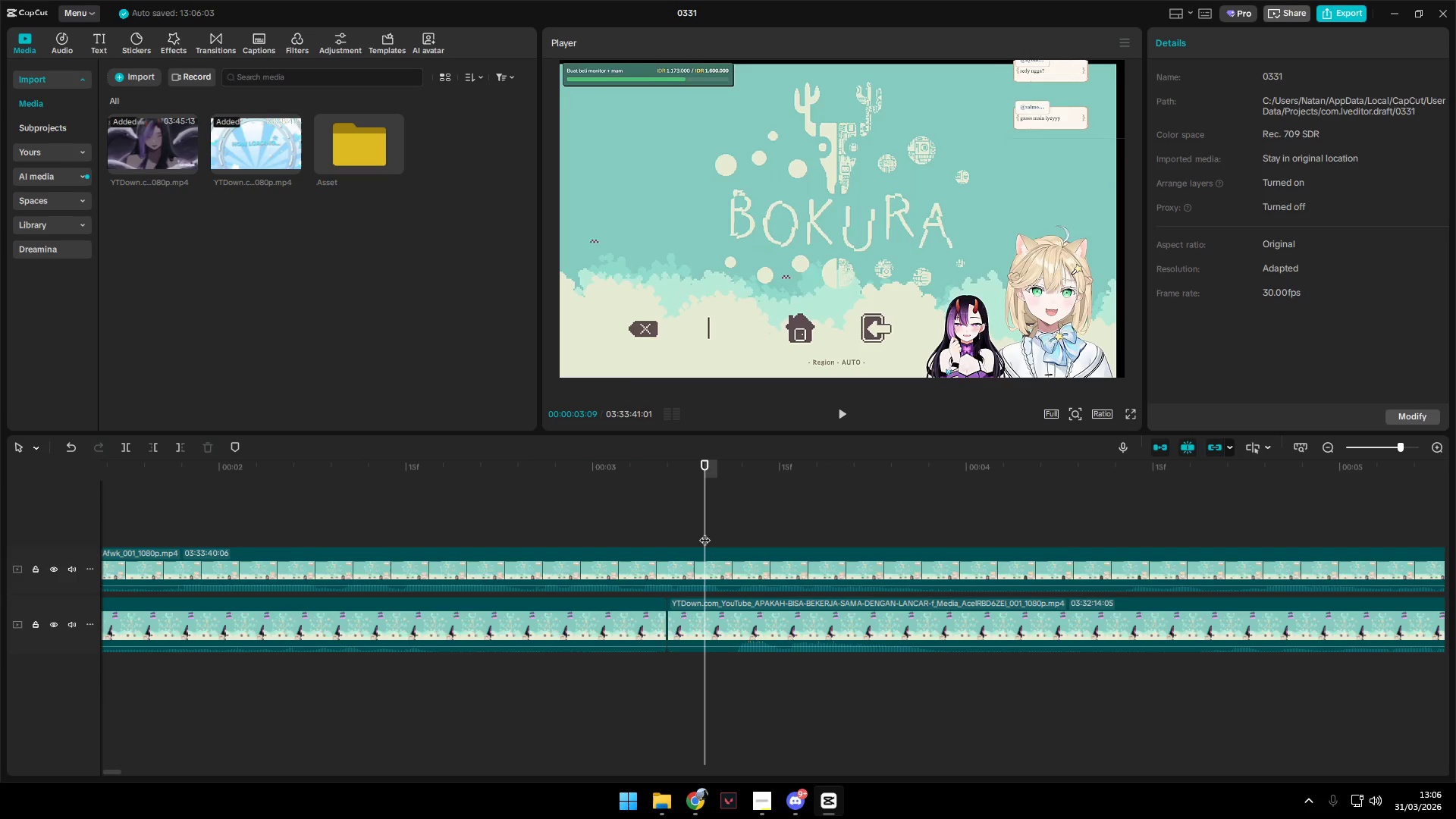 
key(Space)
 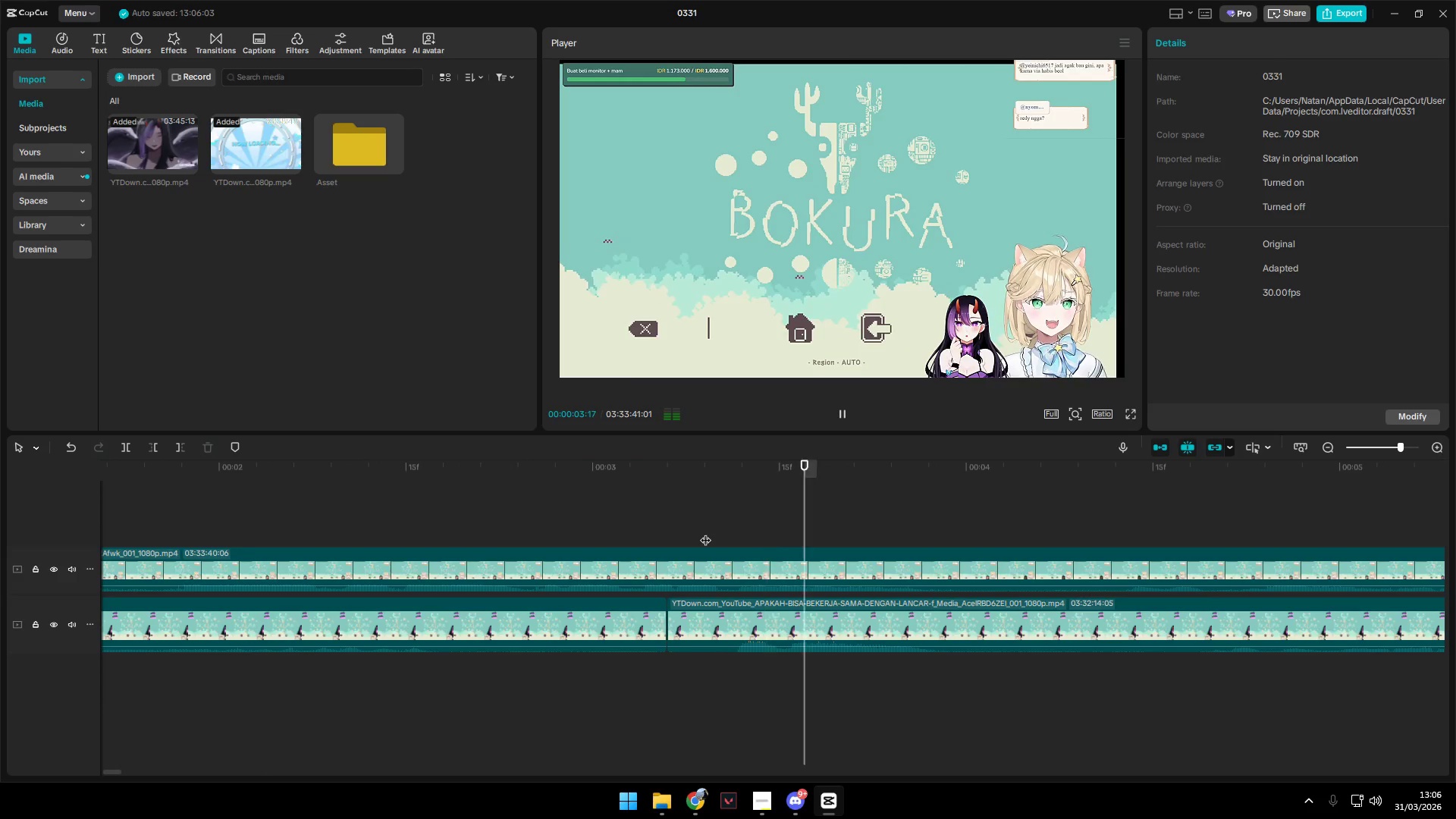 
key(Space)
 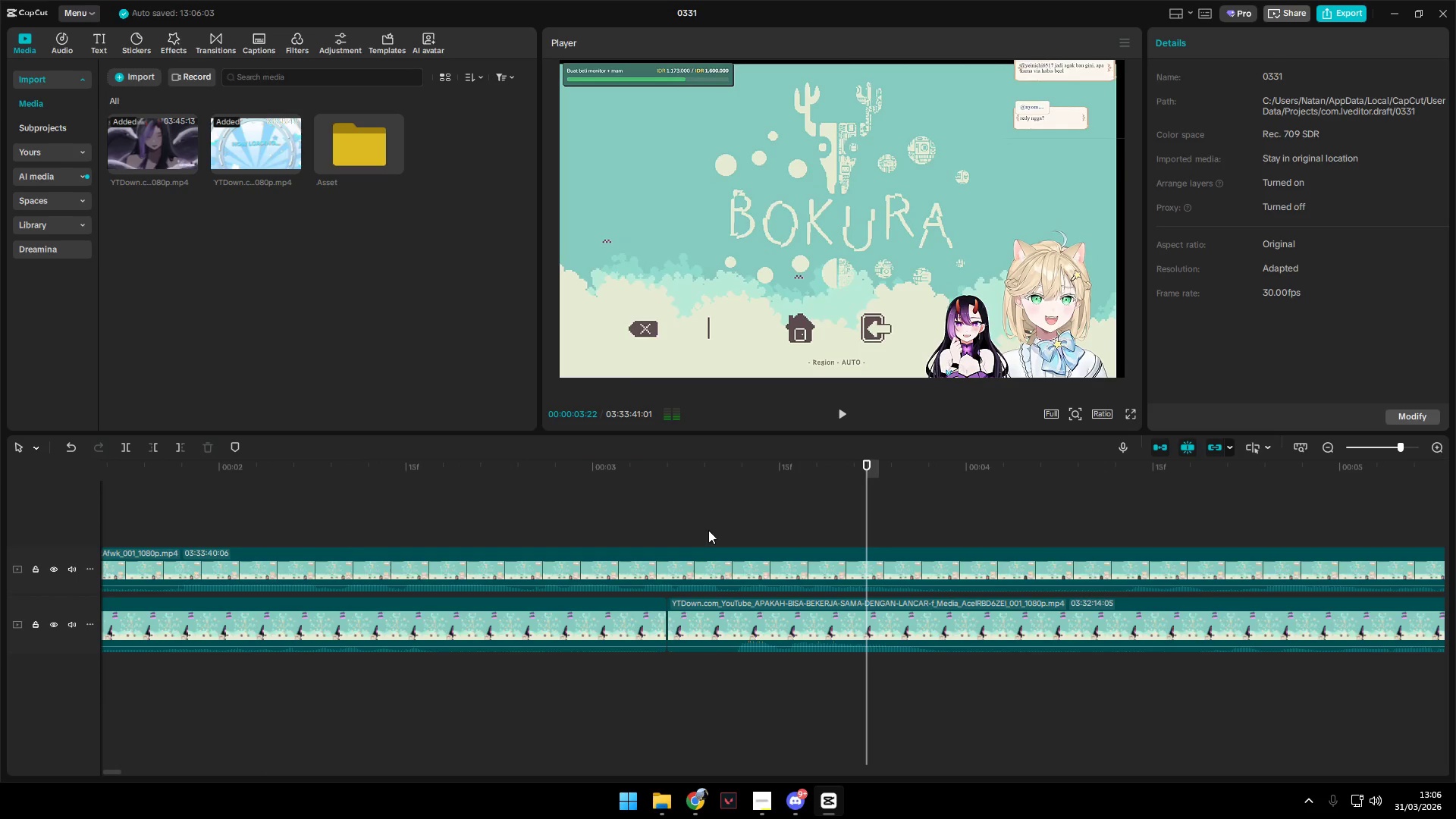 
left_click([708, 529])
 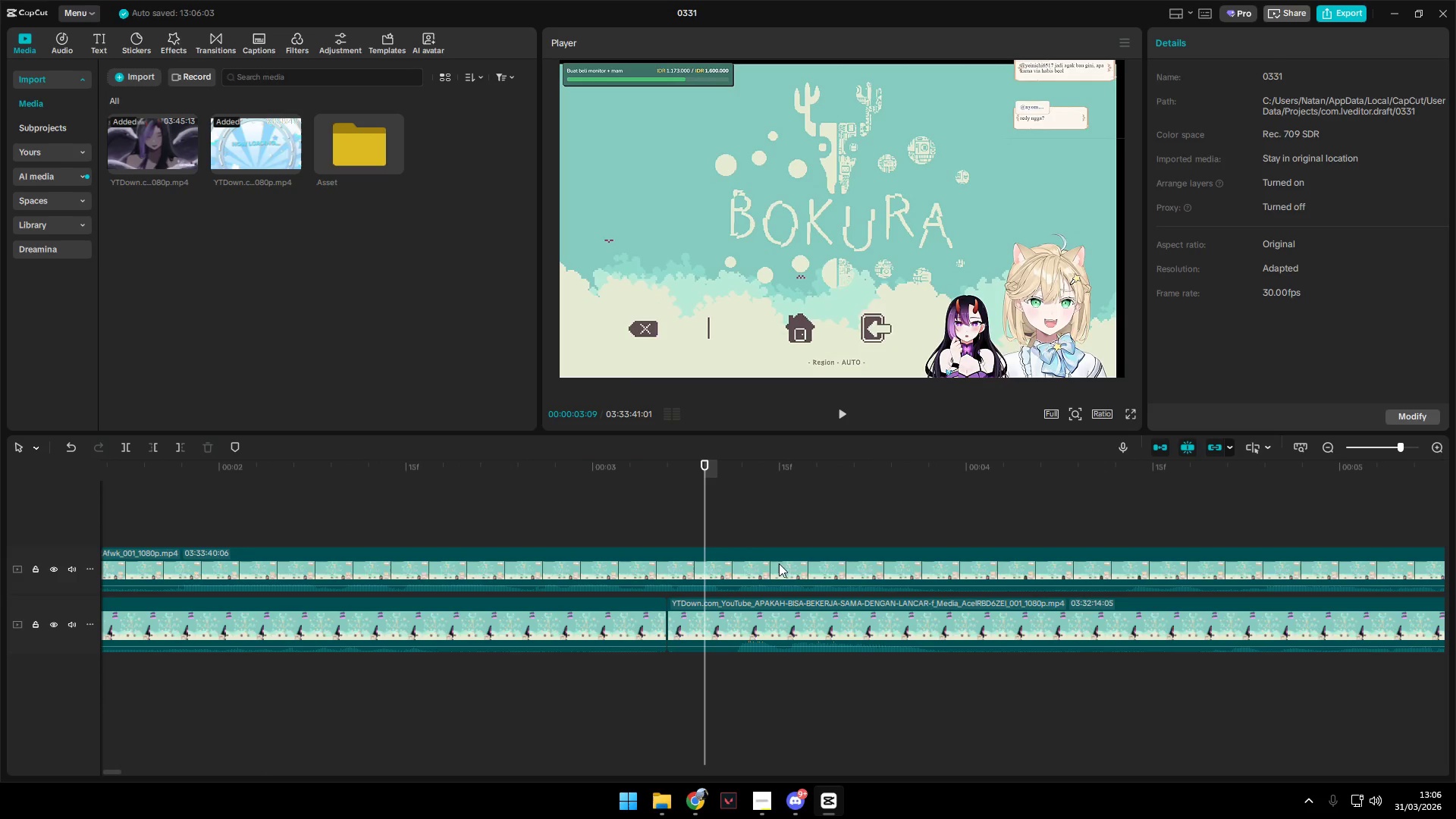 
hold_key(key=ControlLeft, duration=0.83)
 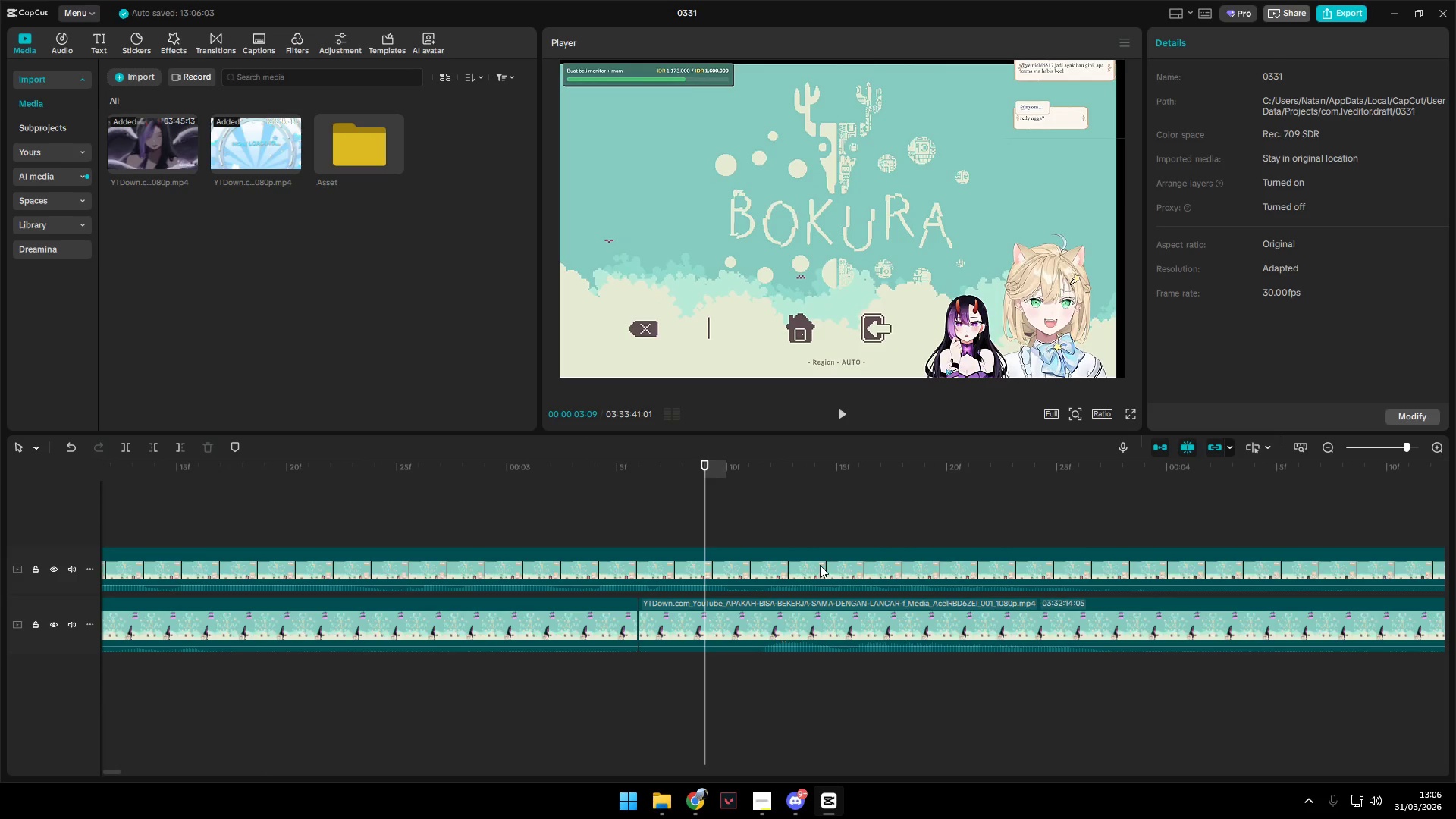 
hold_key(key=ControlLeft, duration=3.5)
 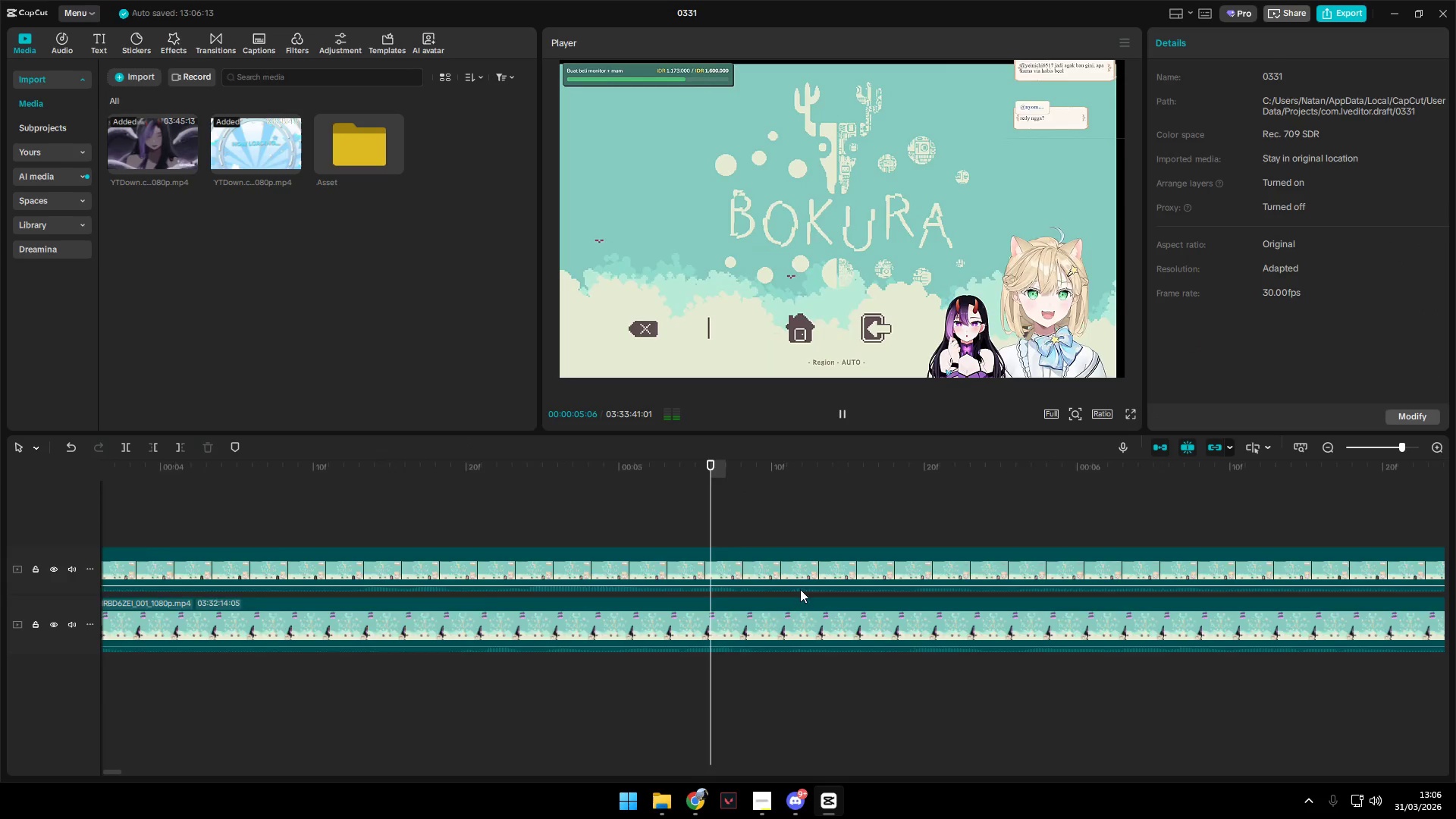 
scroll: coordinate [795, 601], scroll_direction: up, amount: 9.0
 